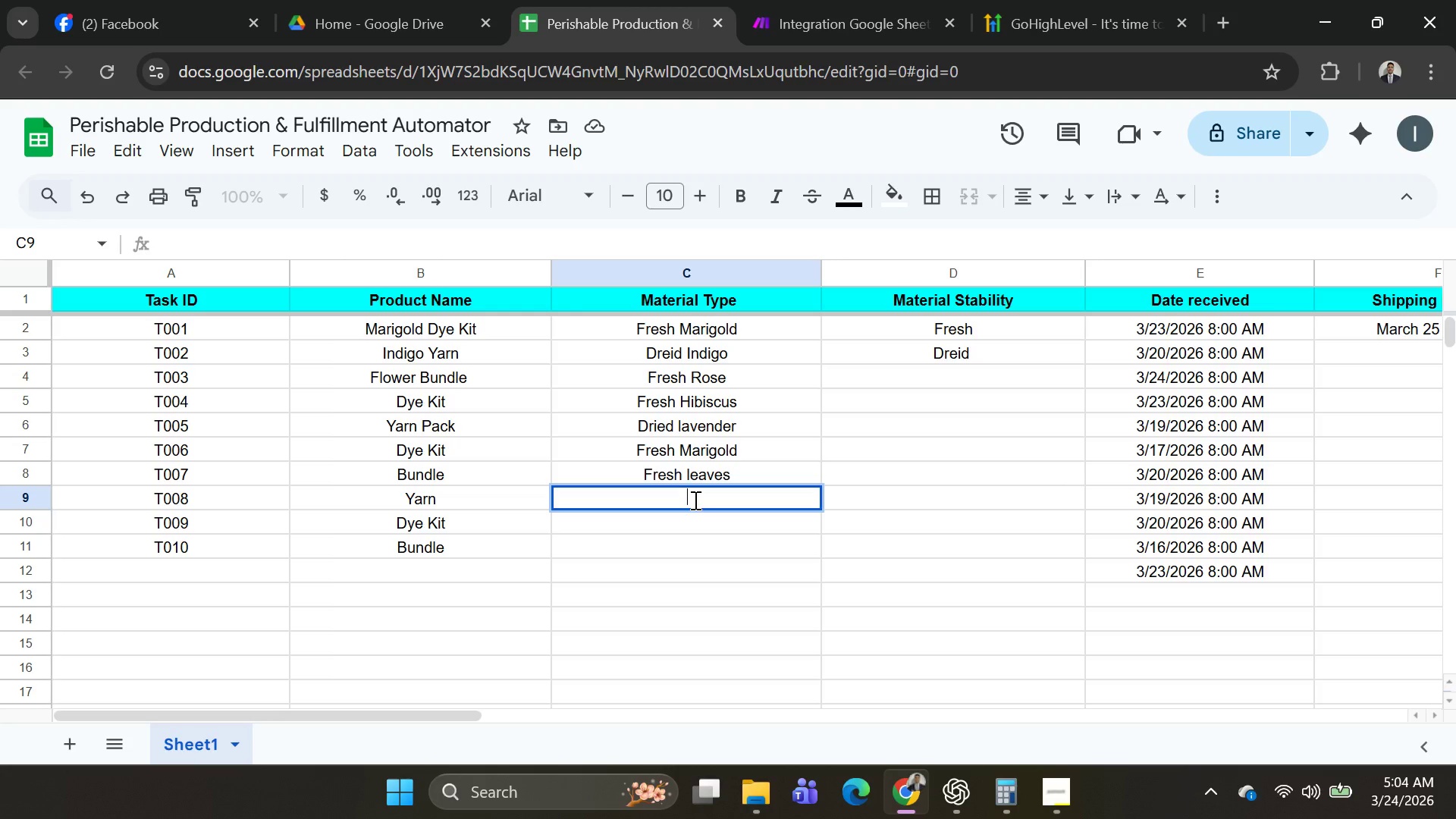 
wait(11.92)
 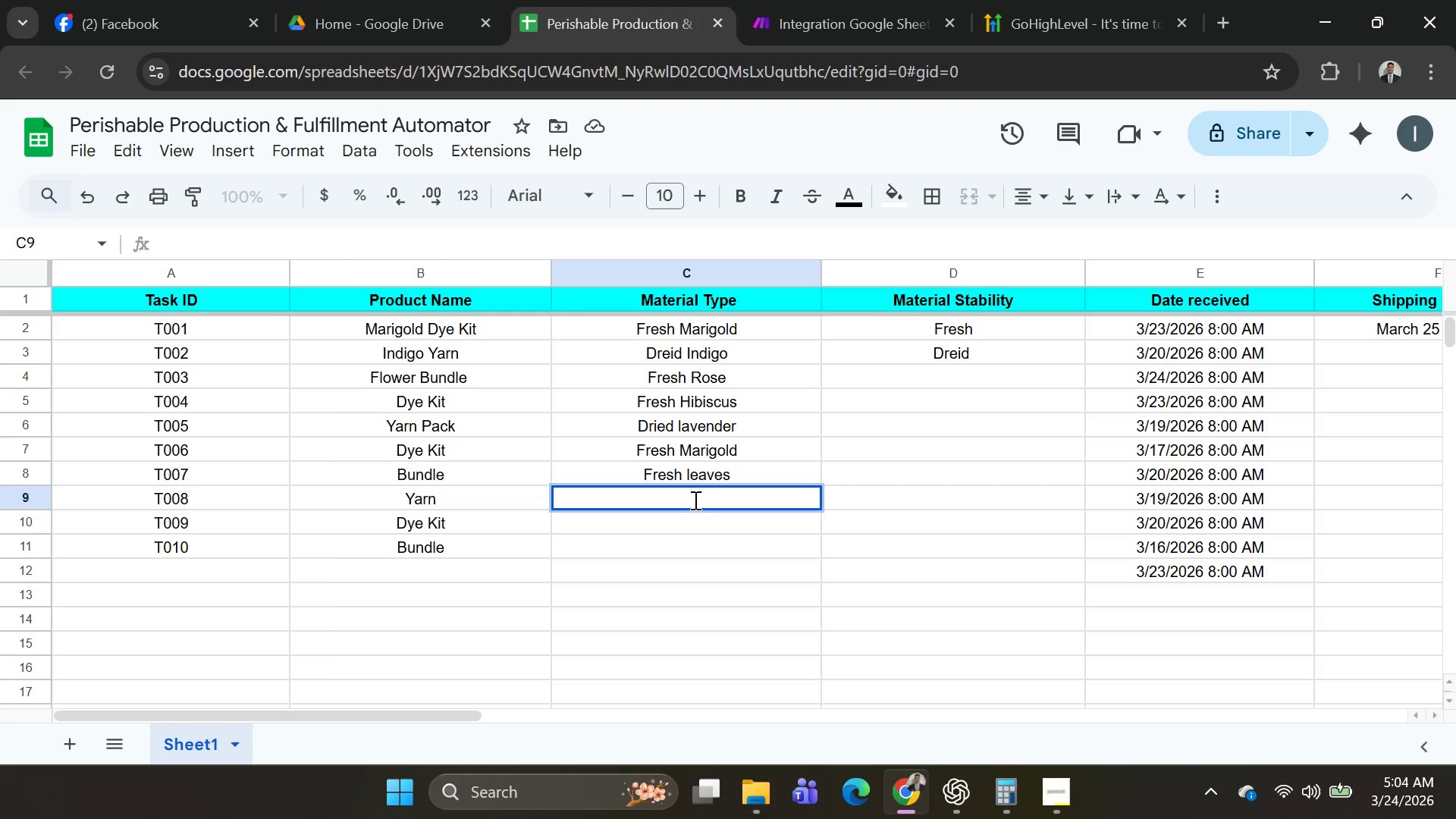 
type(Dreid)
 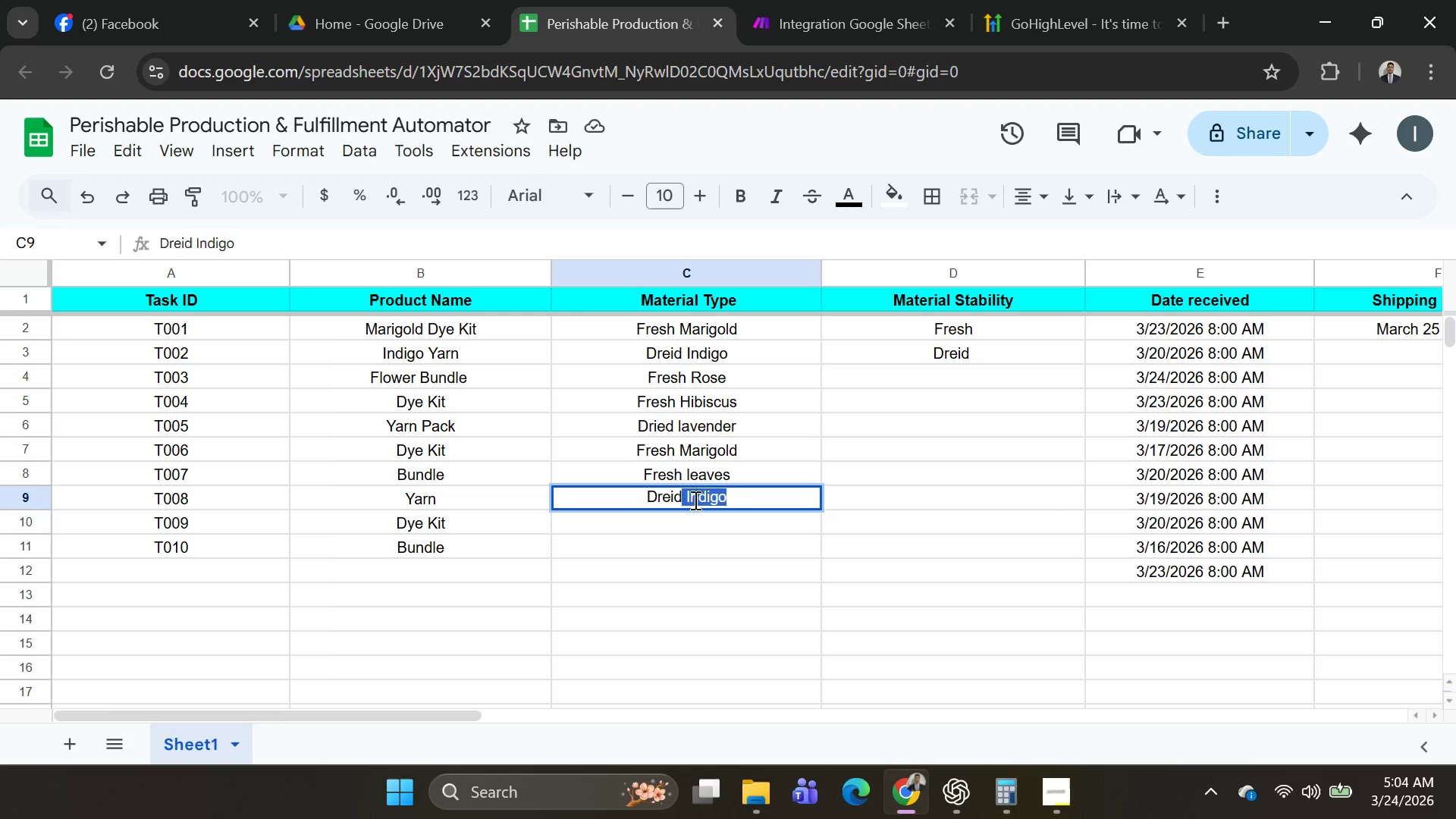 
key(Enter)
 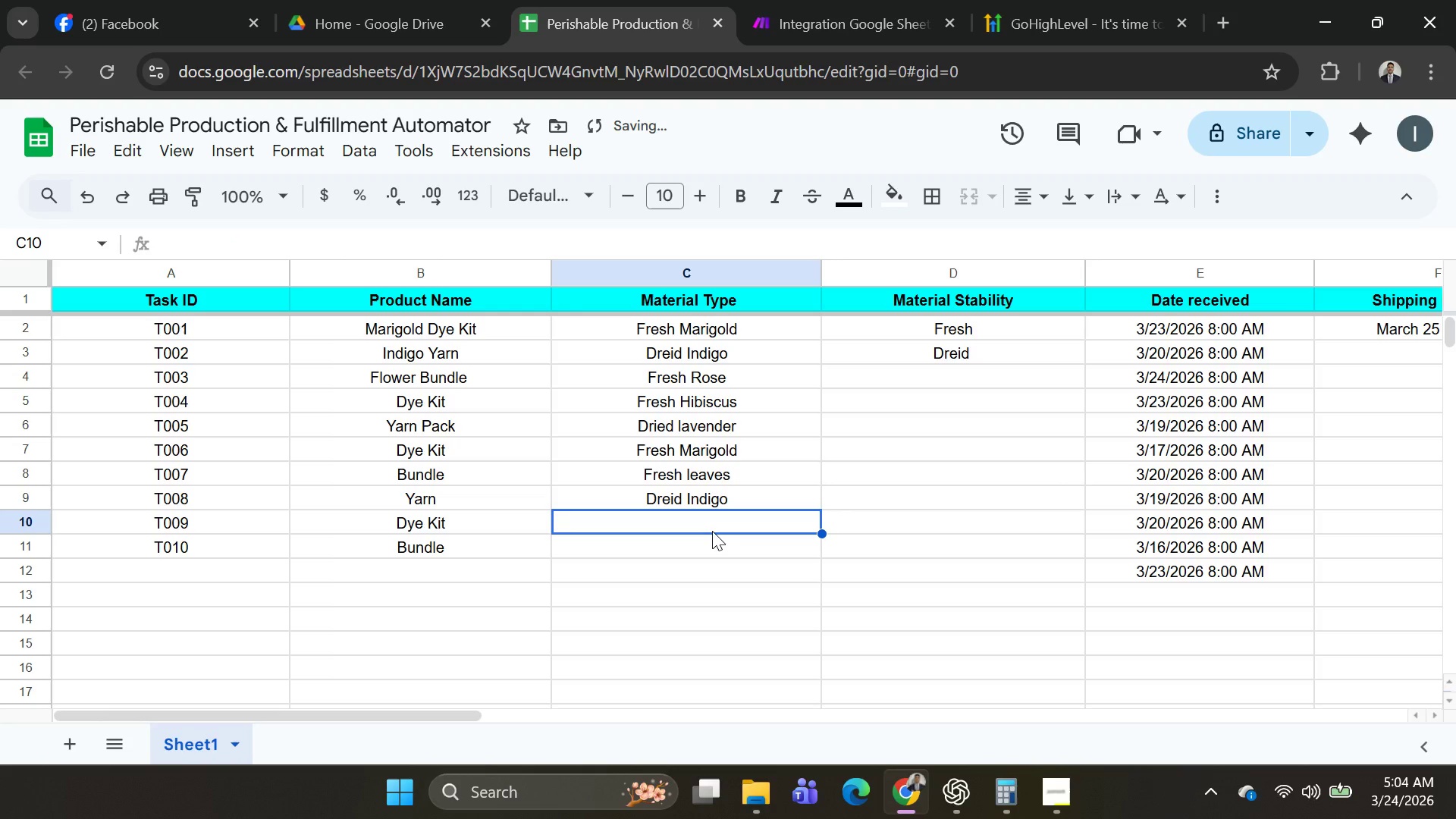 
double_click([707, 516])
 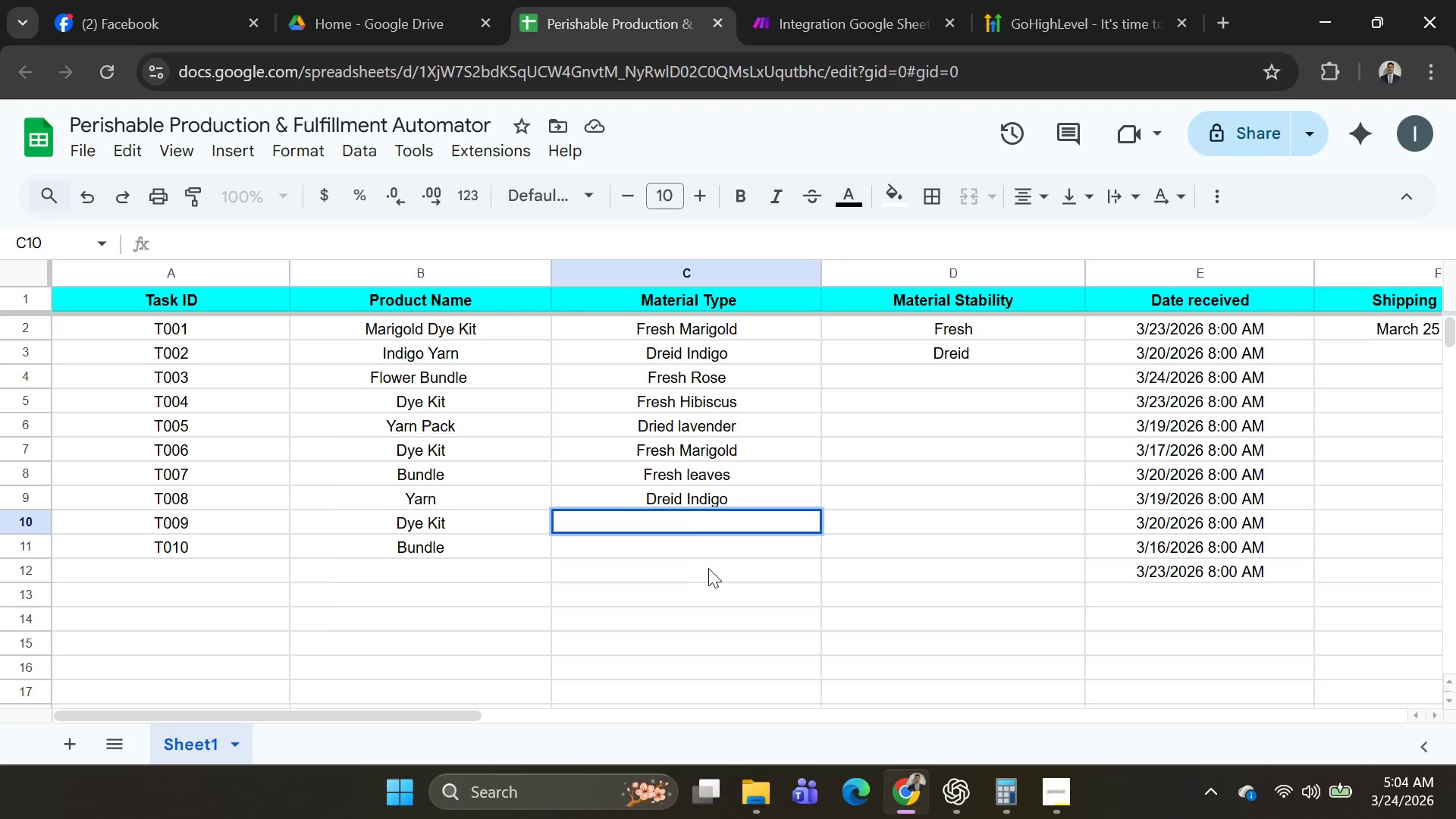 
wait(16.75)
 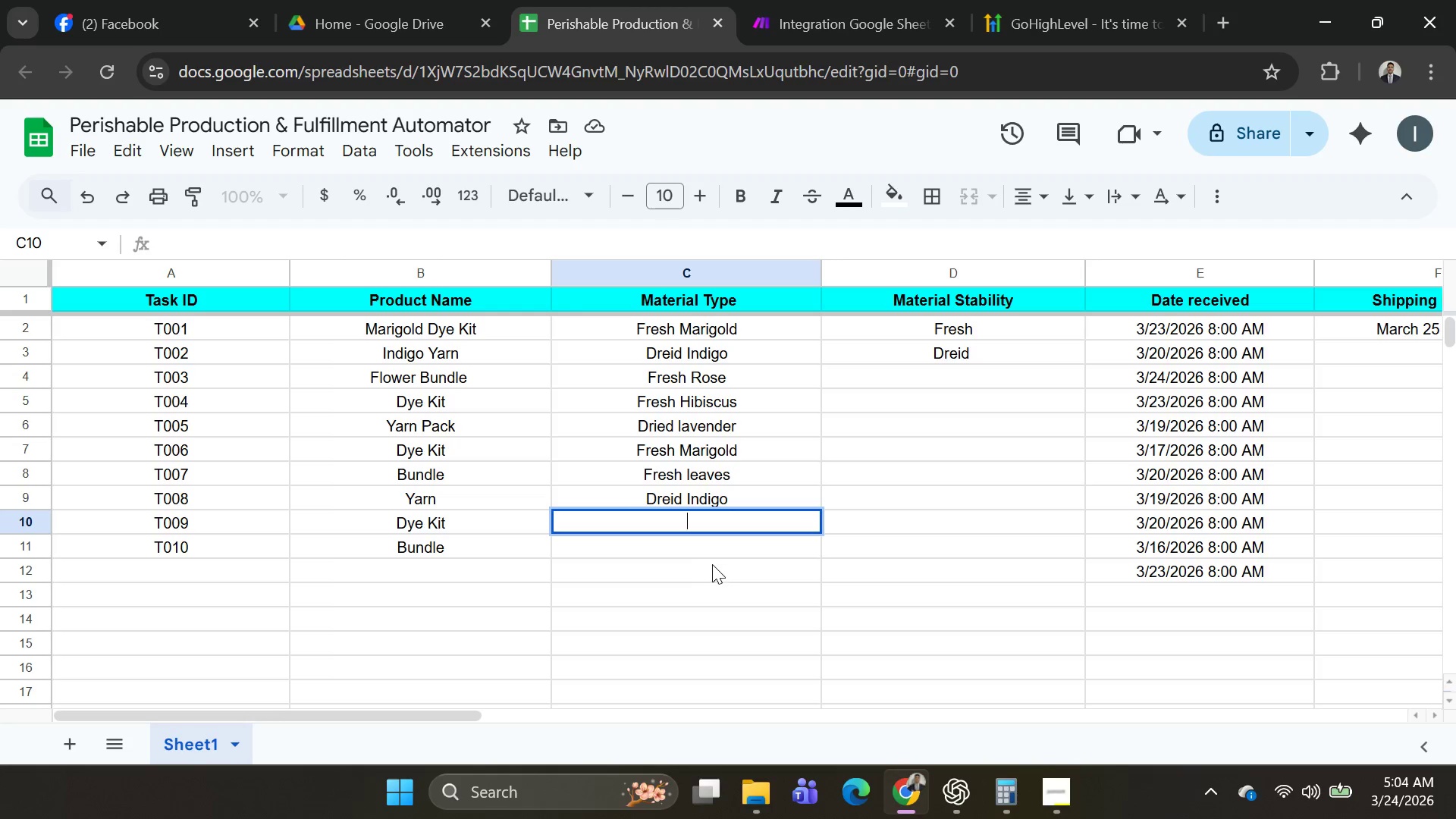 
type(Fres)
 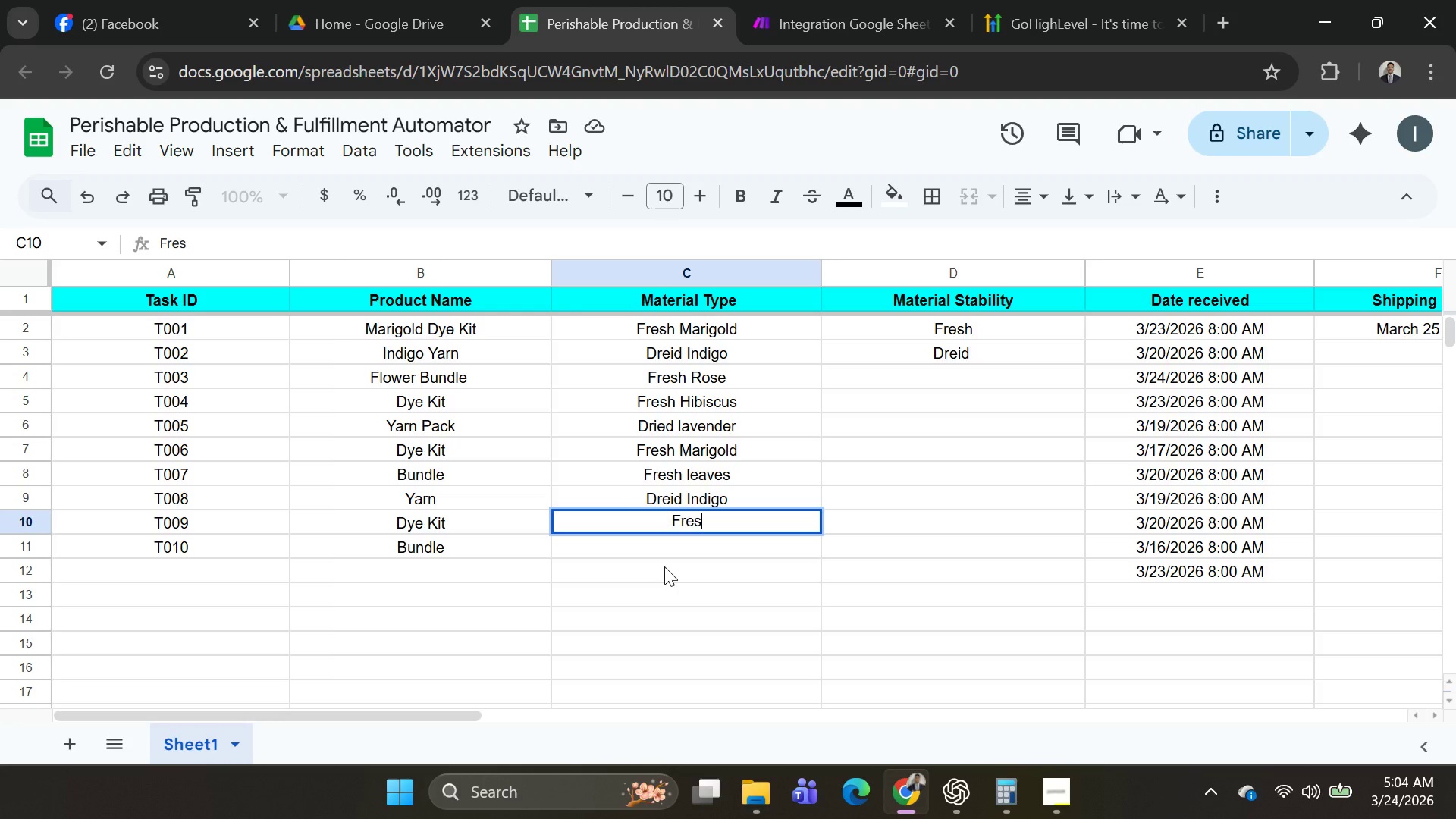 
type(h peta)
key(Backspace)
key(Backspace)
type(tas)
key(Backspace)
type(ls)
 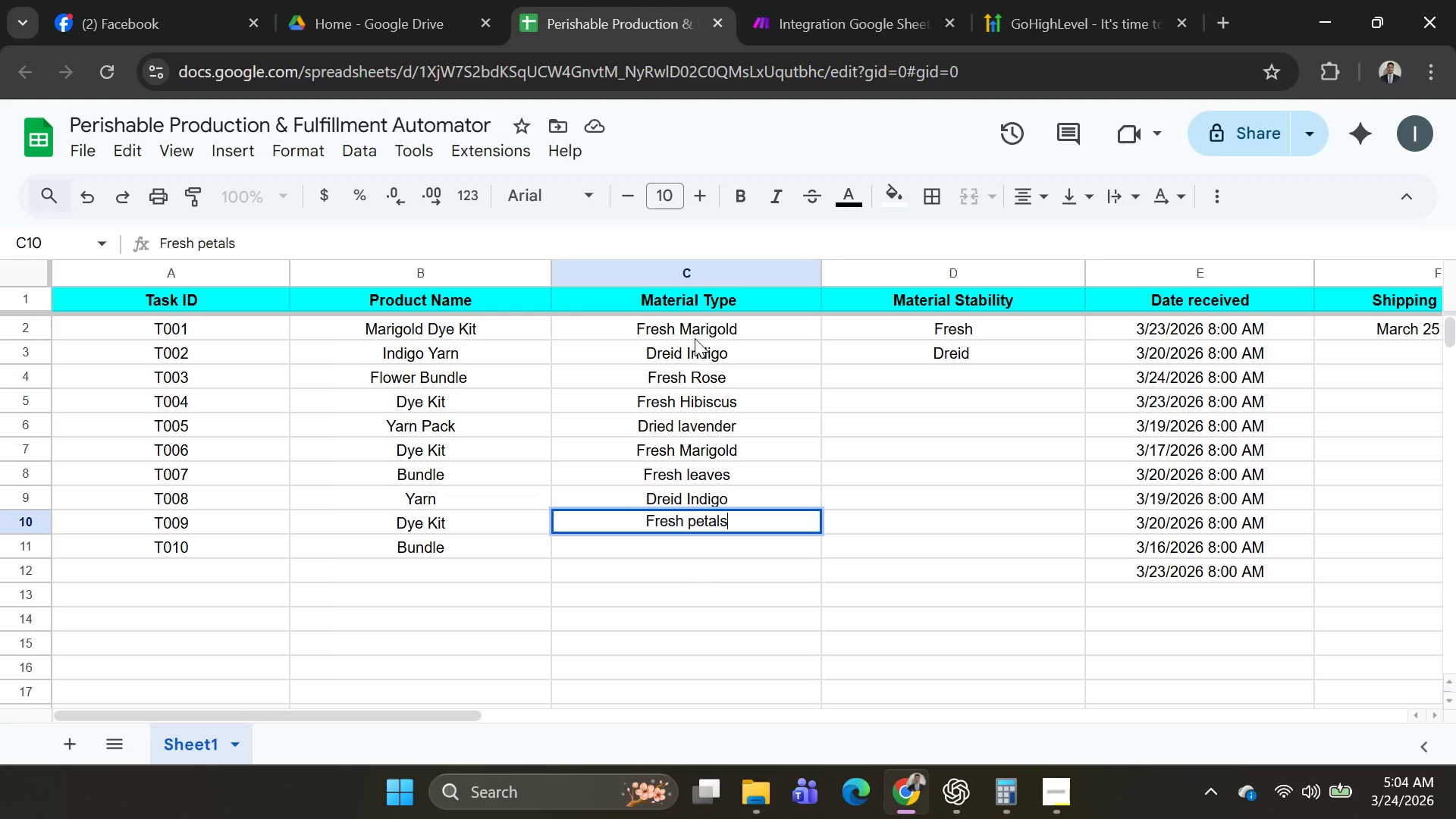 
left_click([693, 328])
 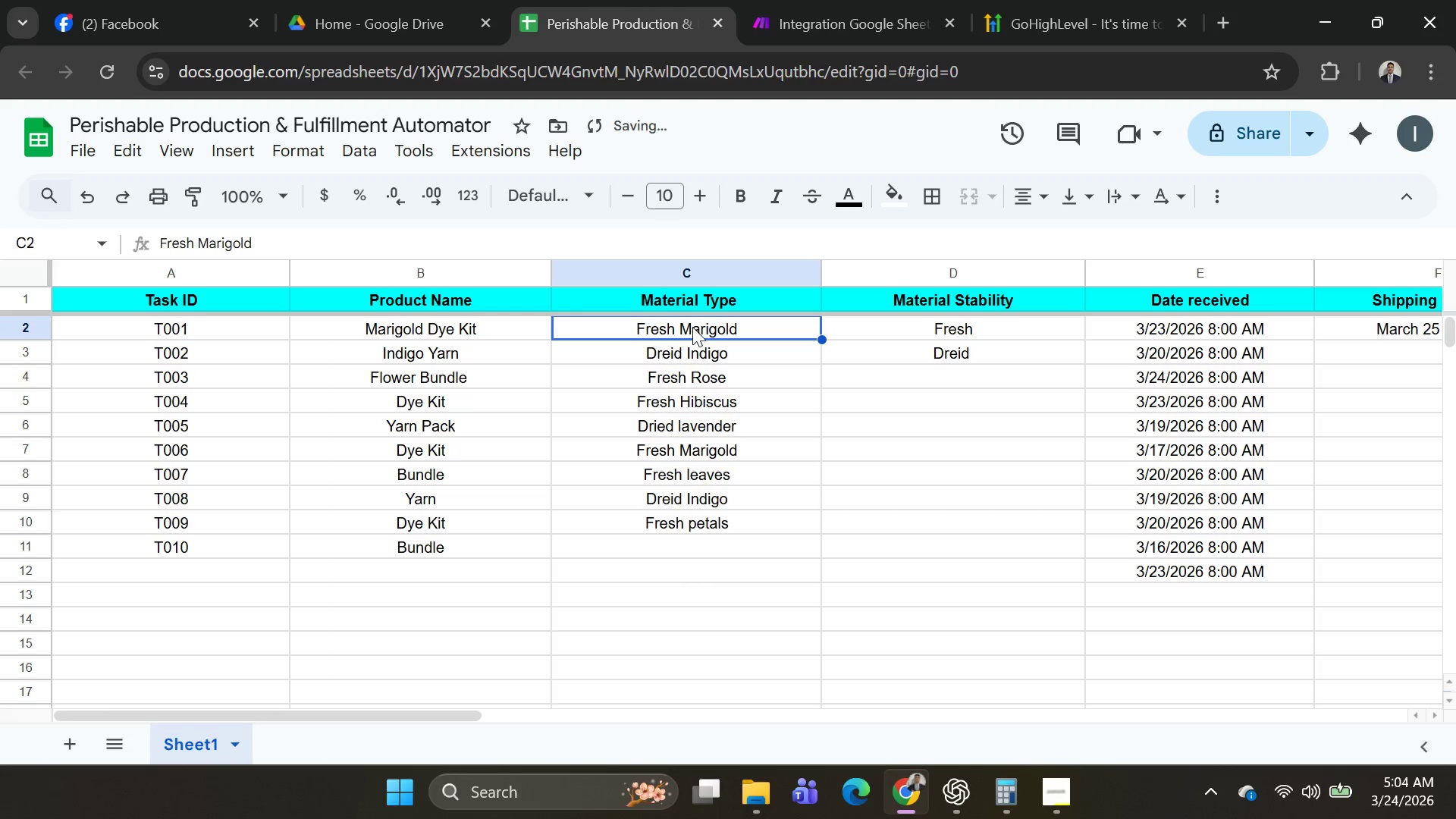 
double_click([691, 327])
 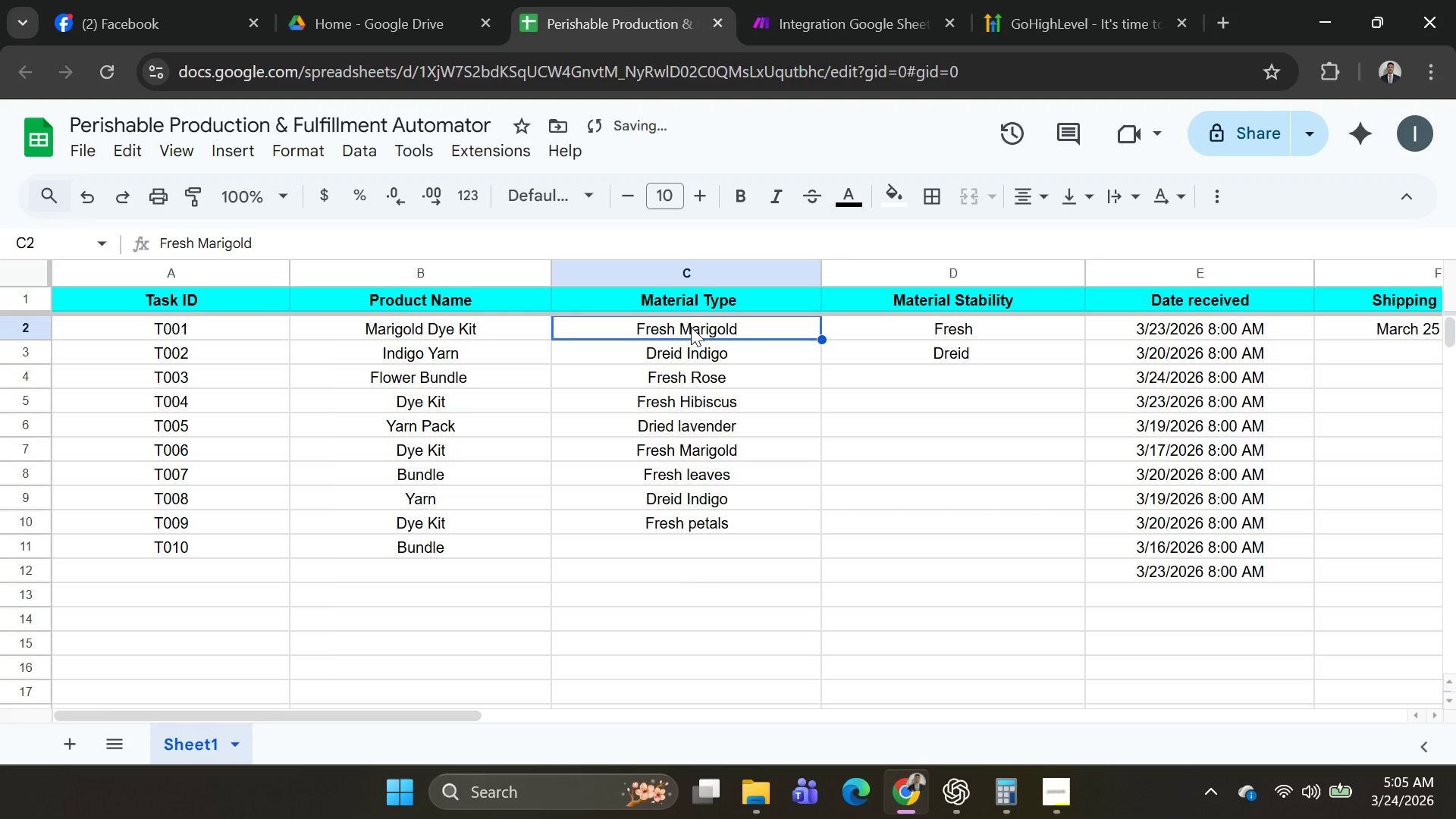 
triple_click([691, 327])
 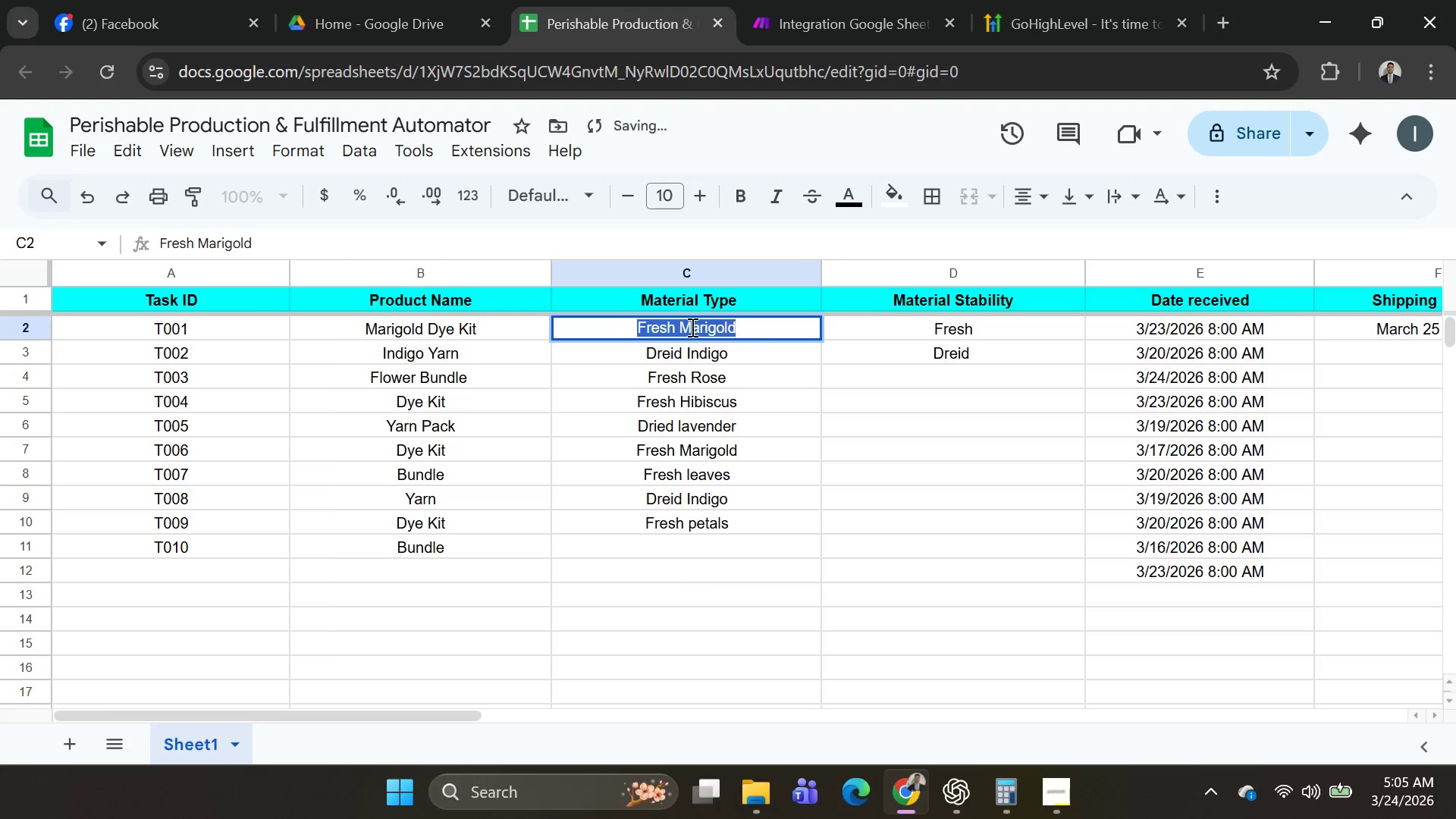 
triple_click([691, 327])
 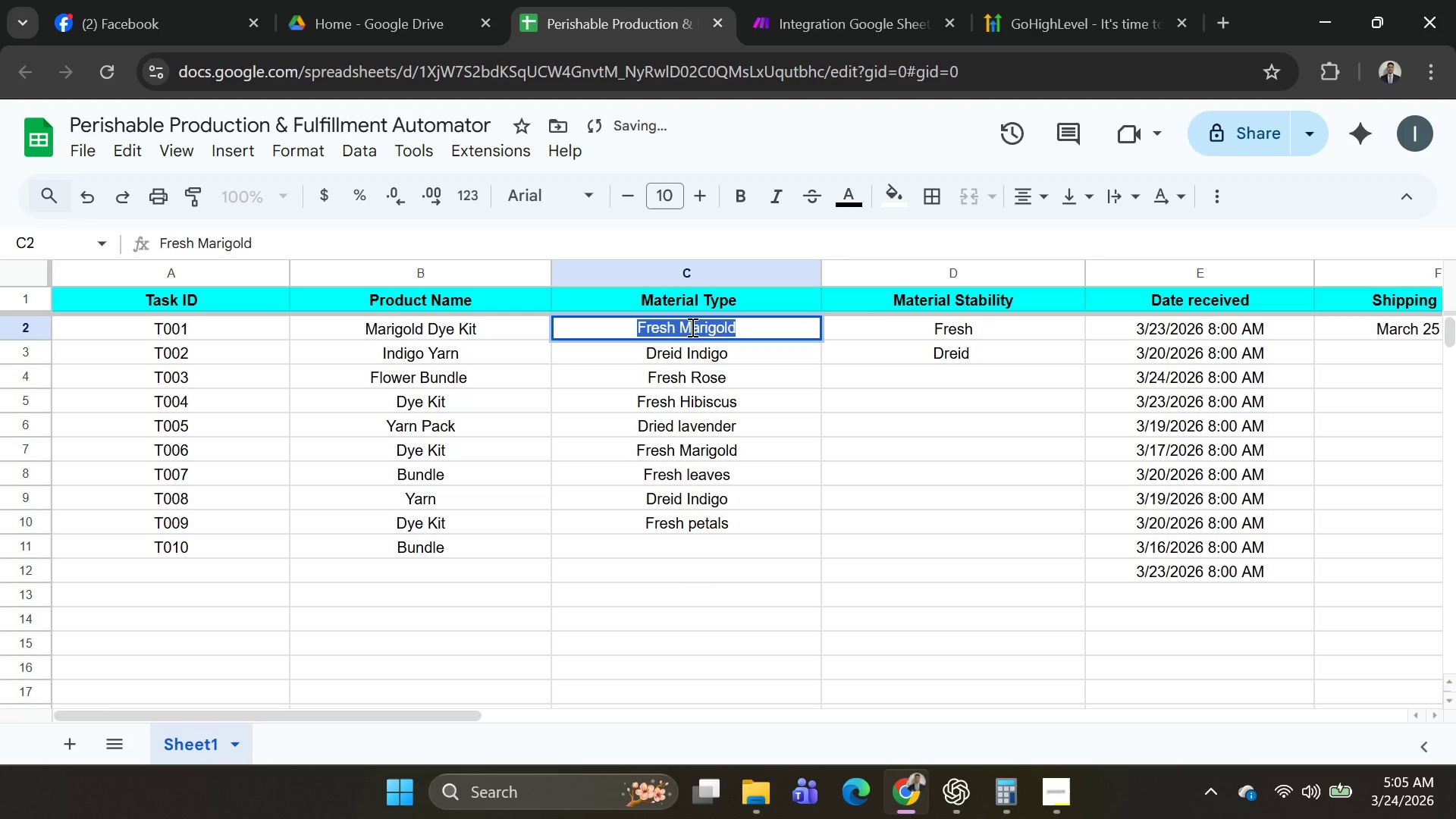 
triple_click([691, 327])
 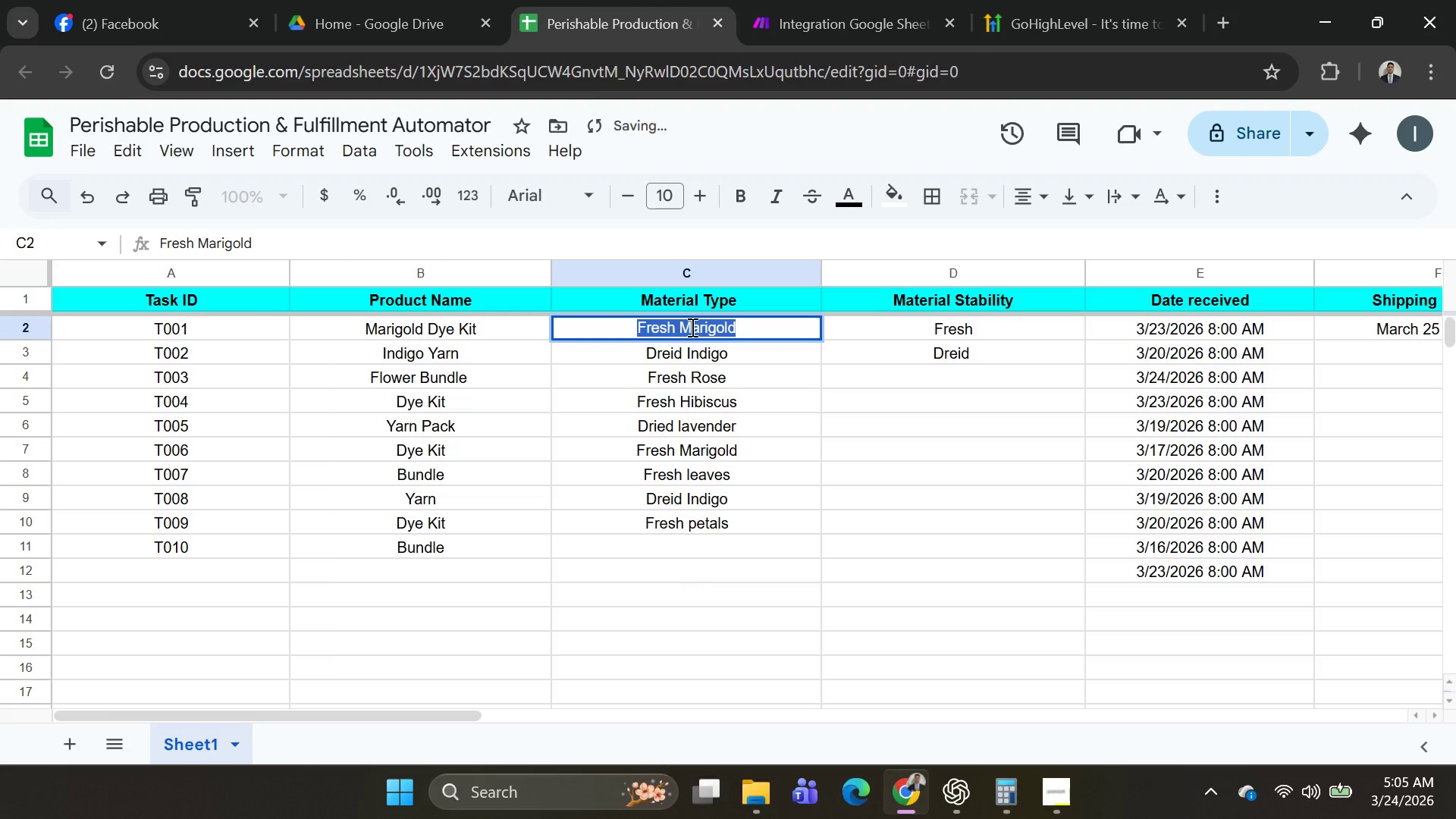 
triple_click([691, 327])
 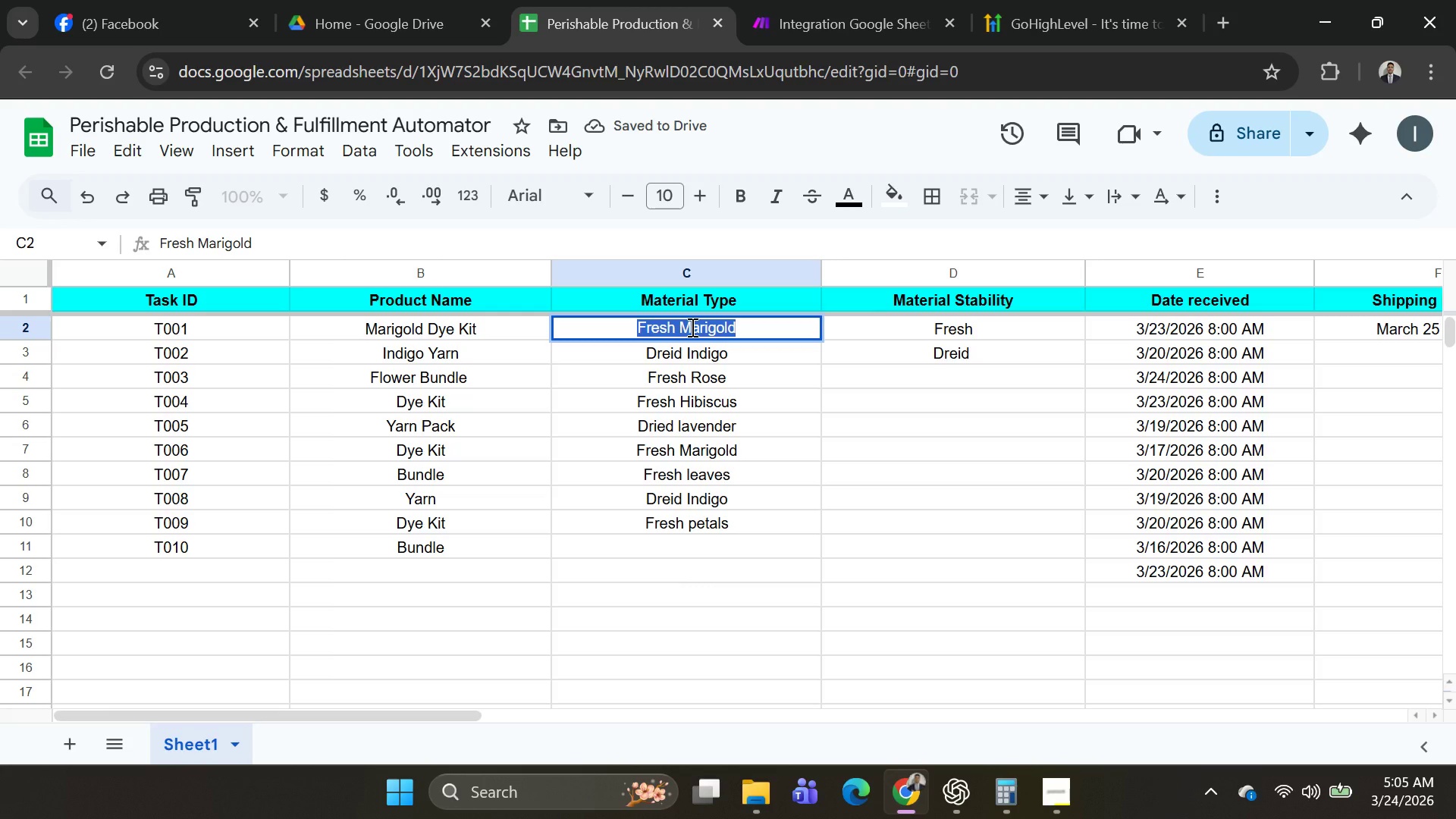 
left_click([691, 327])
 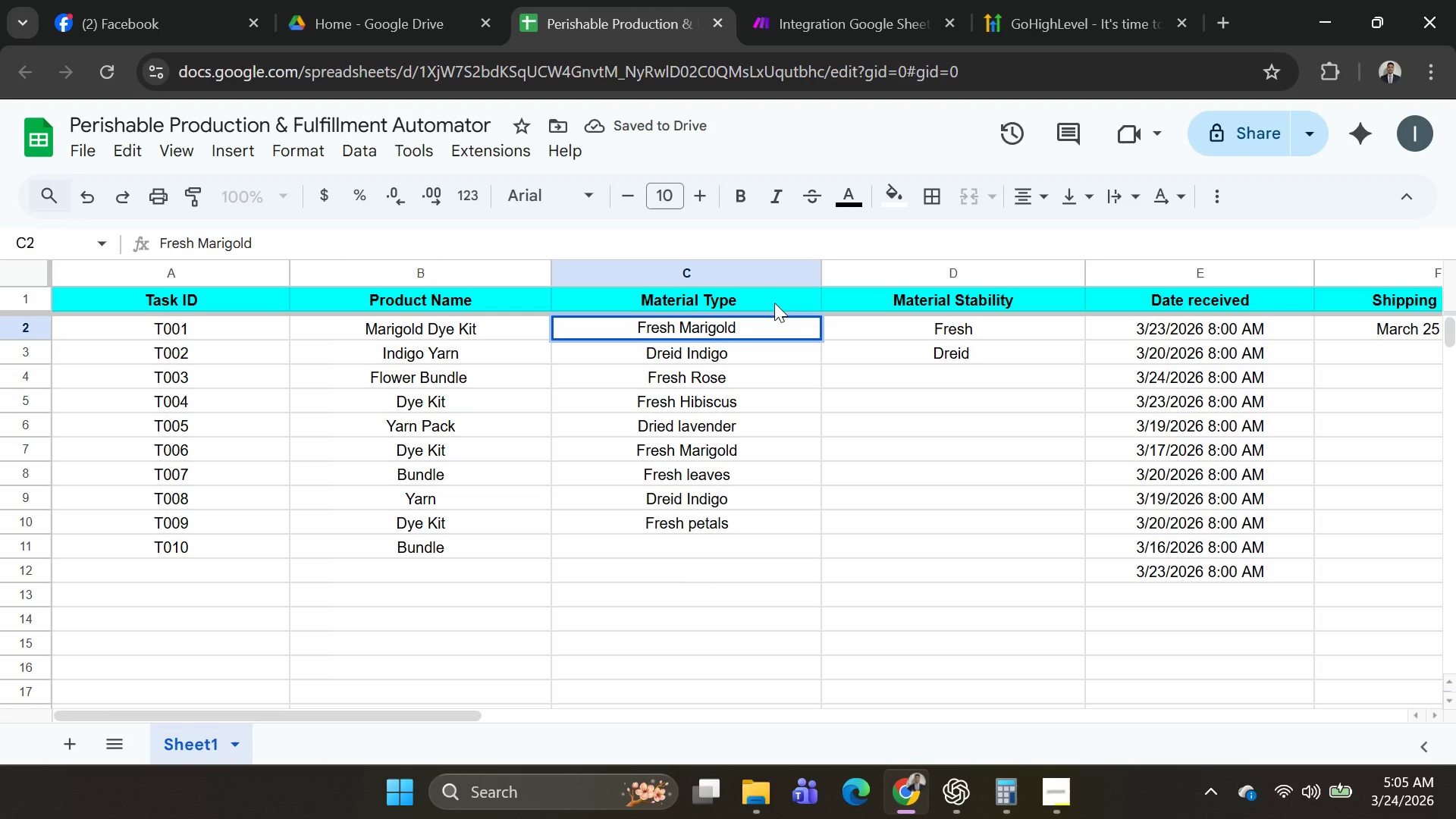 
key(Backspace)
 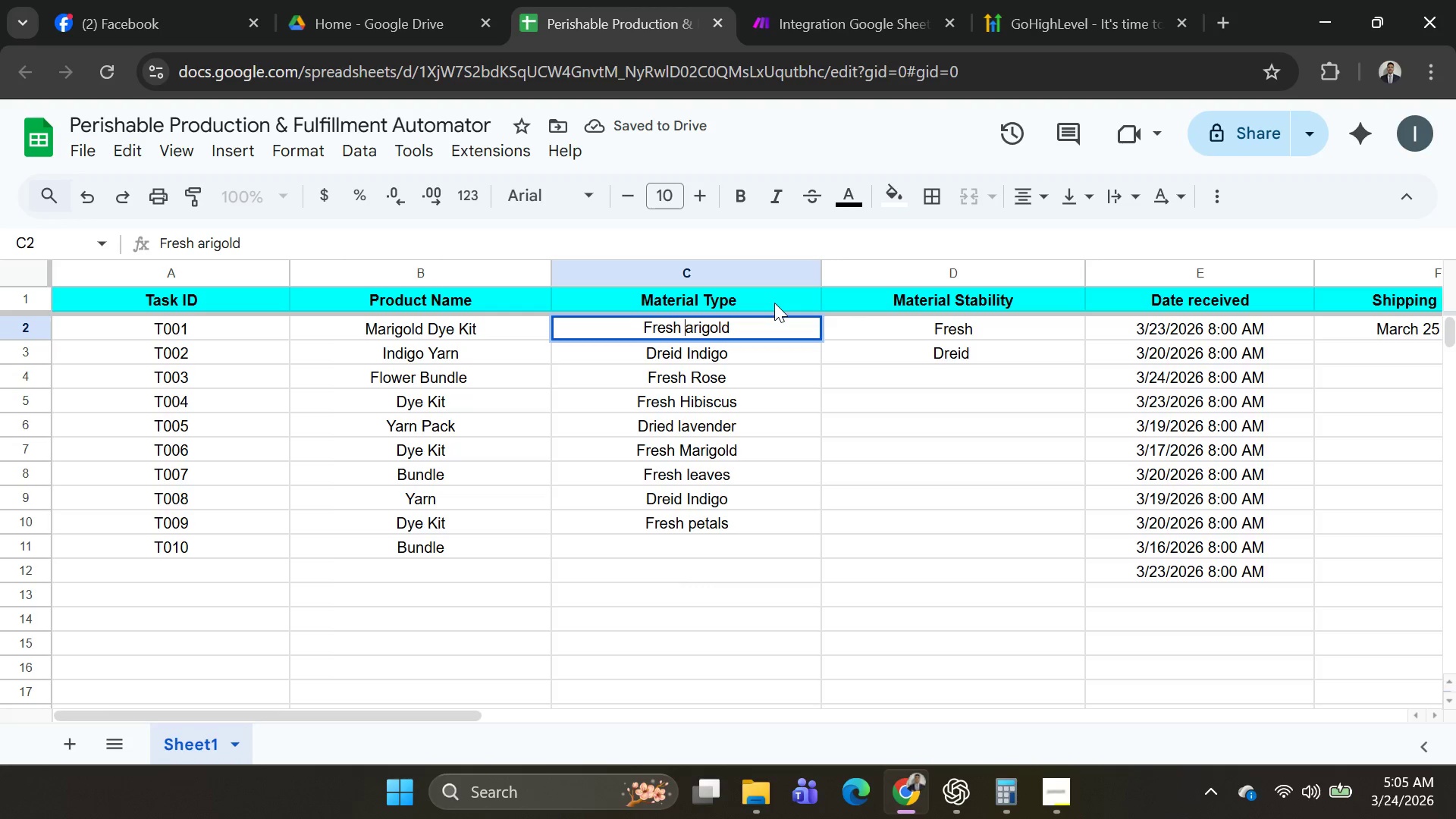 
key(M)
 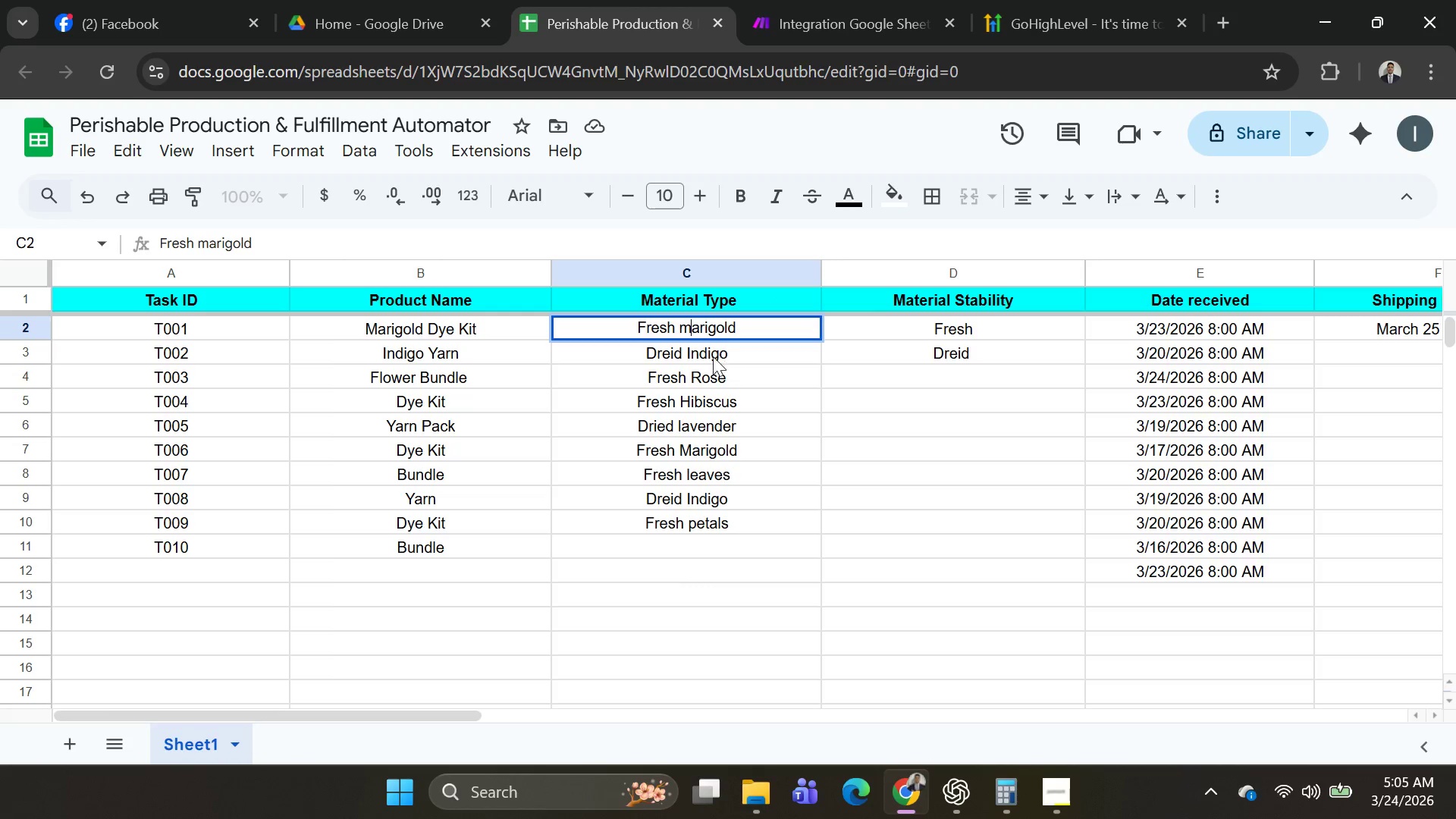 
left_click_drag(start_coordinate=[700, 368], to_coordinate=[698, 375])
 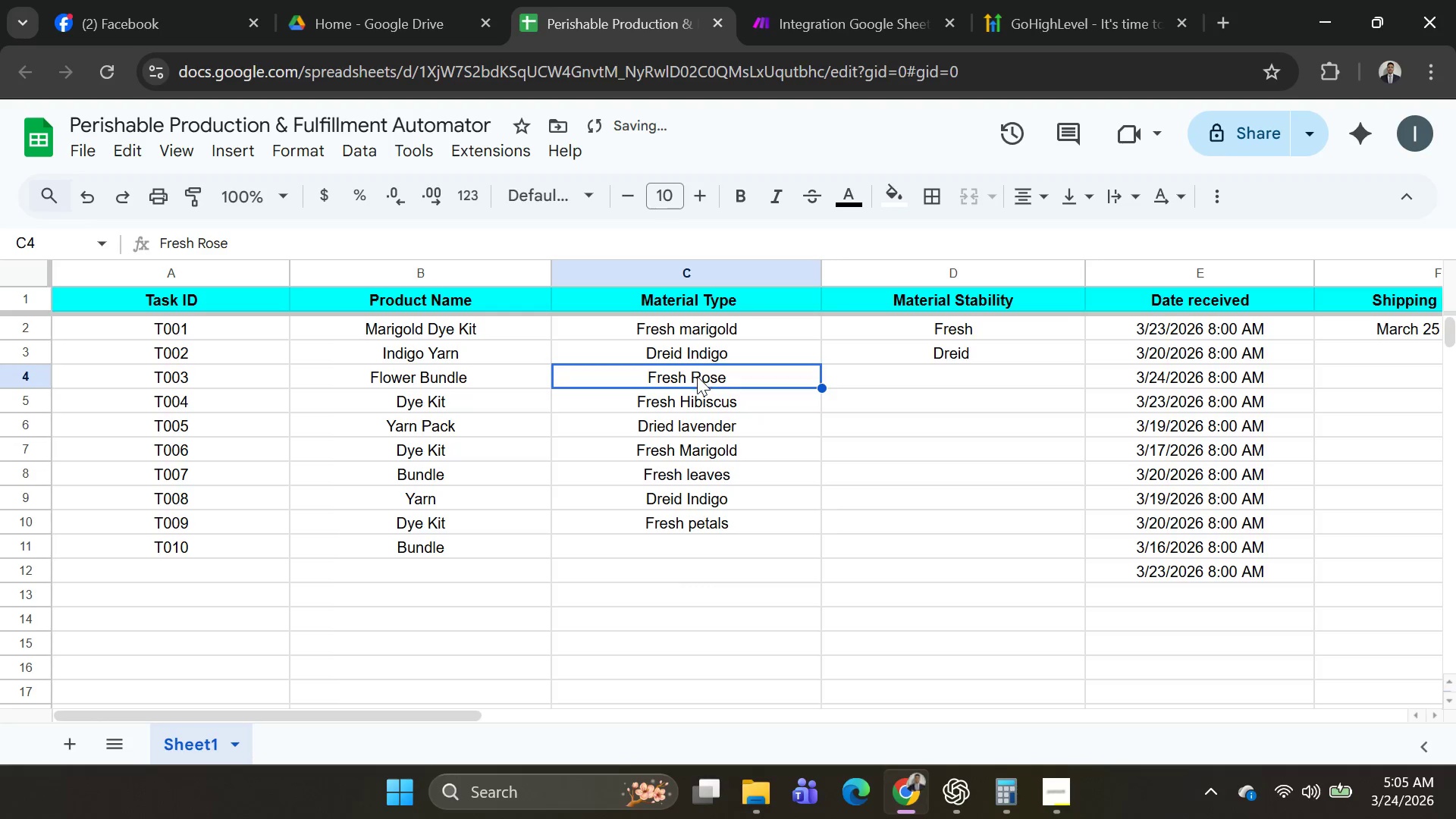 
double_click([697, 376])
 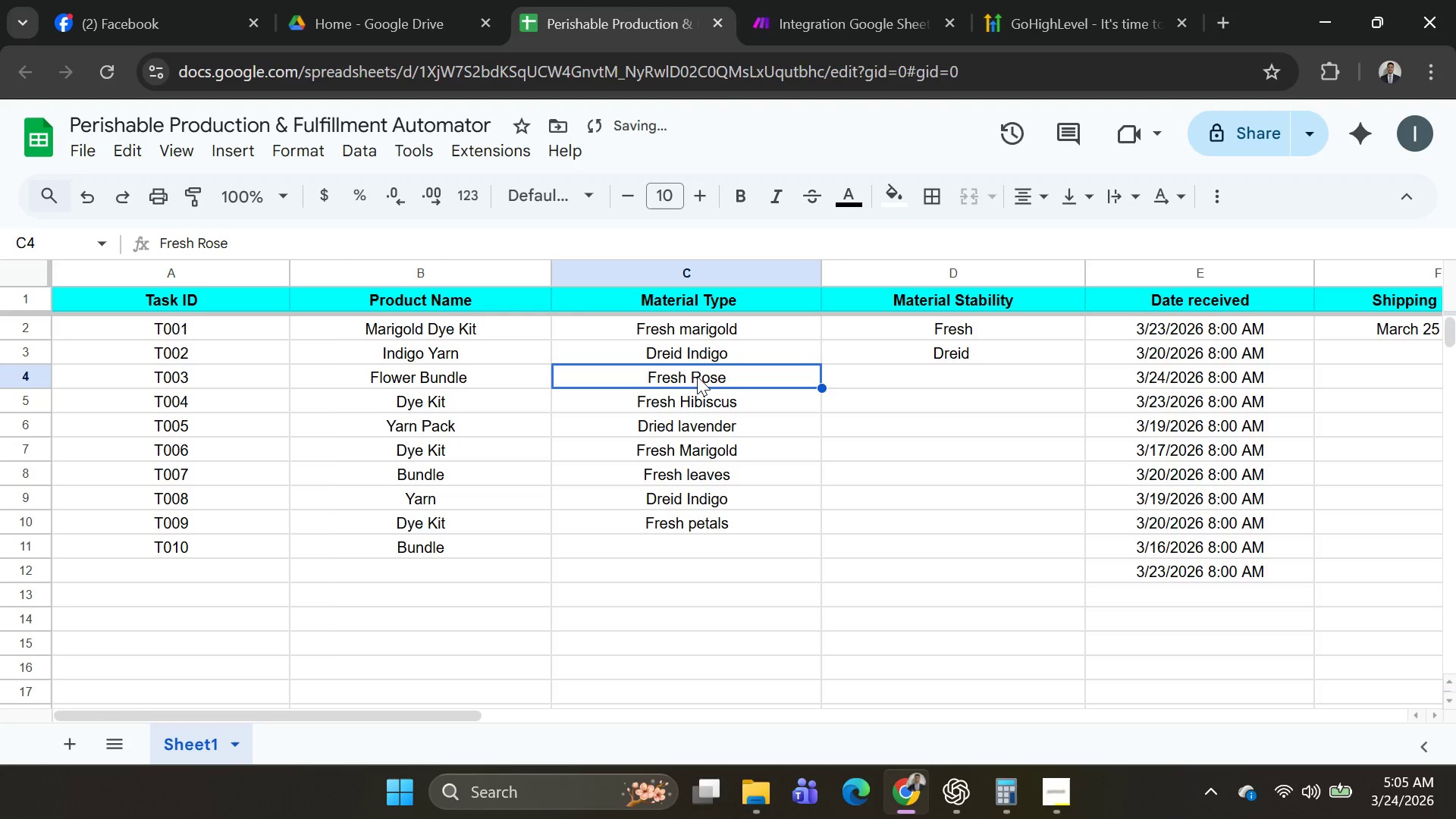 
triple_click([697, 376])
 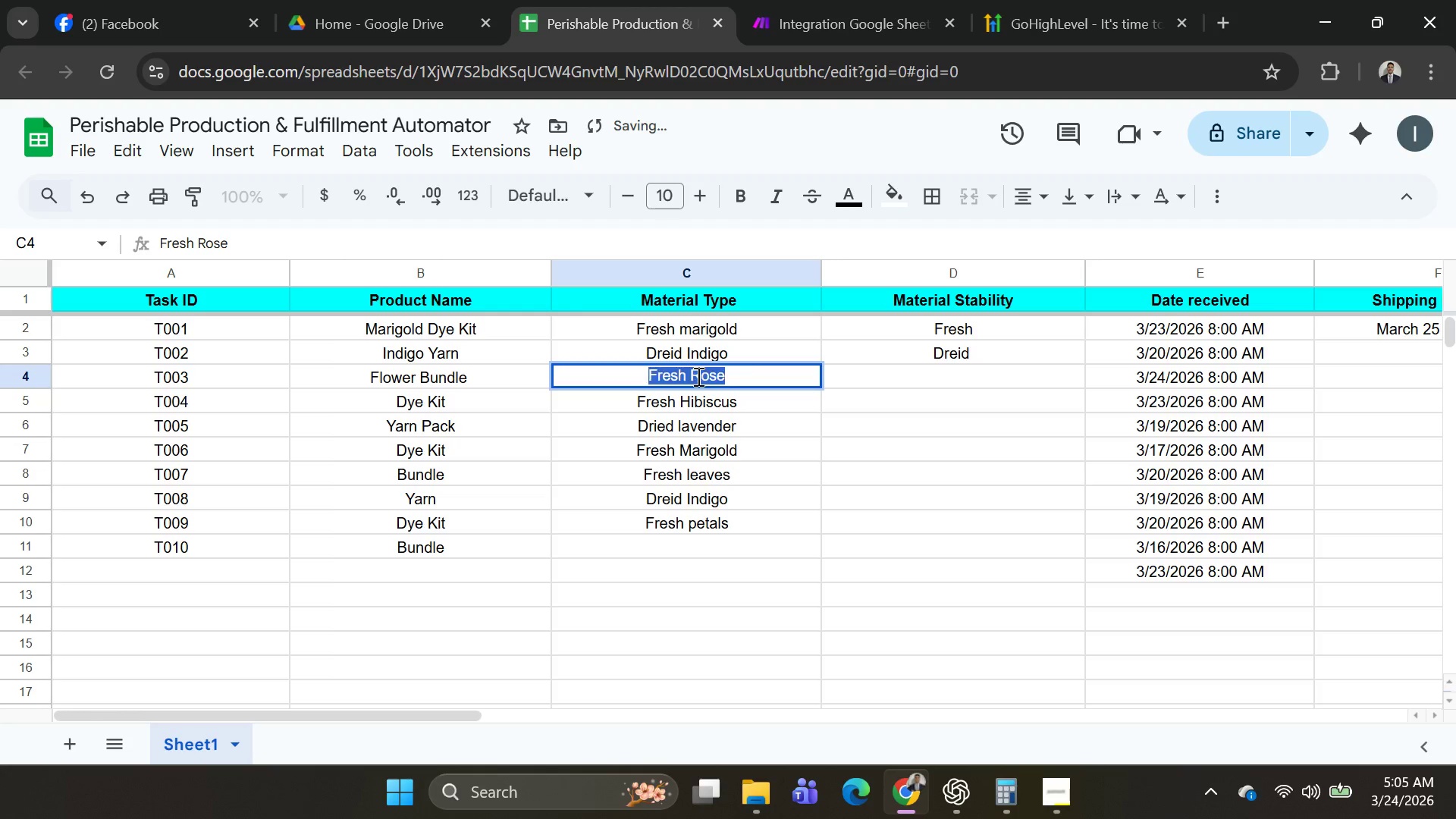 
triple_click([697, 376])
 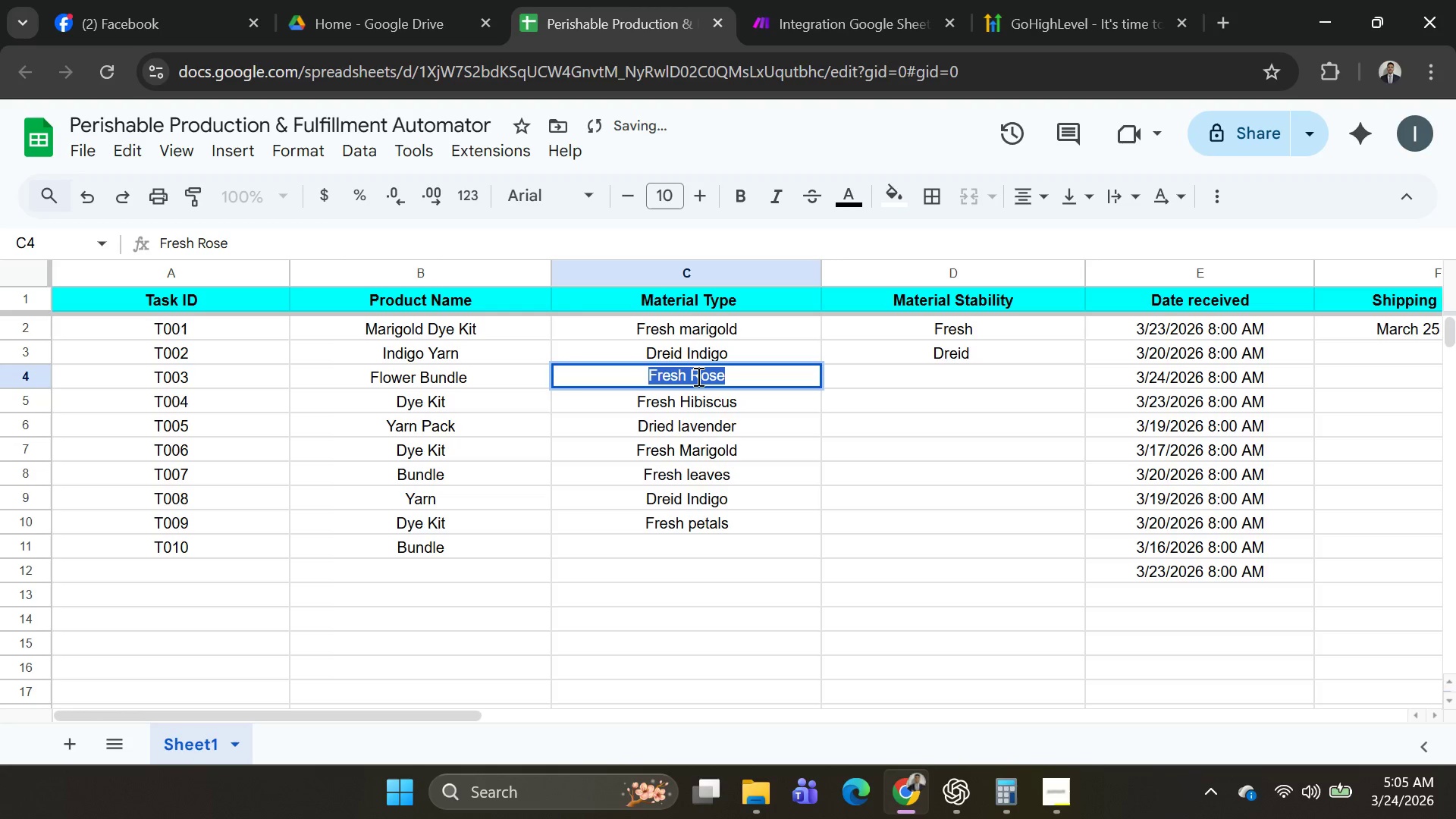 
triple_click([697, 376])
 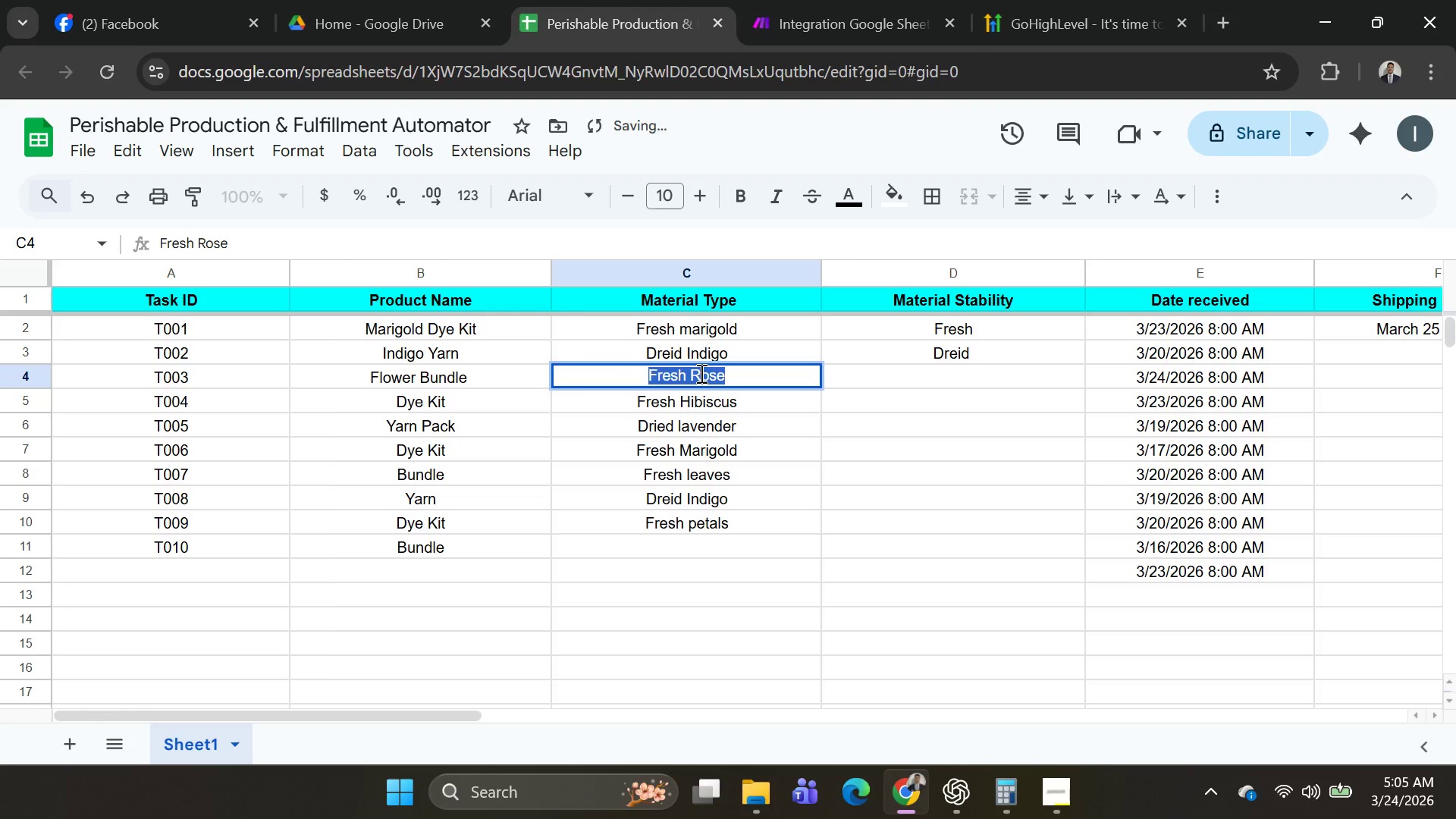 
left_click([700, 373])
 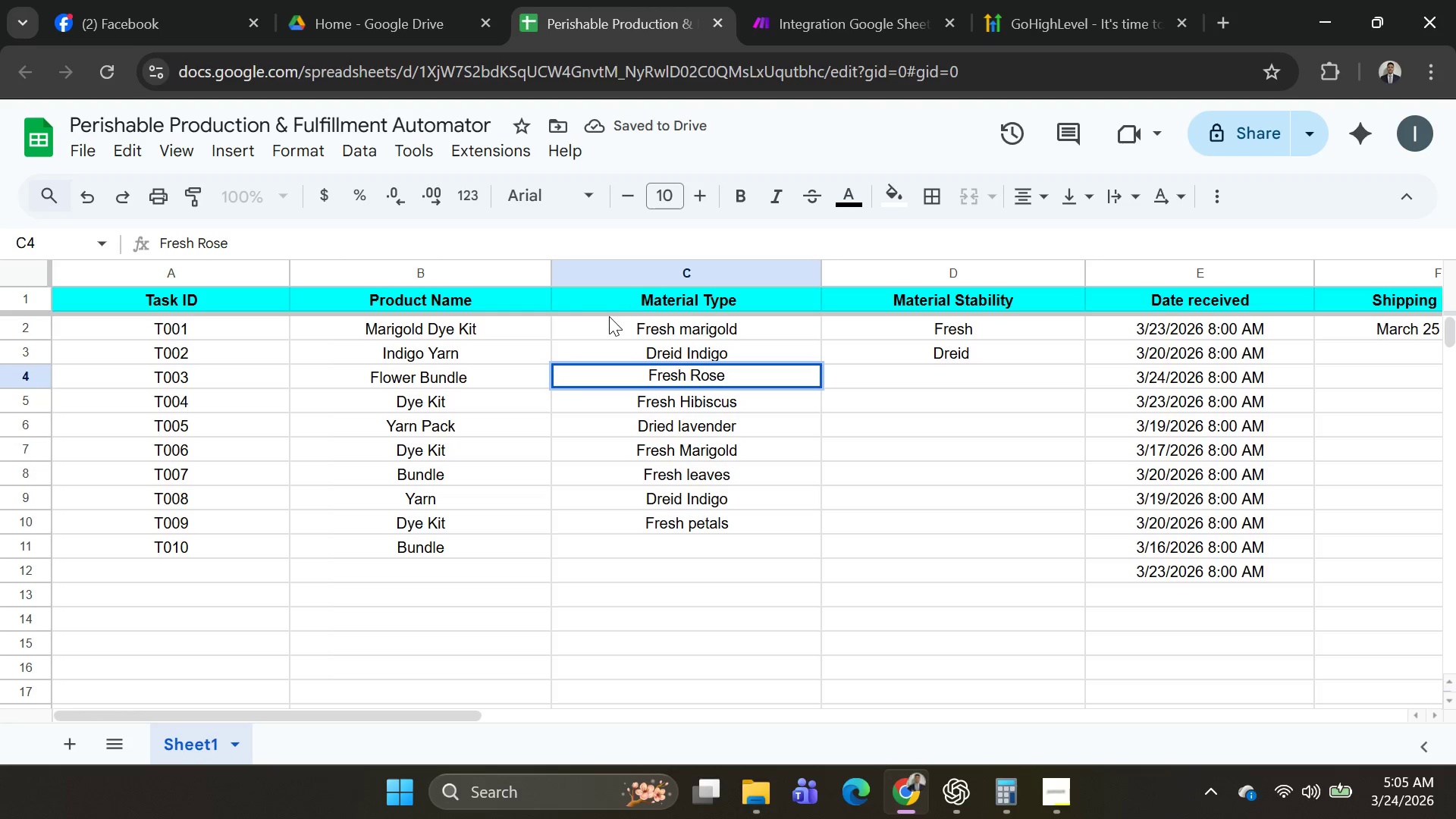 
key(Backspace)
 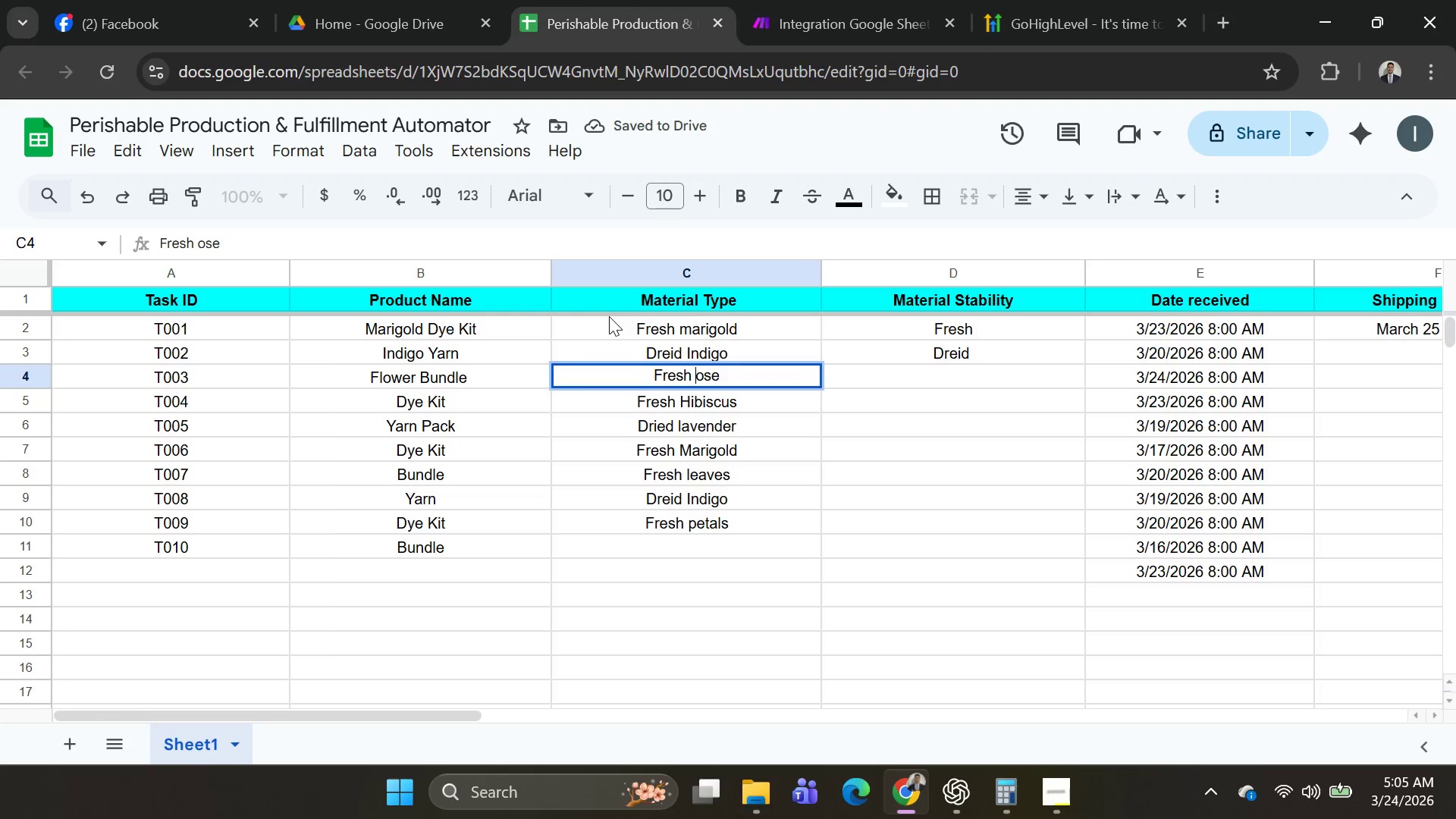 
key(R)
 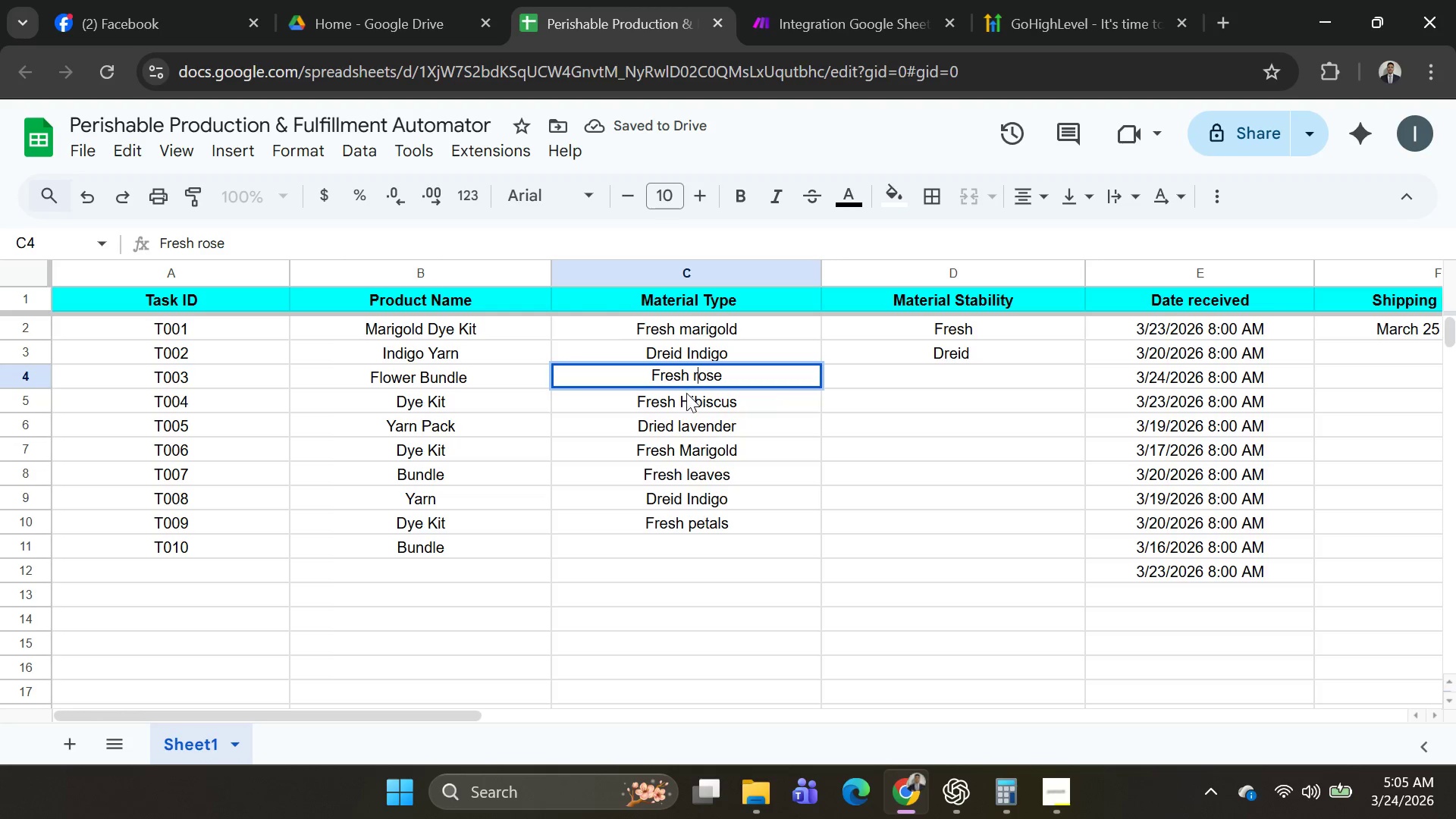 
double_click([688, 394])
 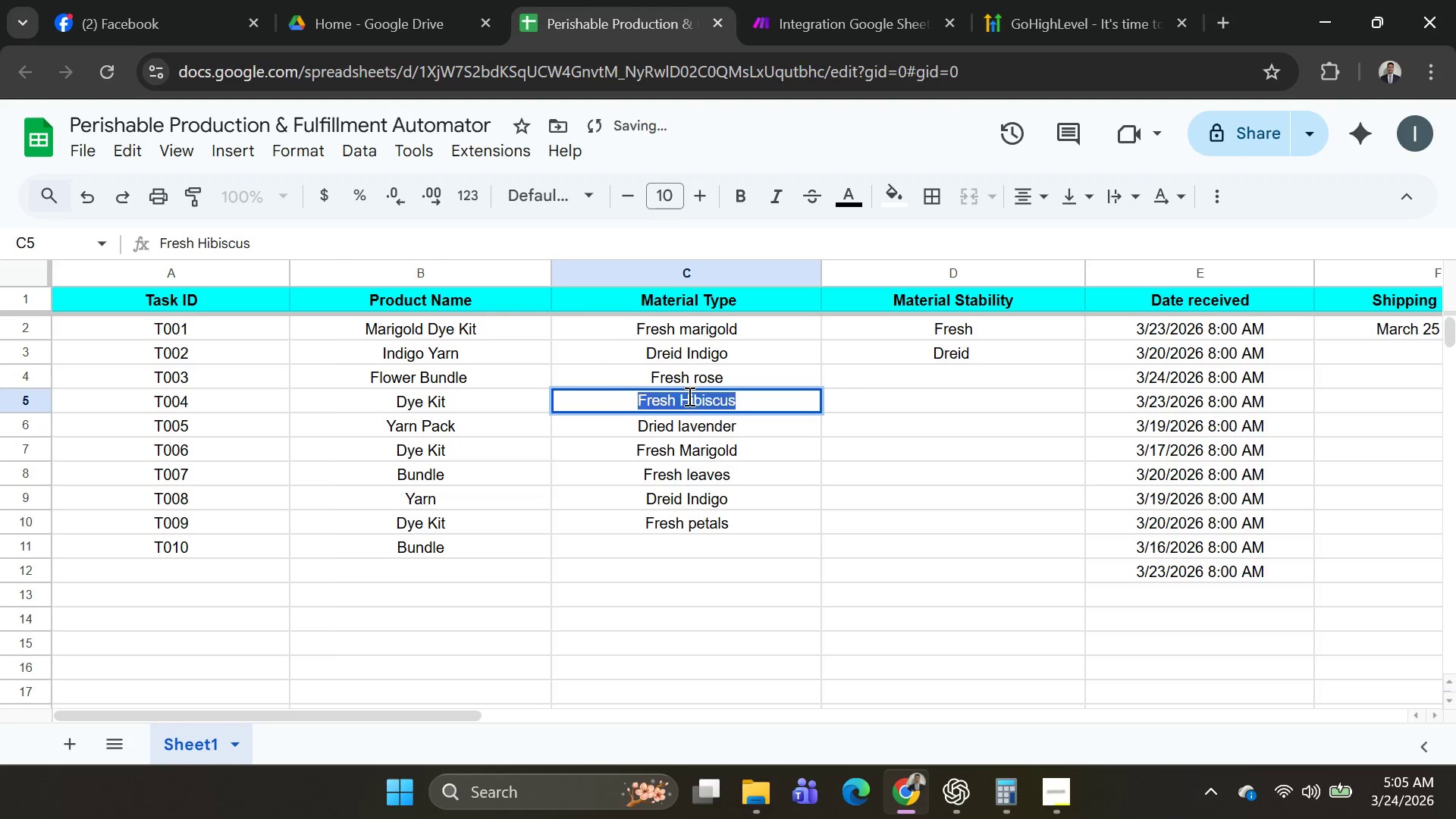 
triple_click([688, 396])
 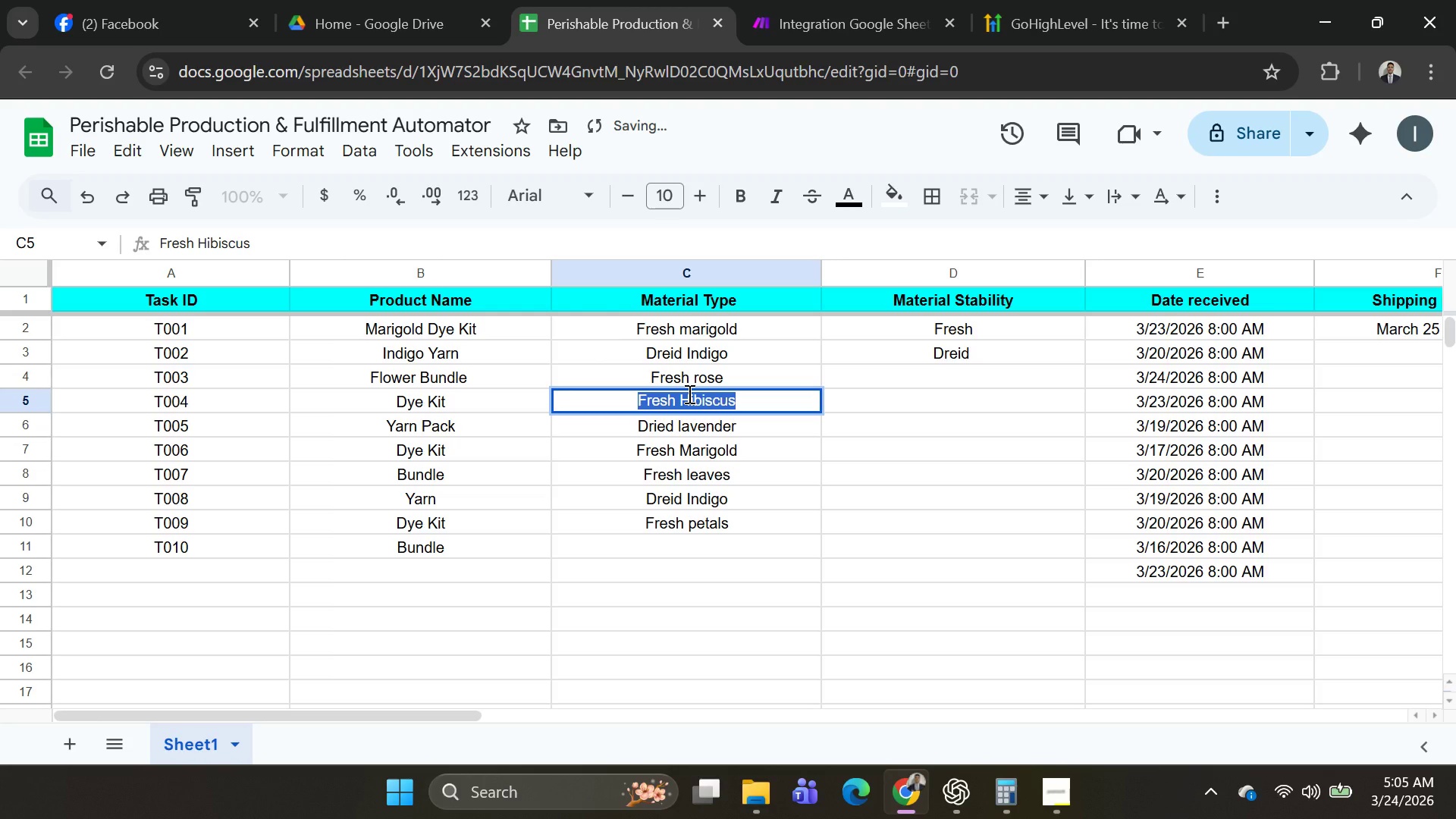 
left_click([688, 394])
 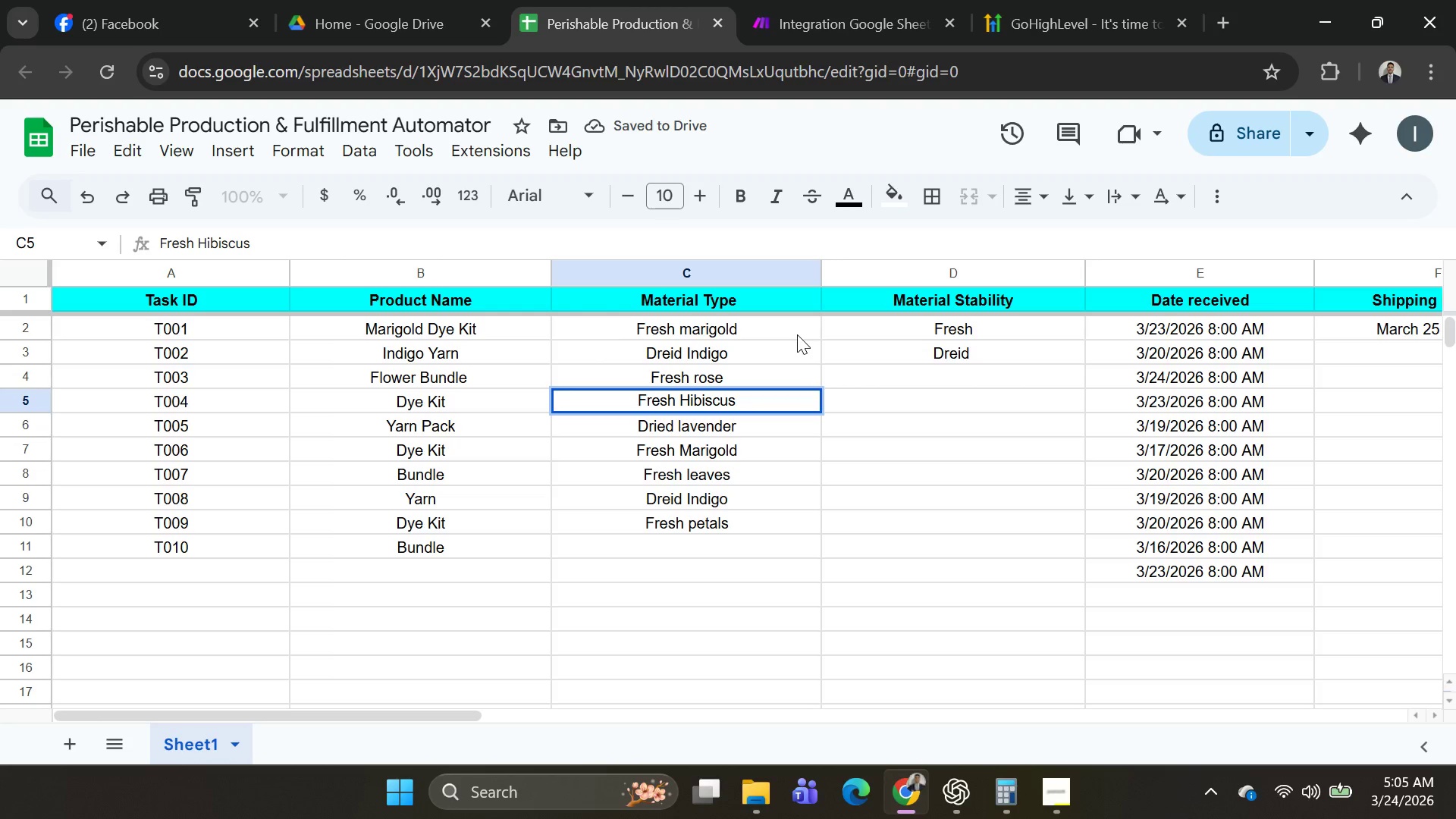 
key(Backspace)
 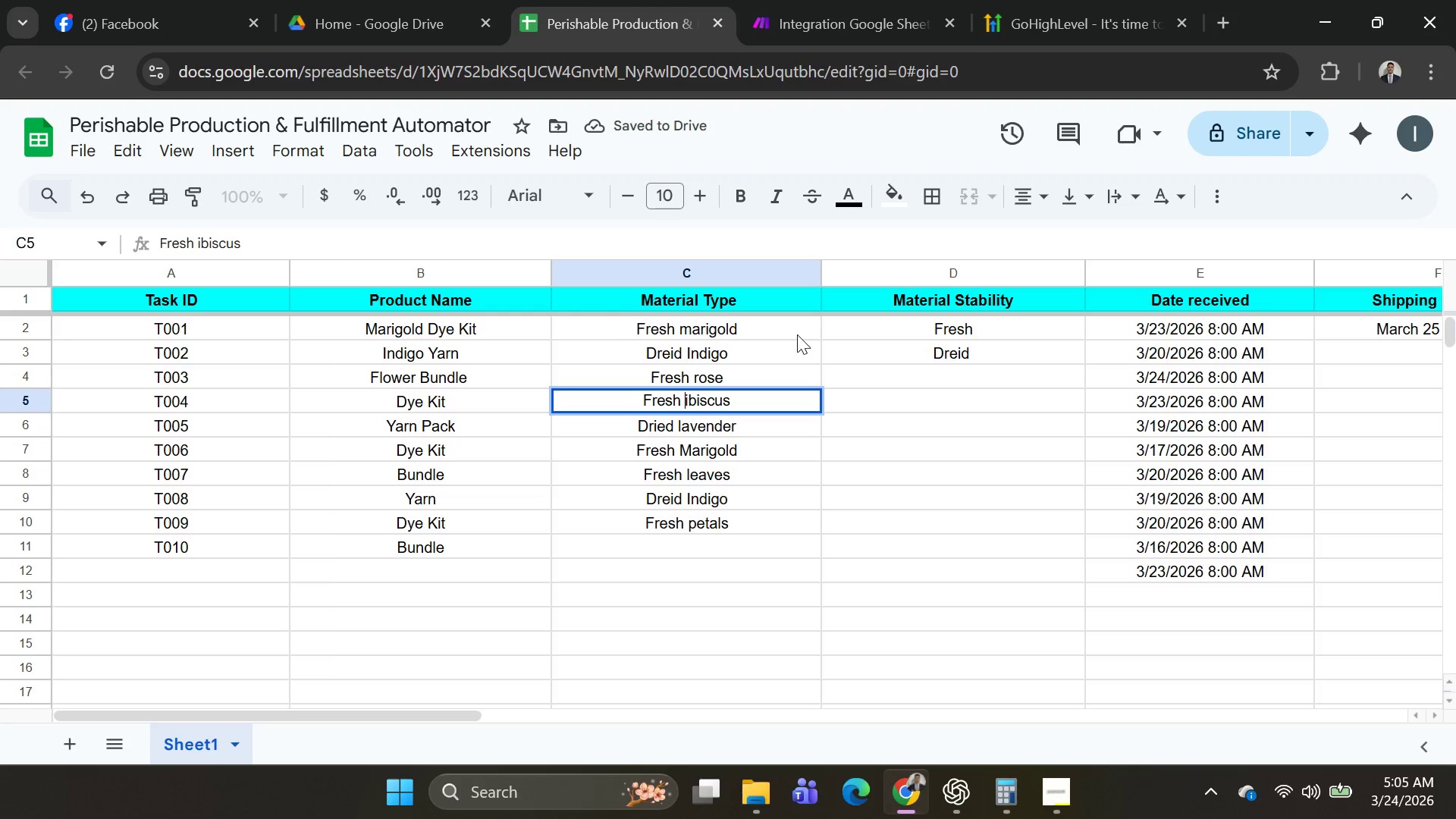 
key(H)
 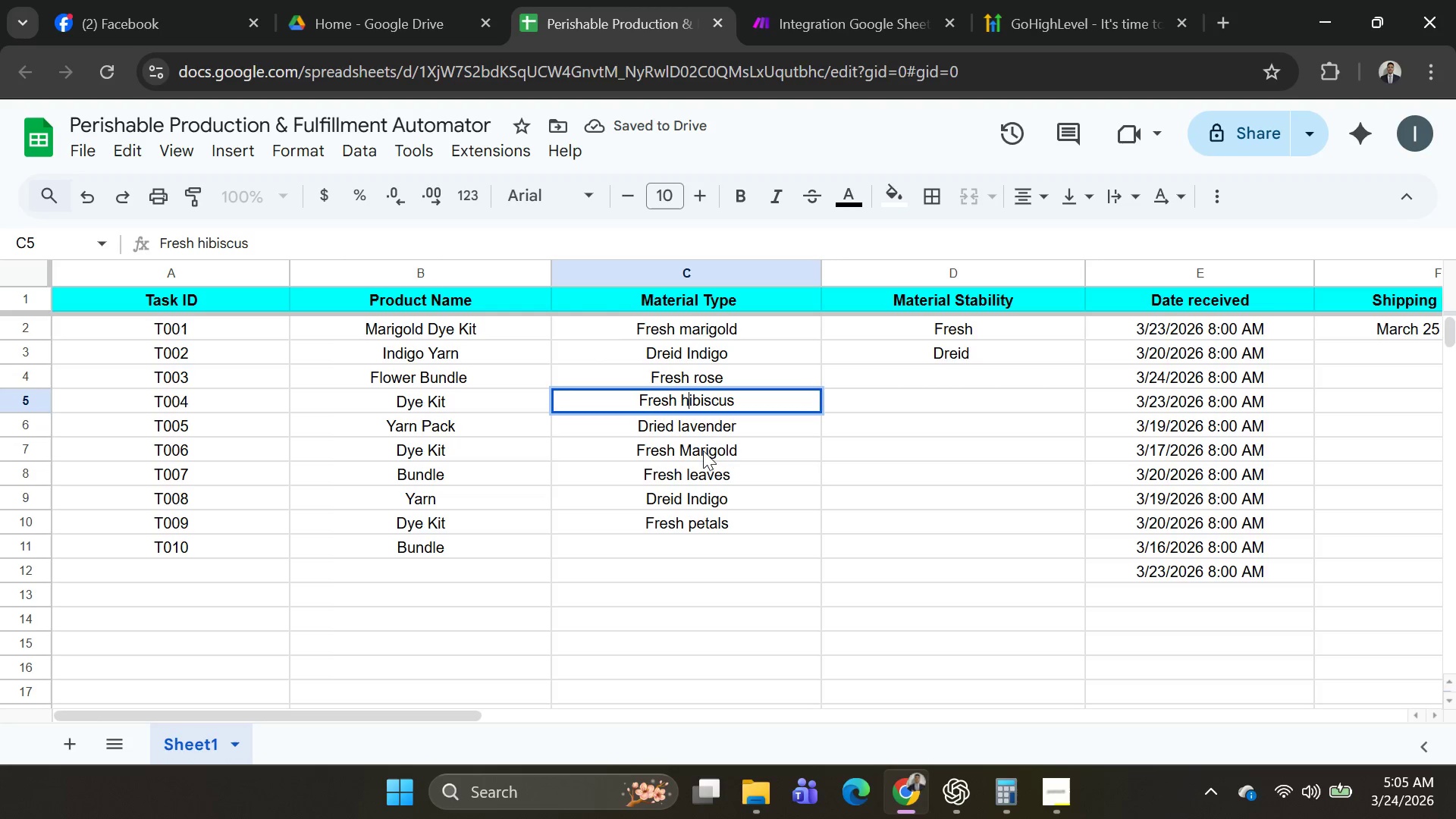 
left_click([687, 454])
 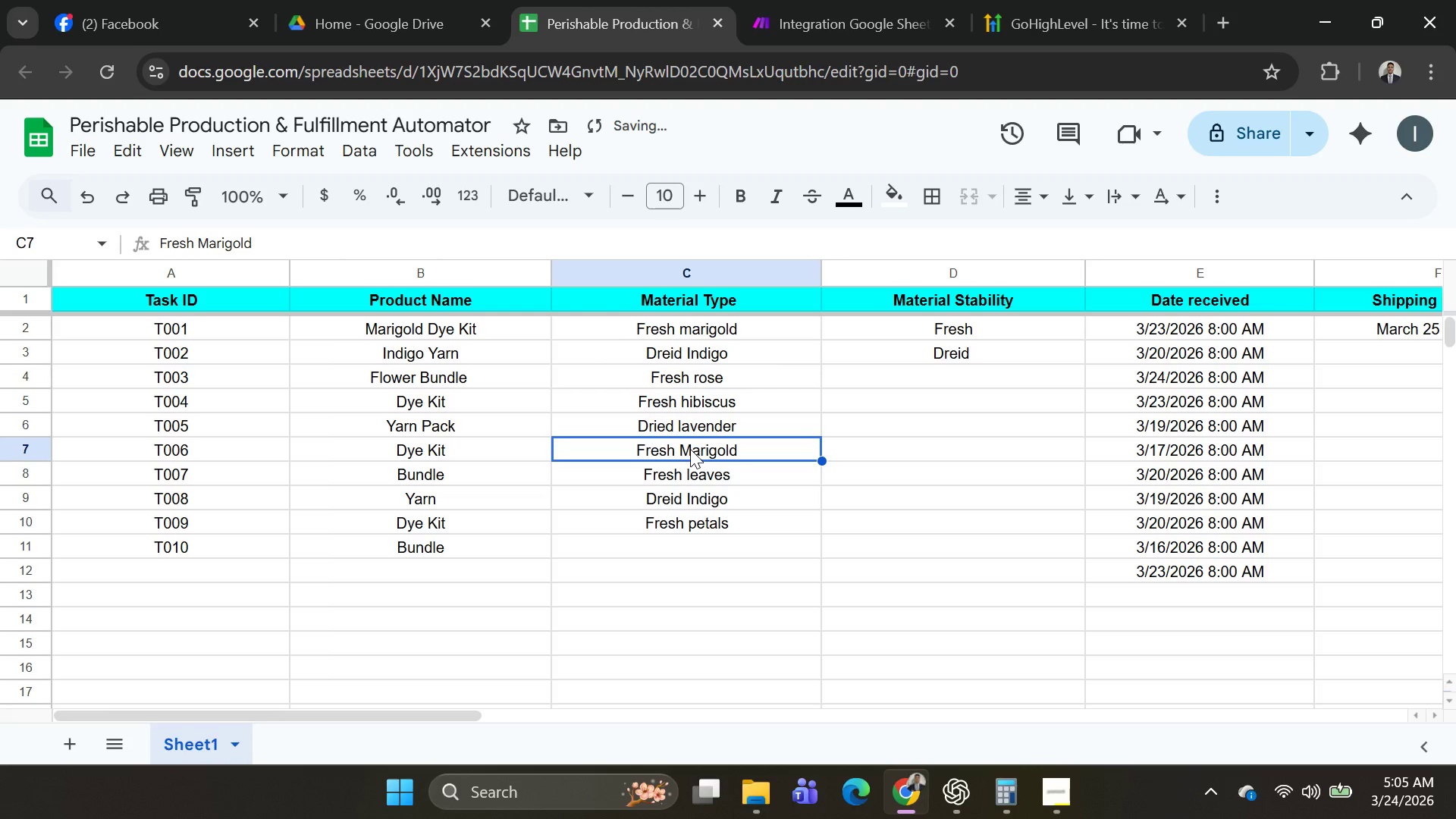 
double_click([690, 449])
 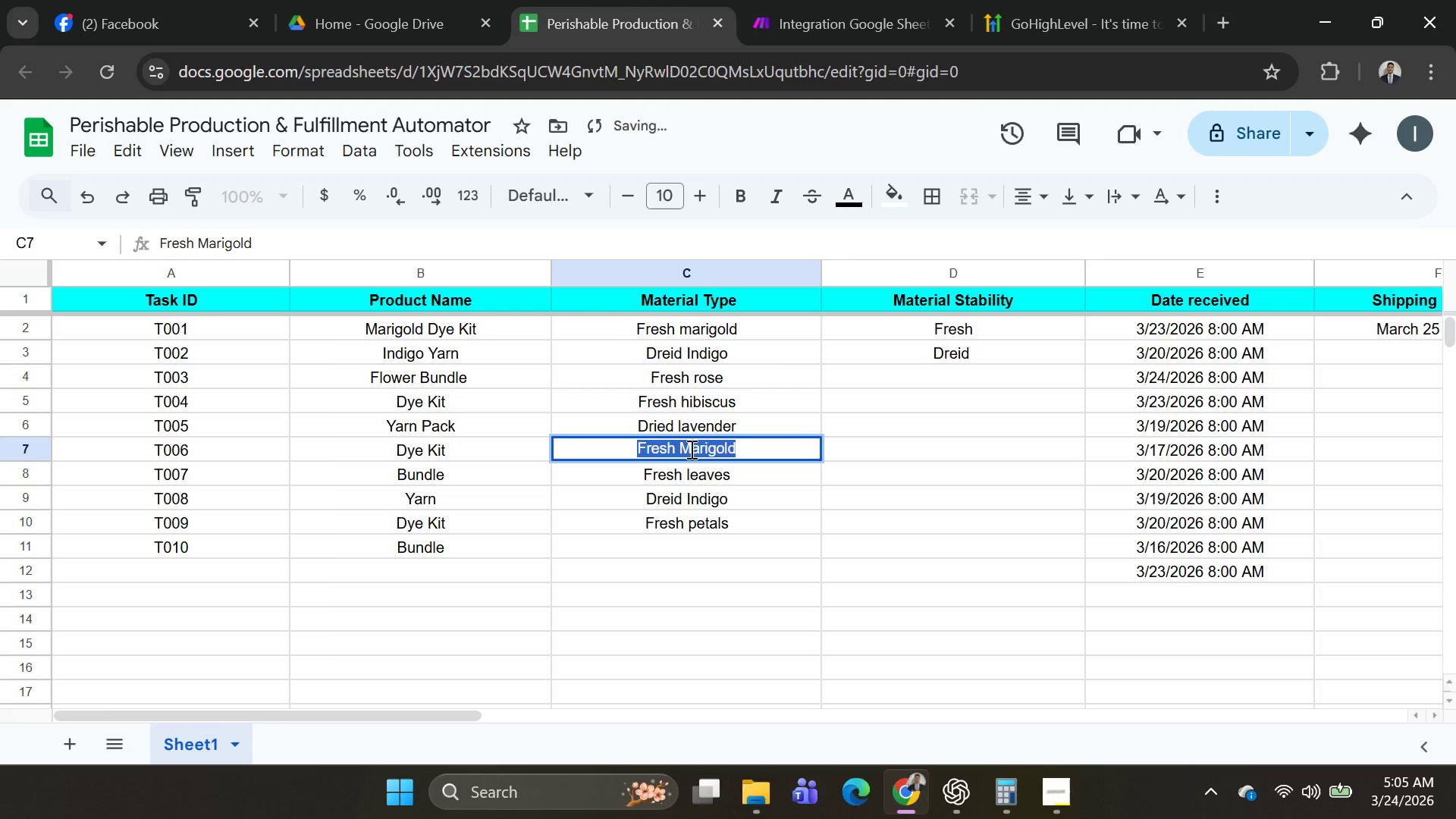 
triple_click([690, 449])
 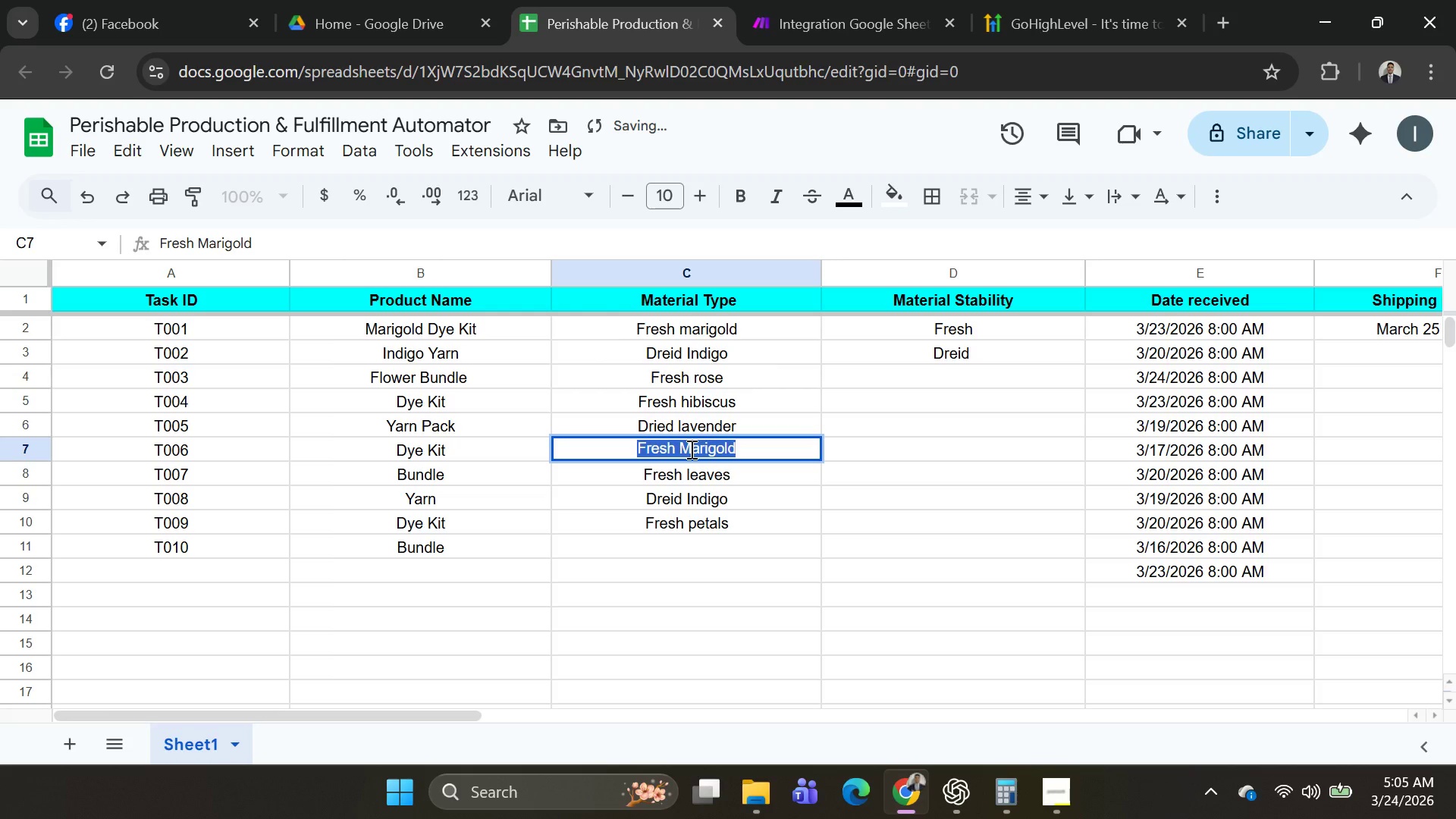 
triple_click([690, 449])
 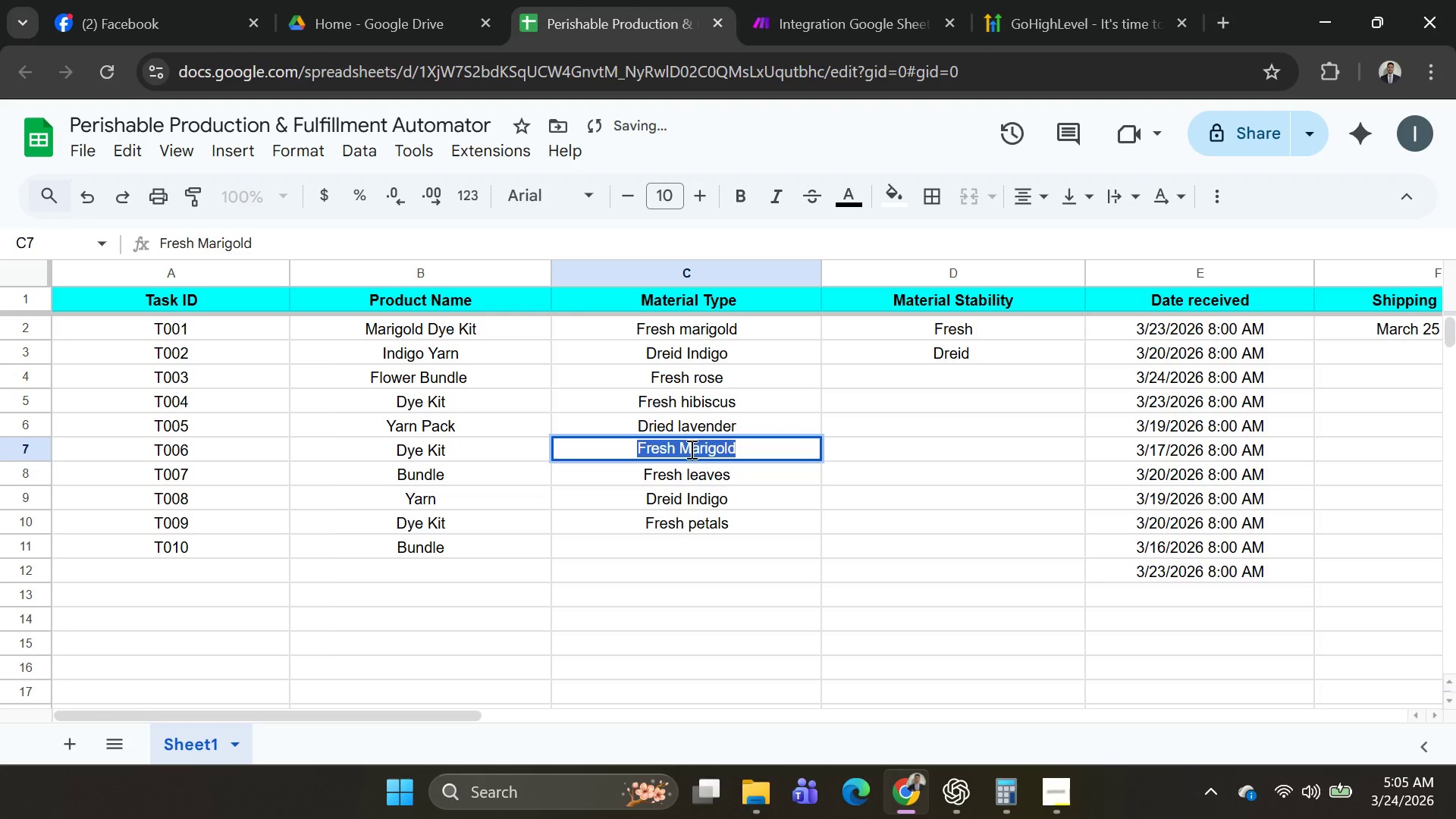 
triple_click([690, 449])
 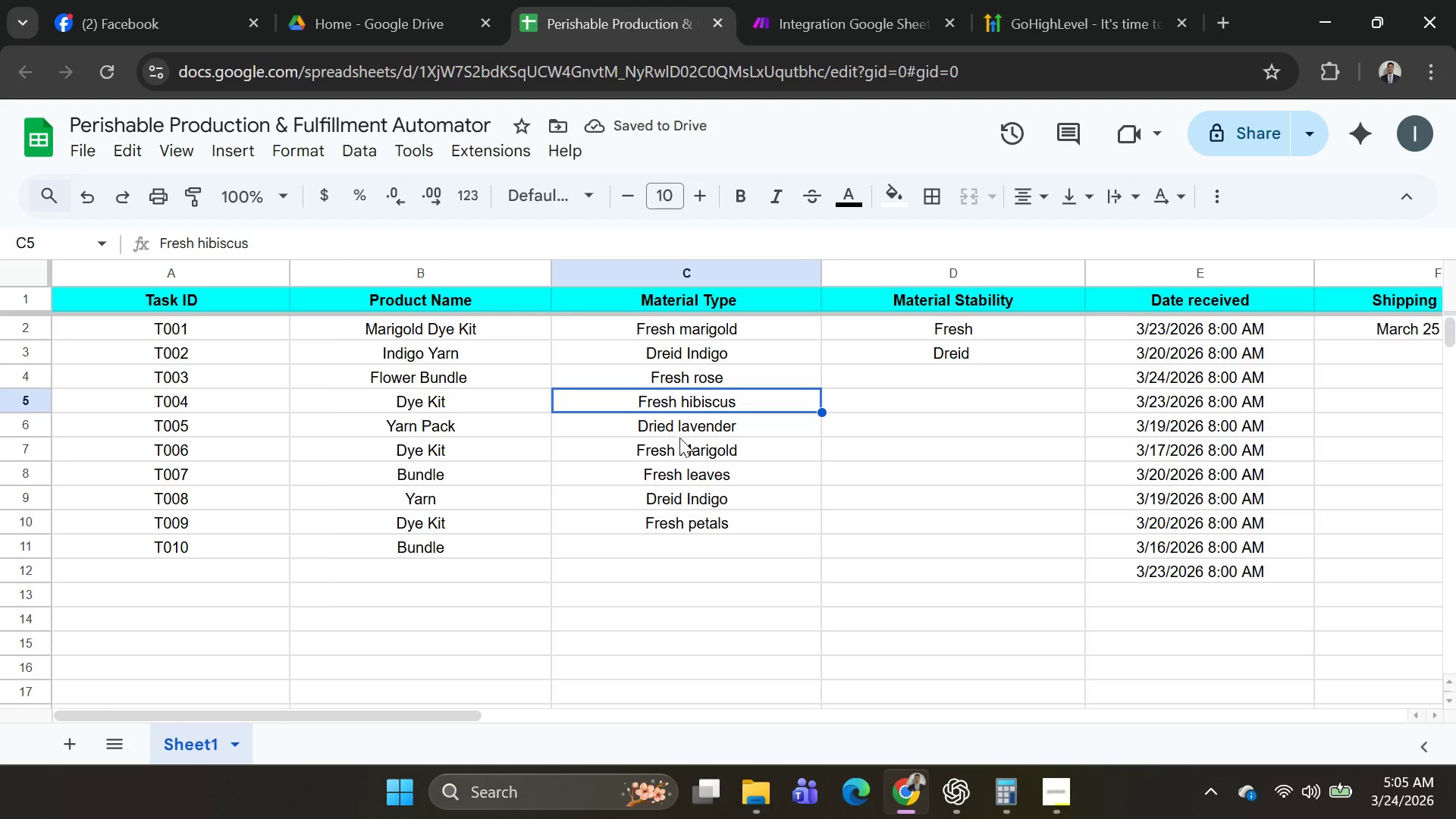 
double_click([686, 446])
 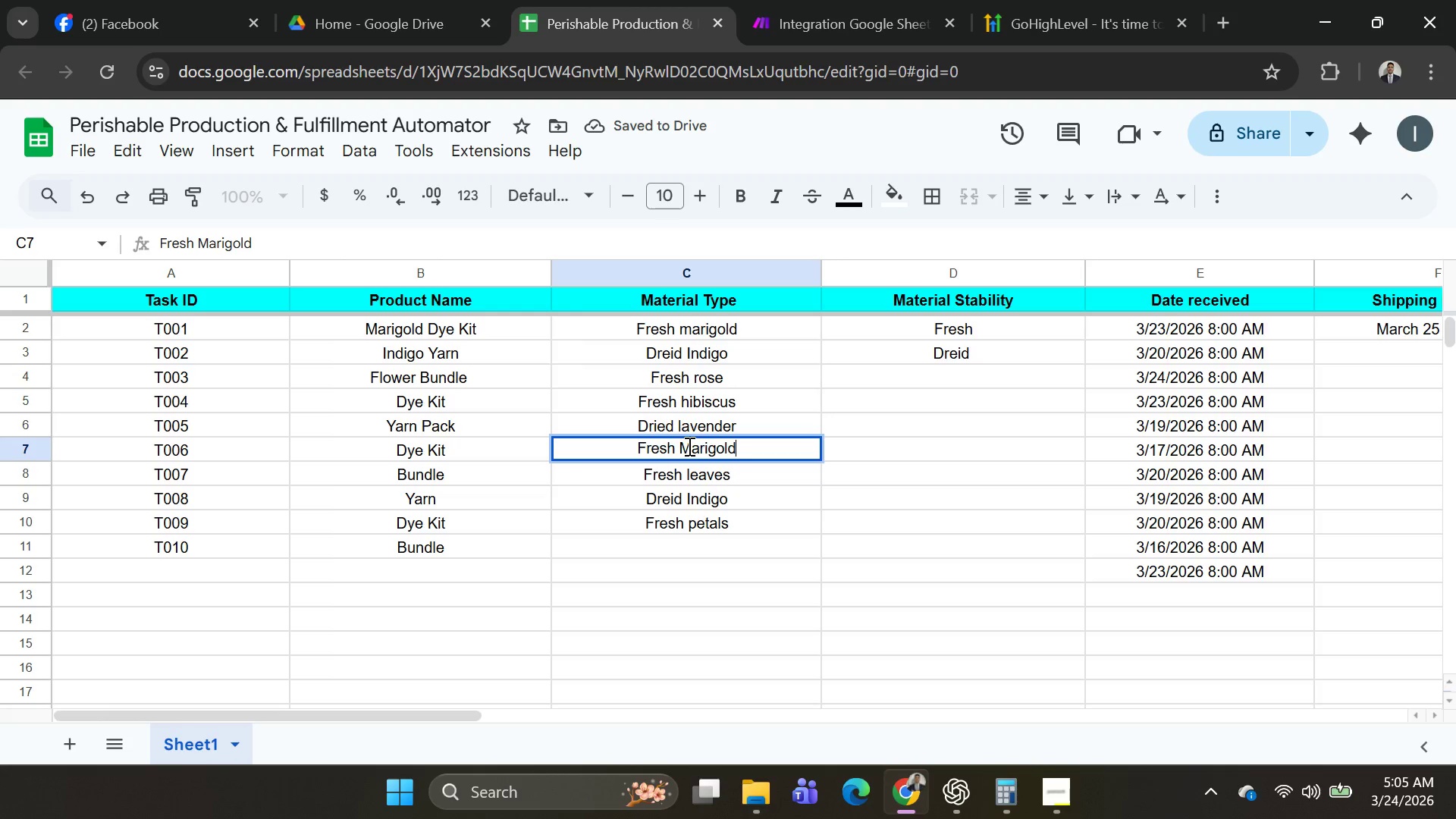 
triple_click([688, 446])
 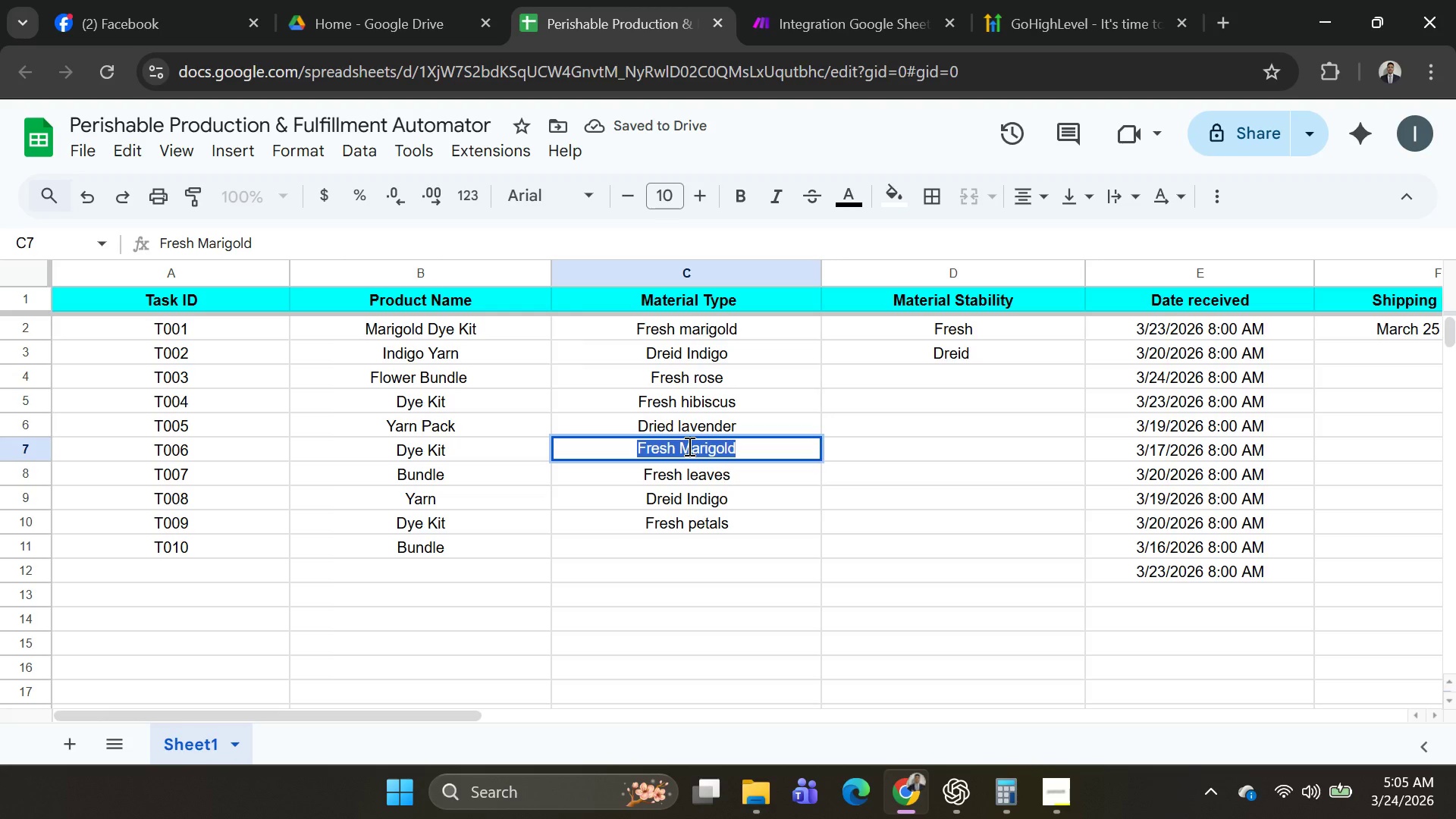 
triple_click([688, 446])
 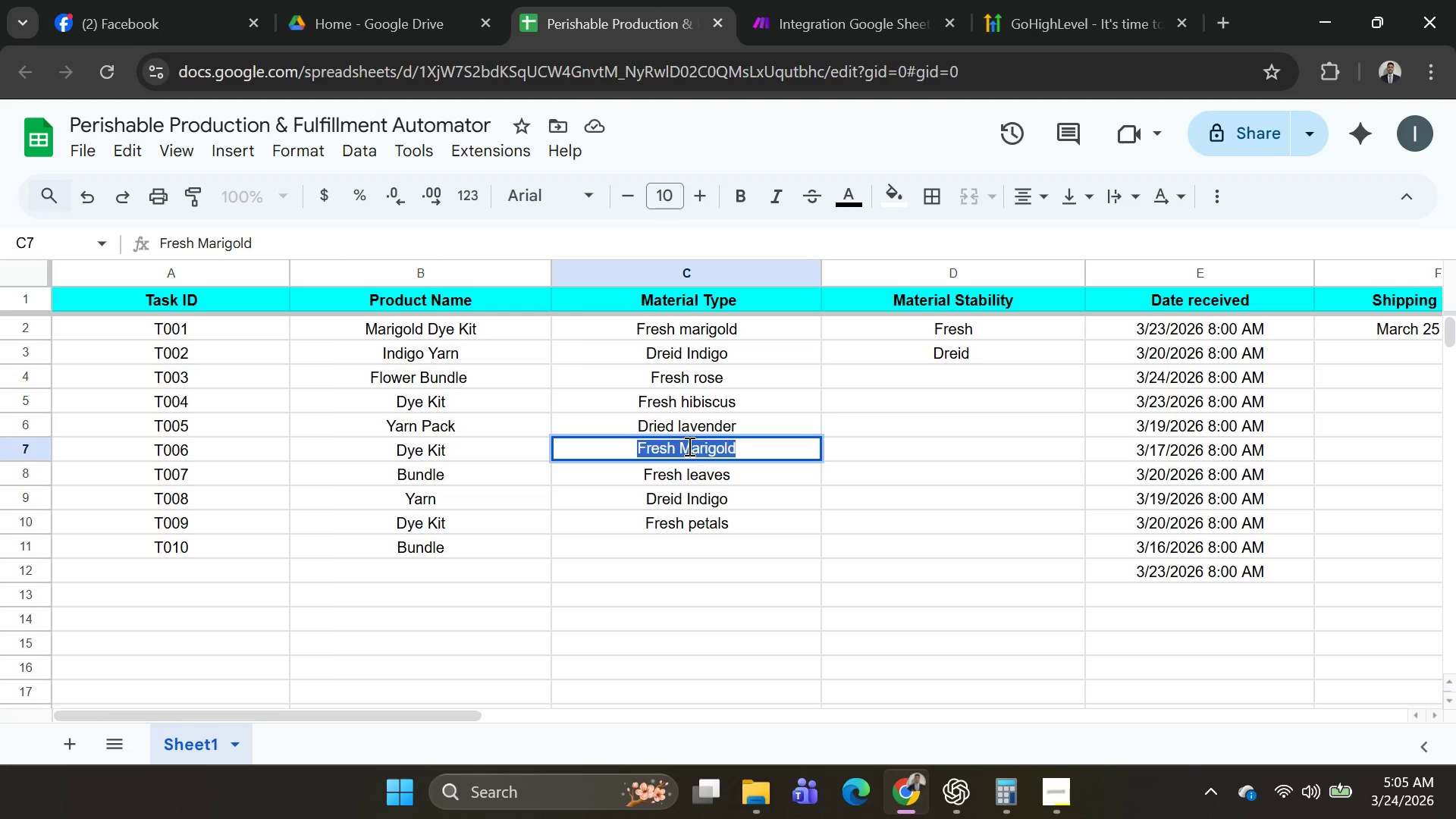 
triple_click([688, 446])
 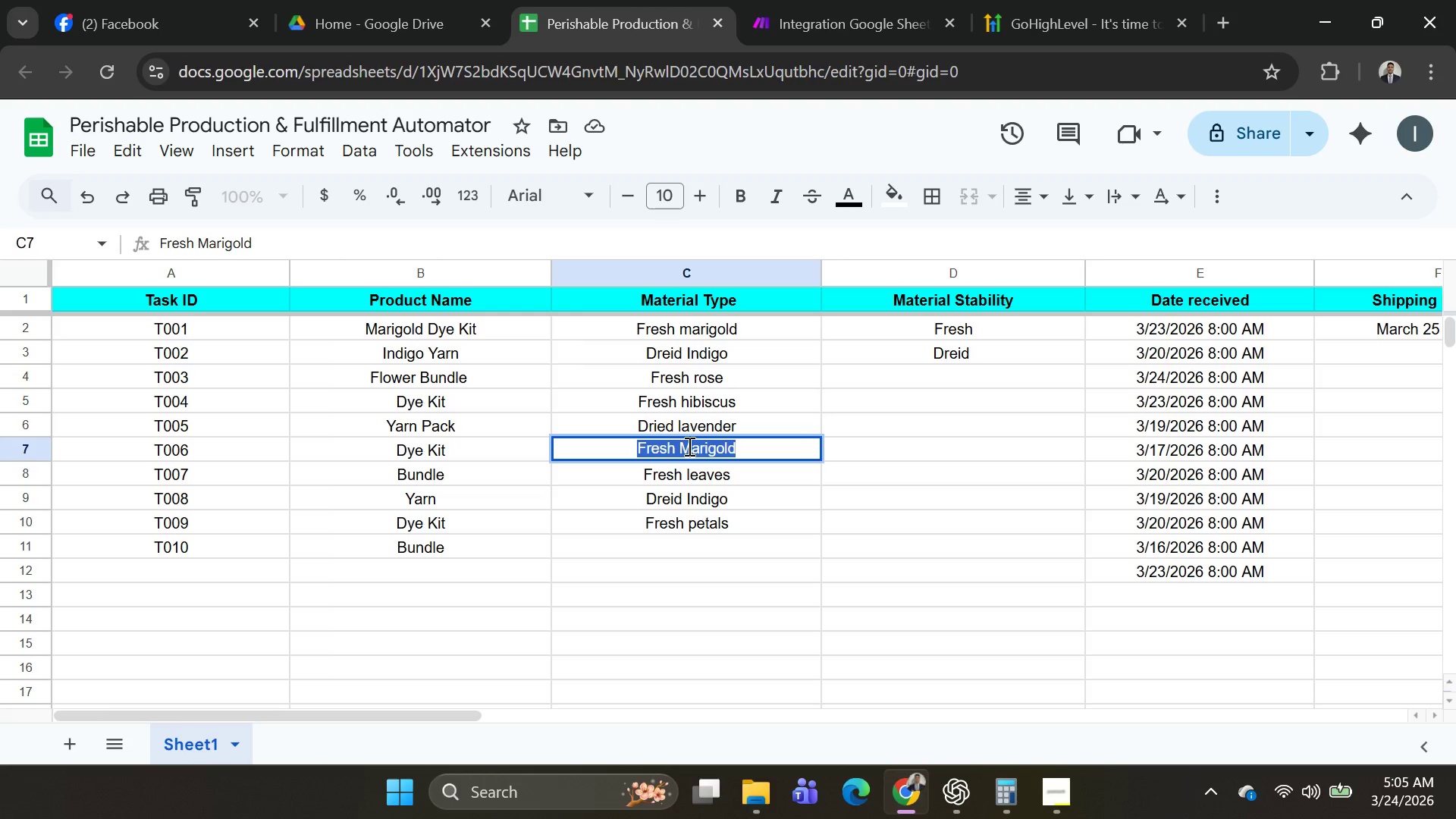 
triple_click([688, 446])
 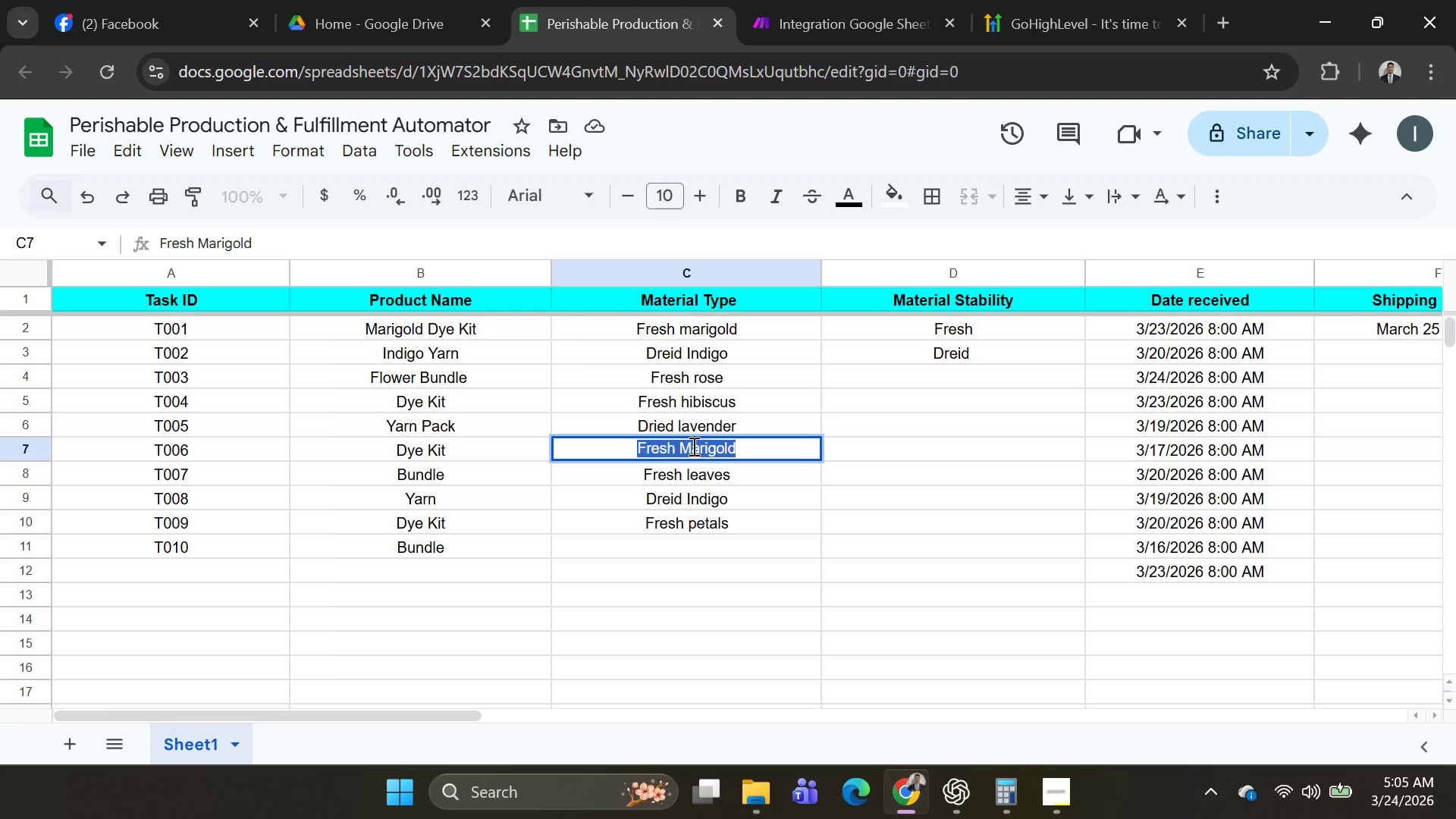 
double_click([692, 446])
 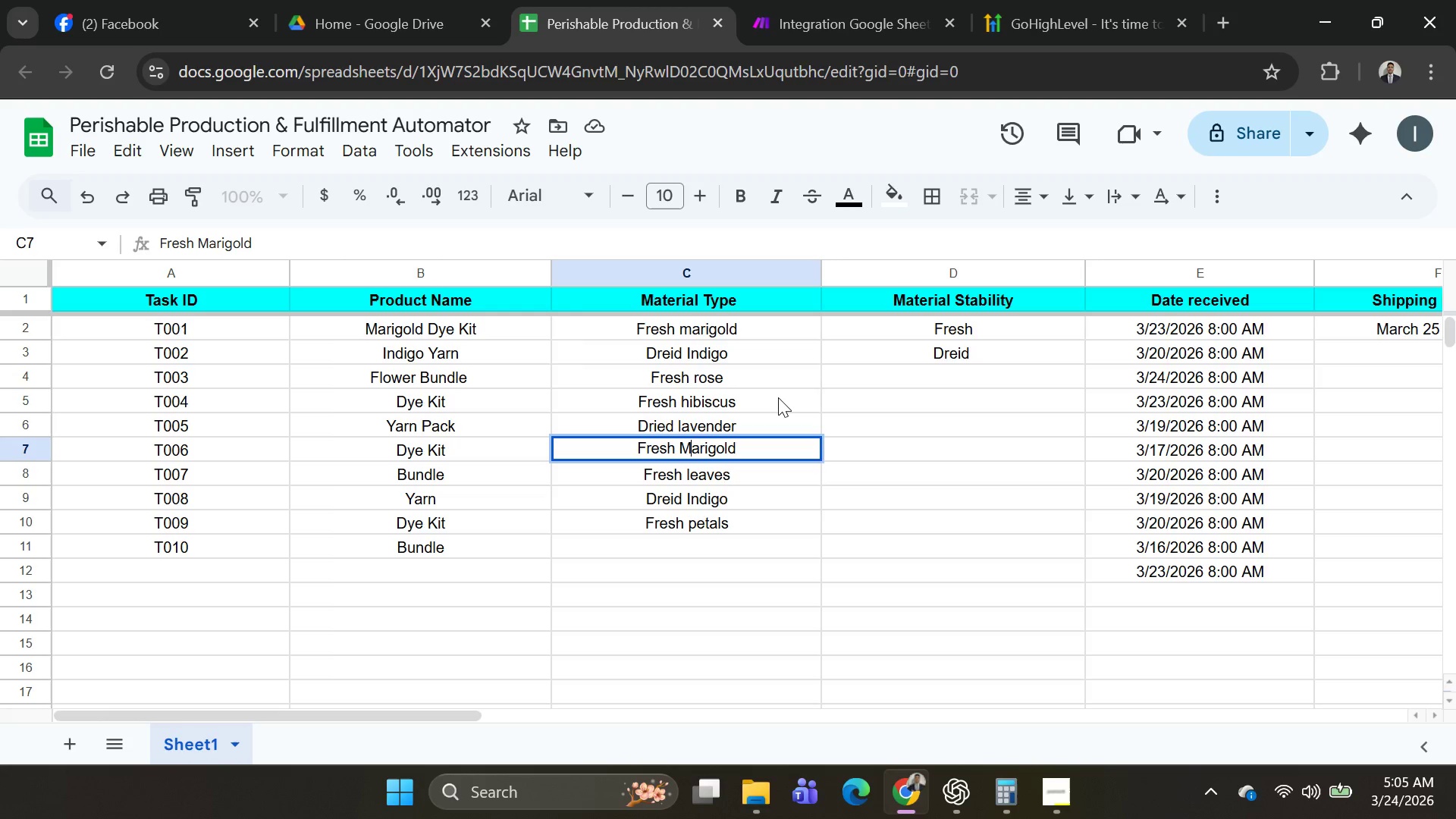 
key(Backspace)
 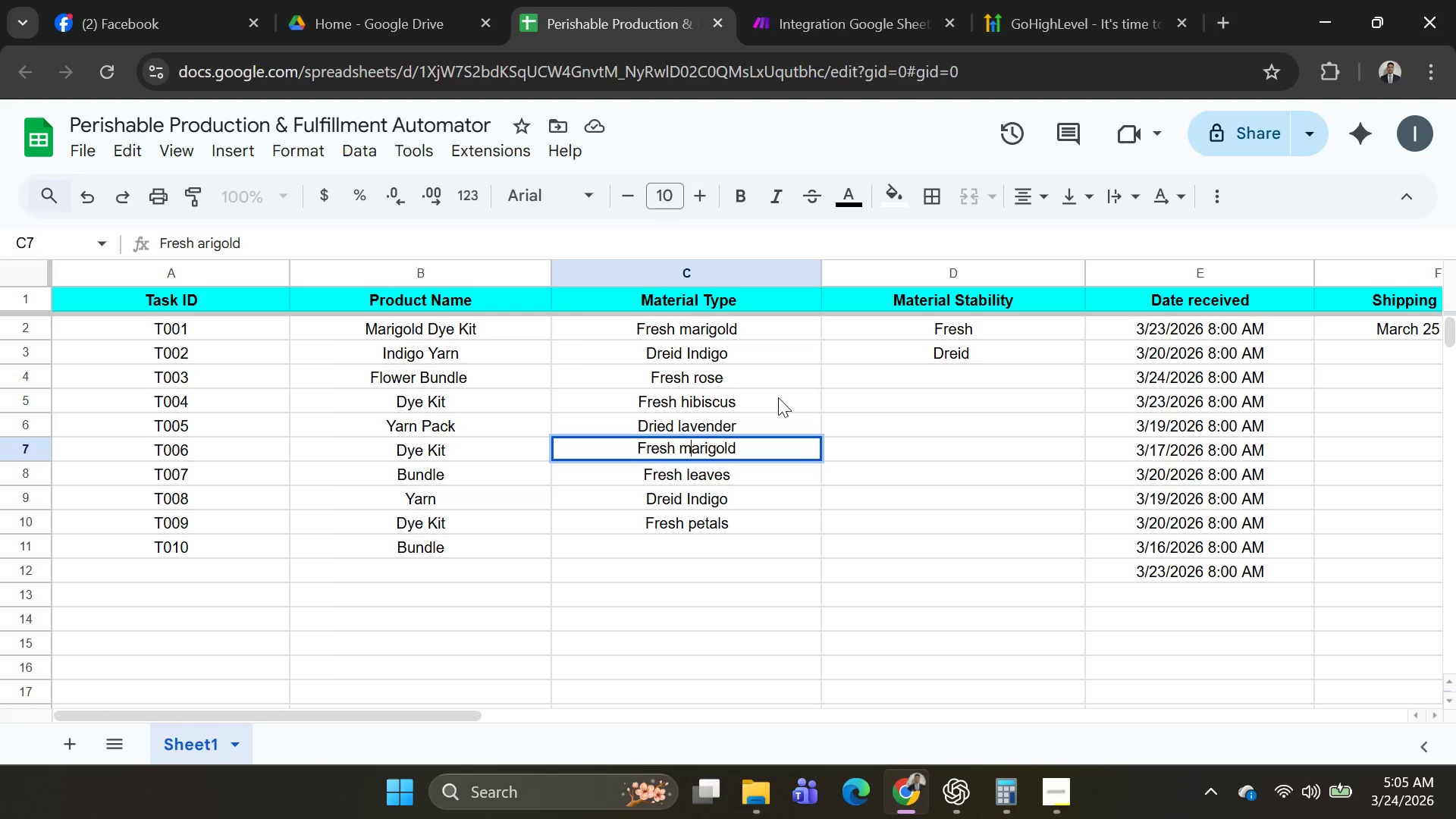 
key(M)
 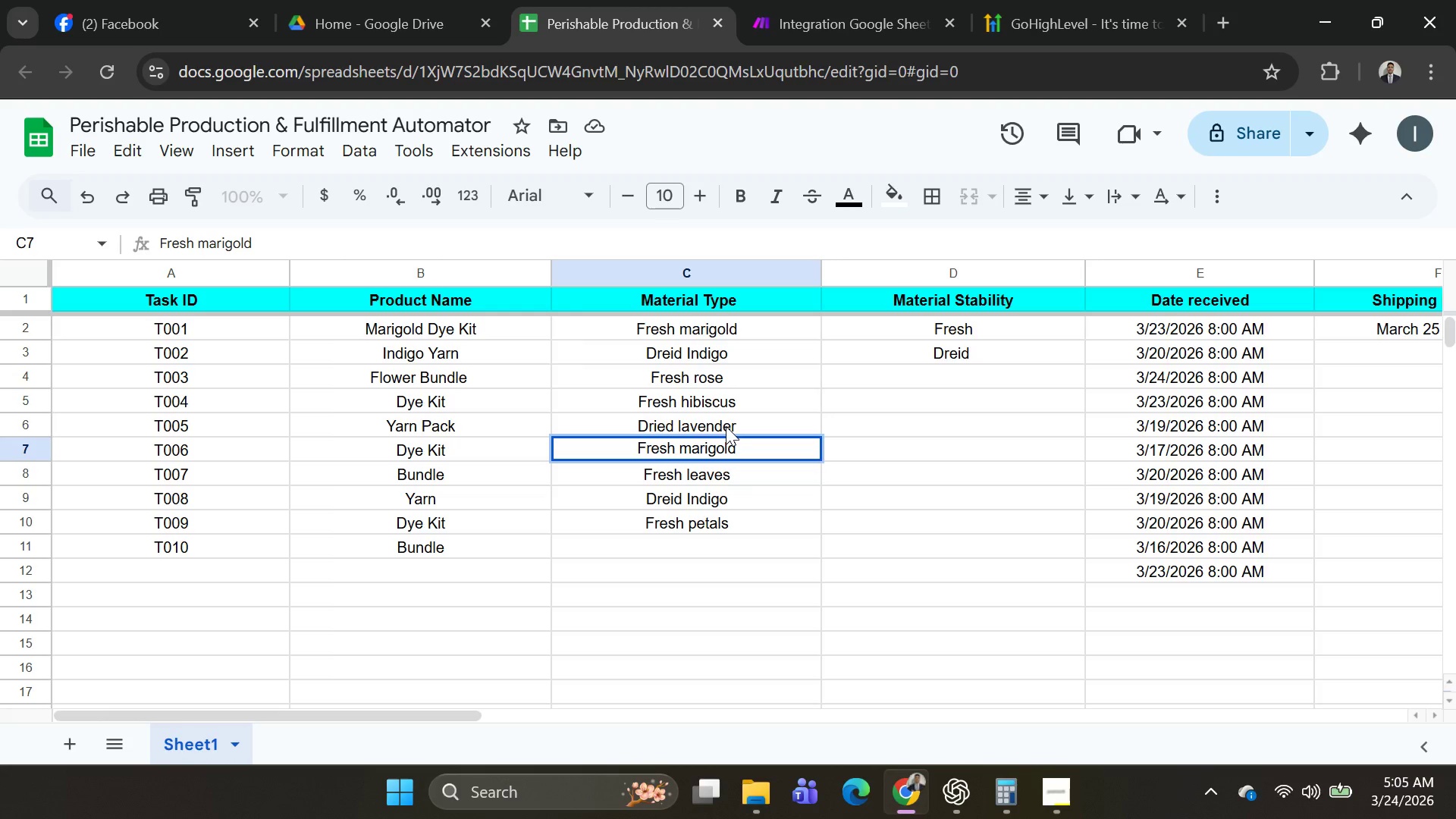 
left_click([704, 541])
 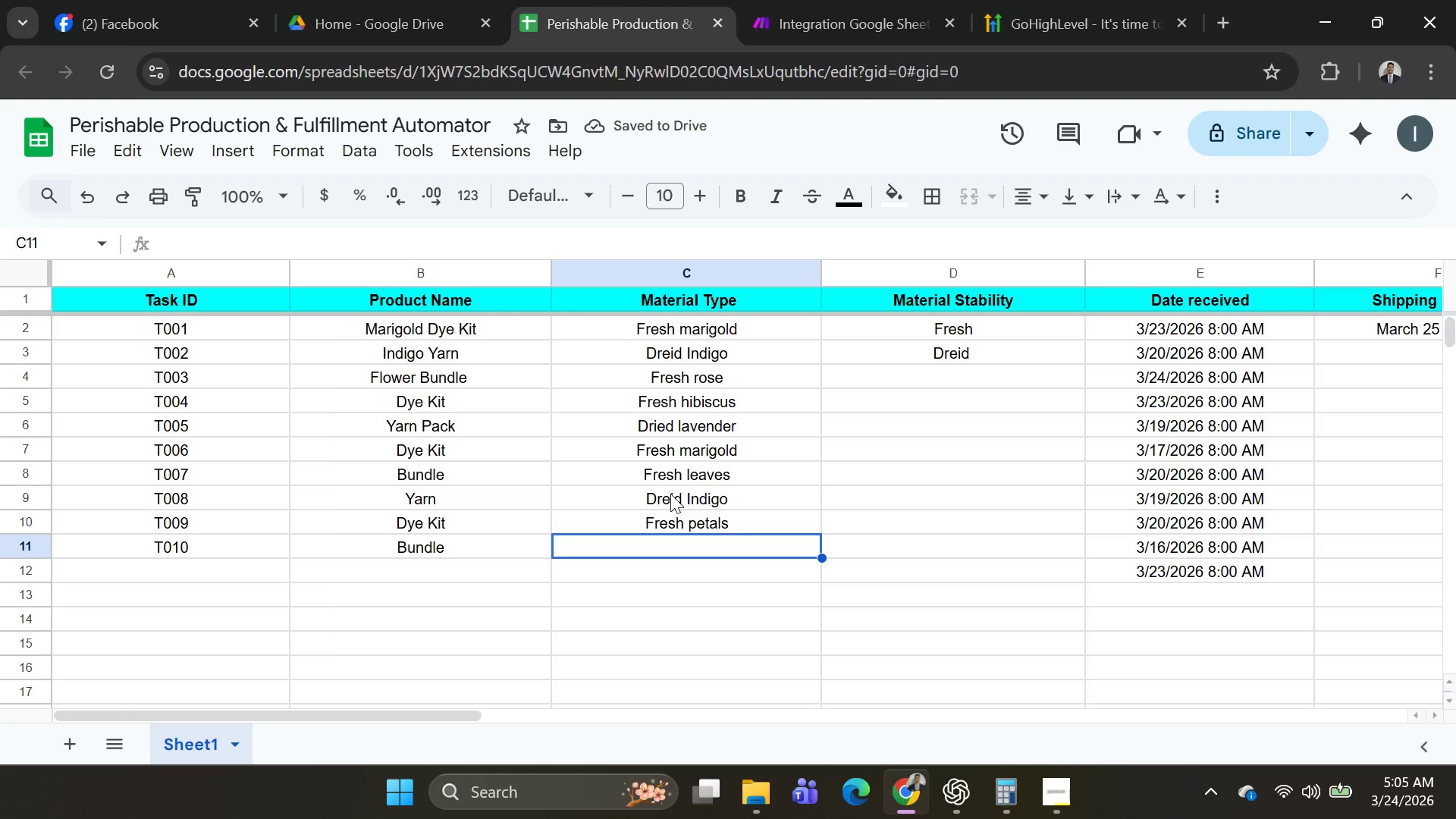 
wait(5.41)
 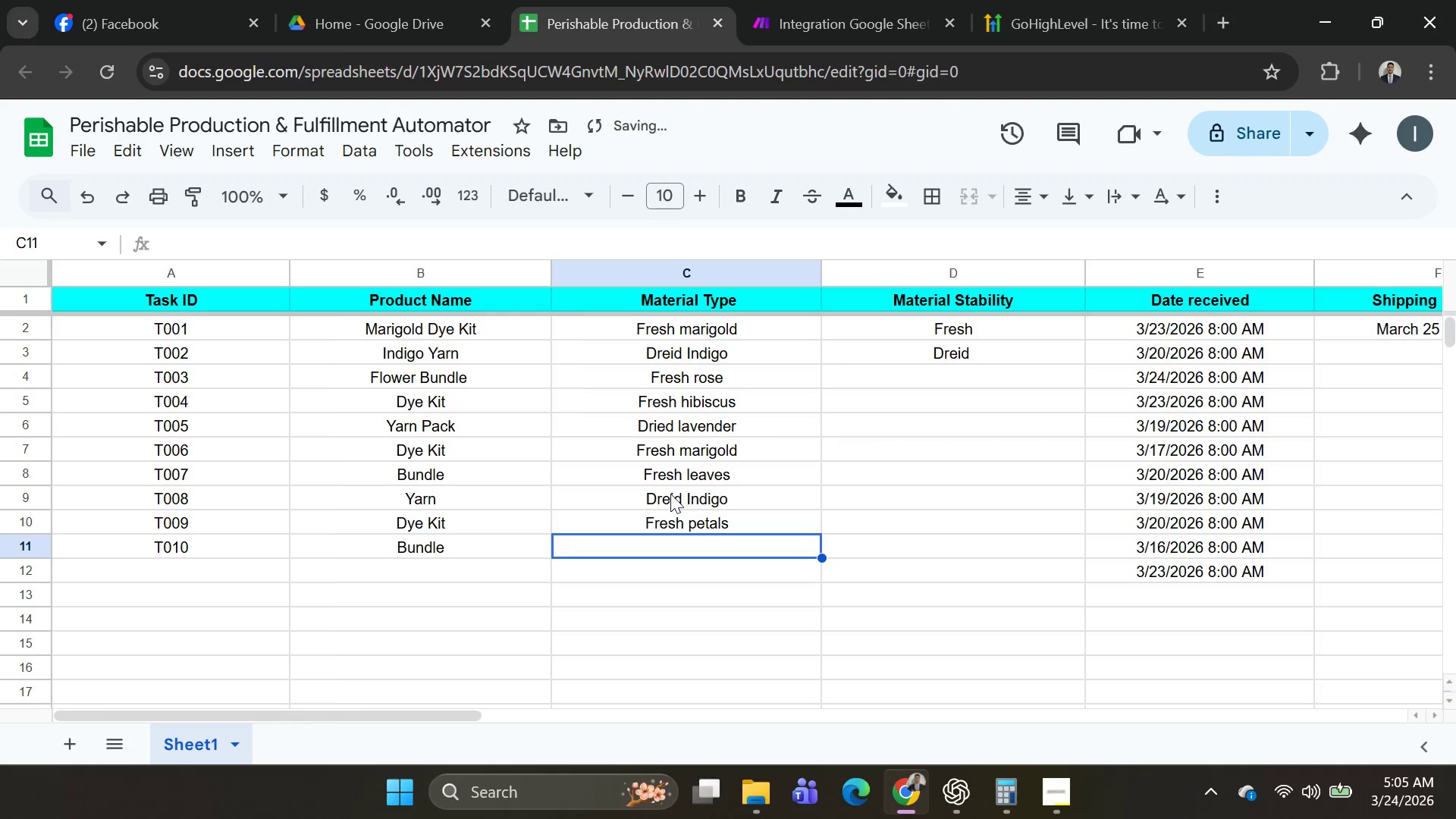 
type(Fresh F)
key(Backspace)
type(flowers)
 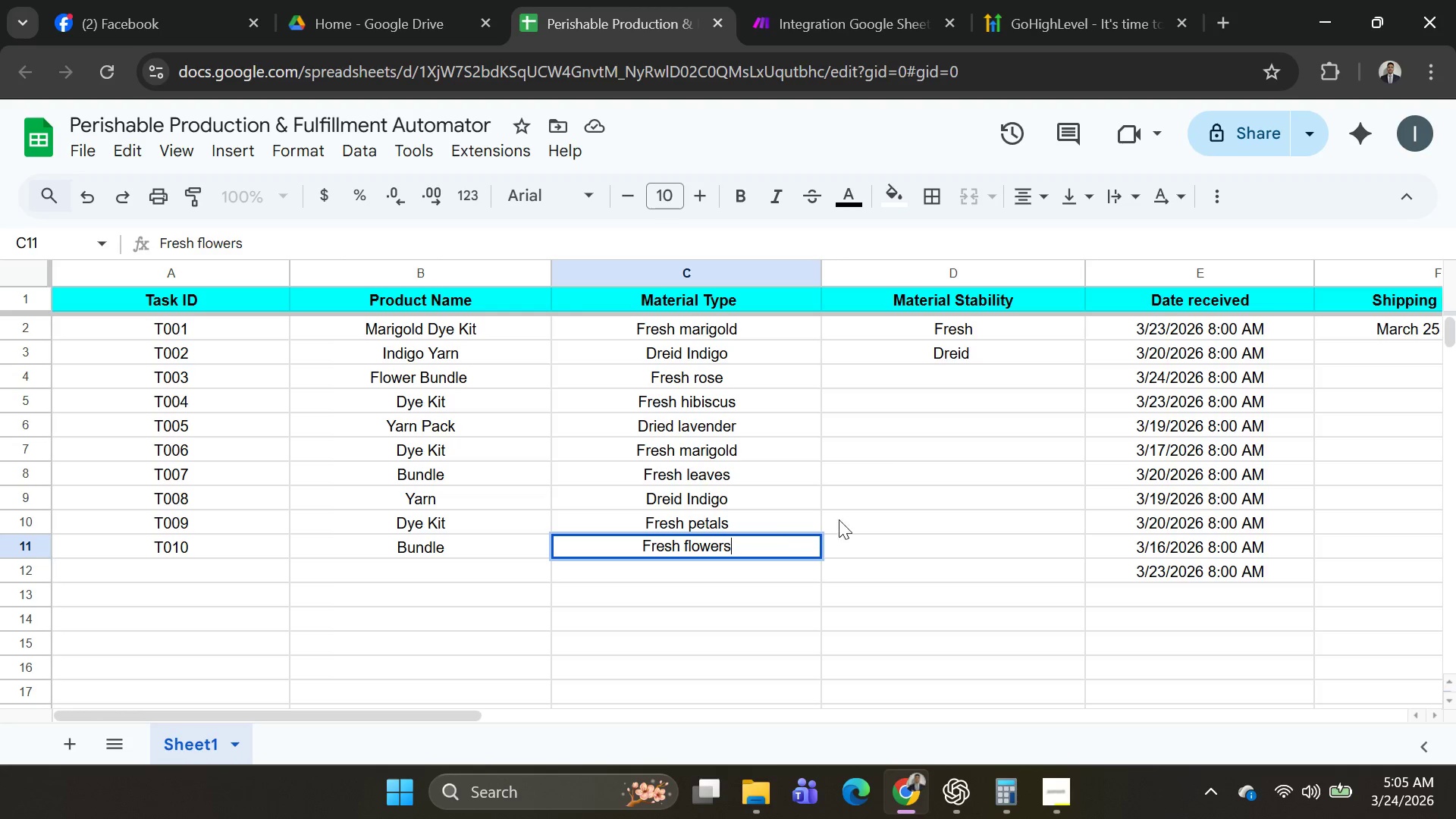 
left_click([905, 437])
 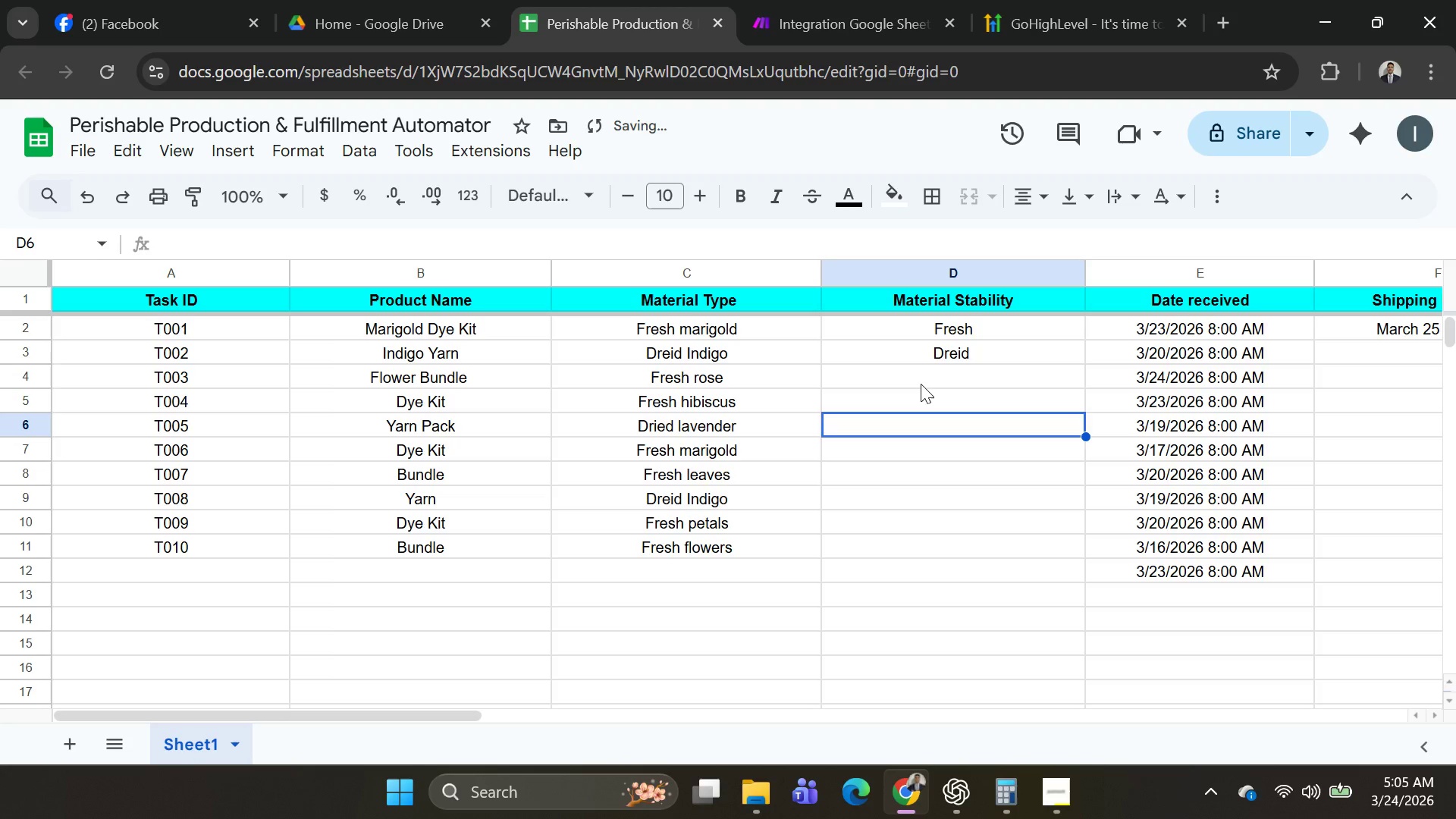 
left_click([921, 382])
 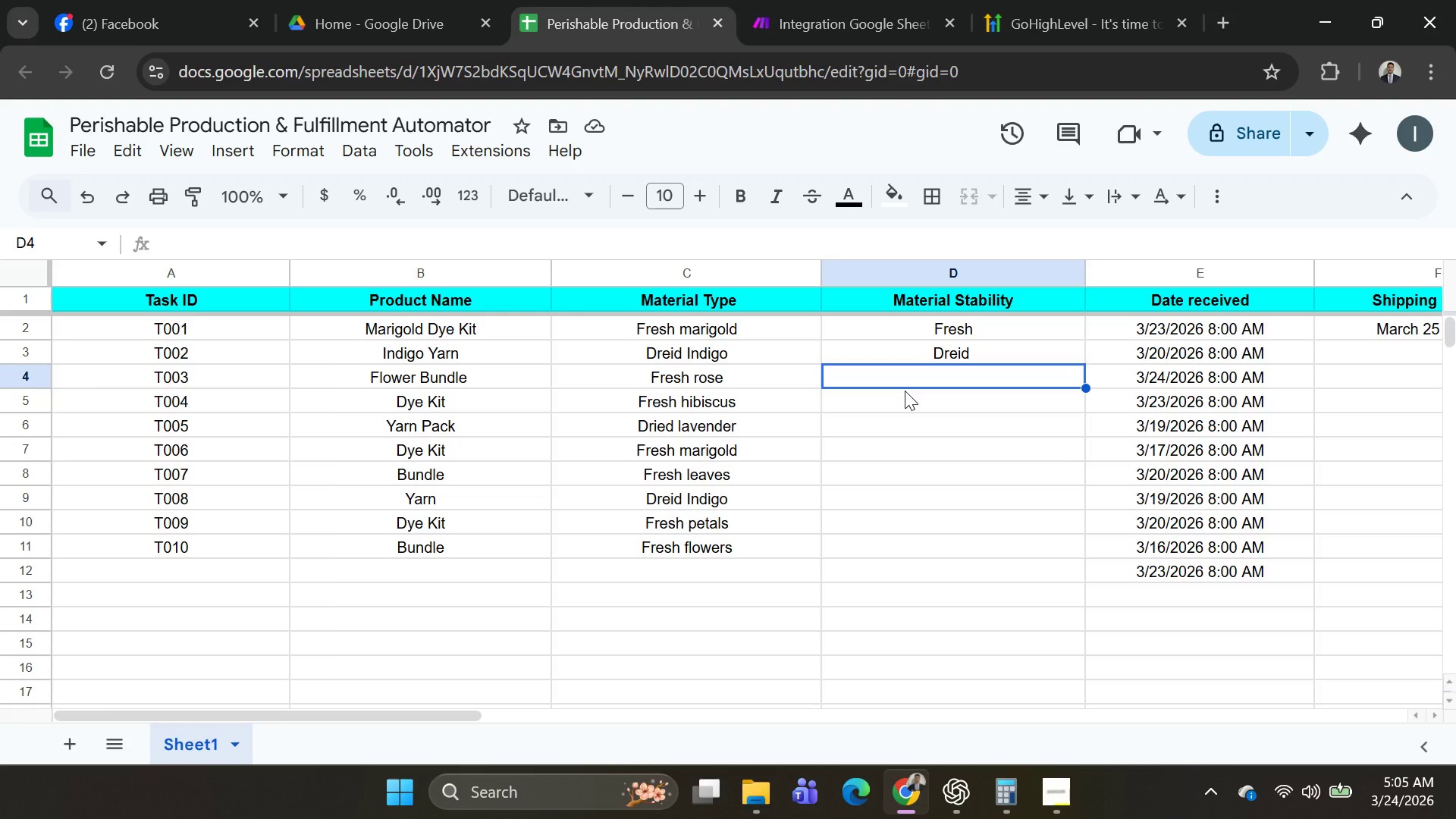 
wait(8.11)
 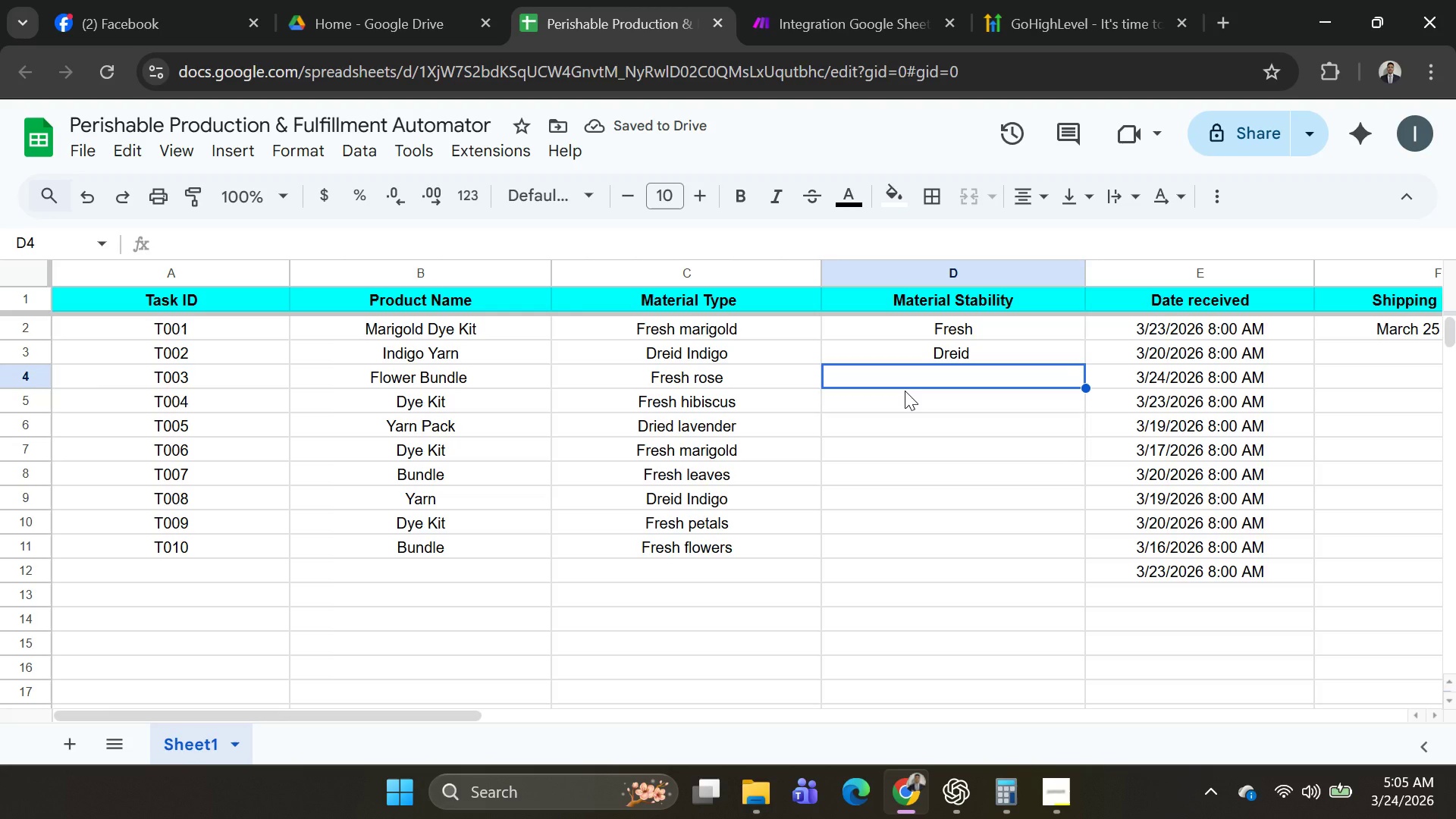 
type(Fre)
 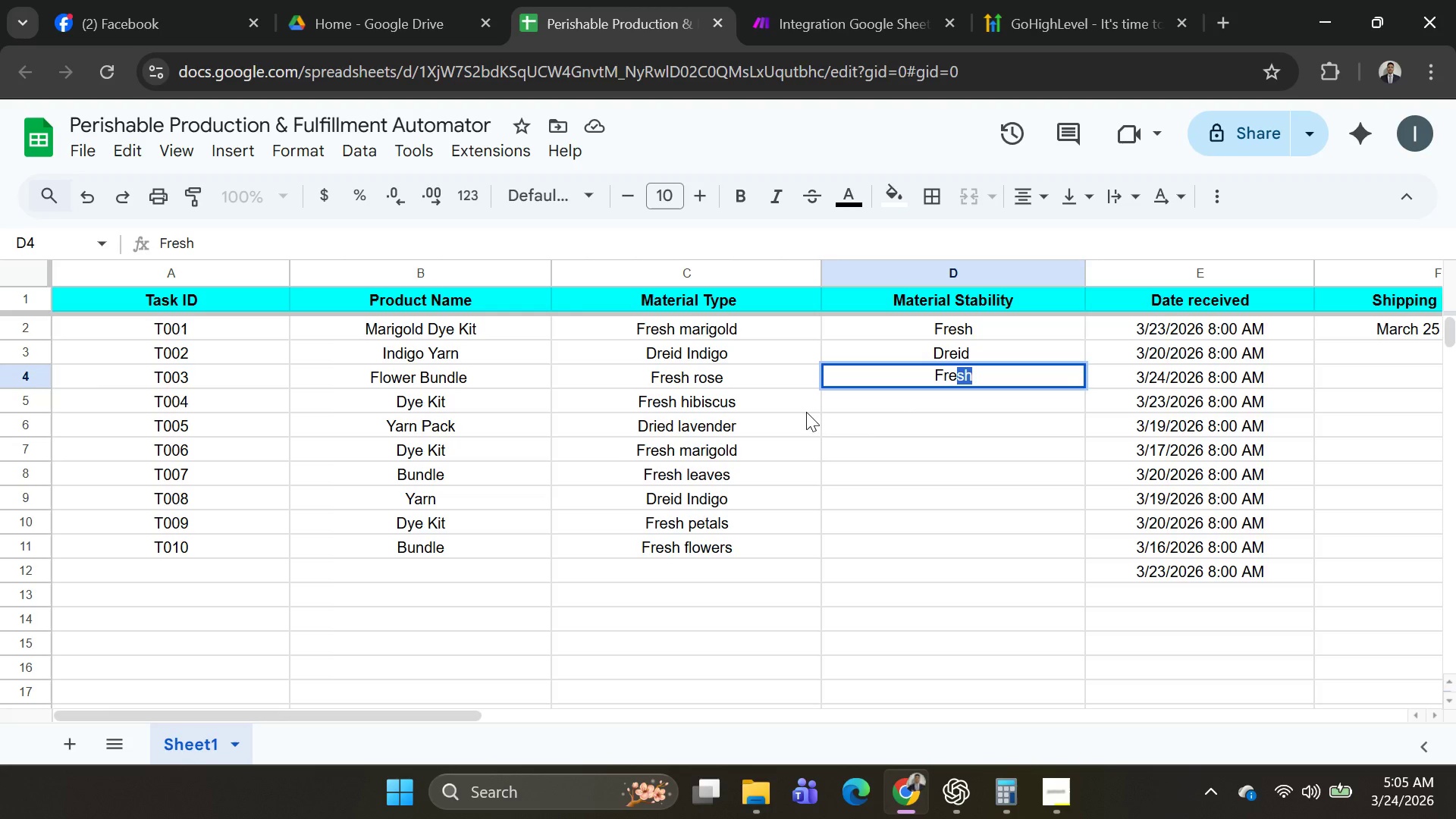 
type(sh)
 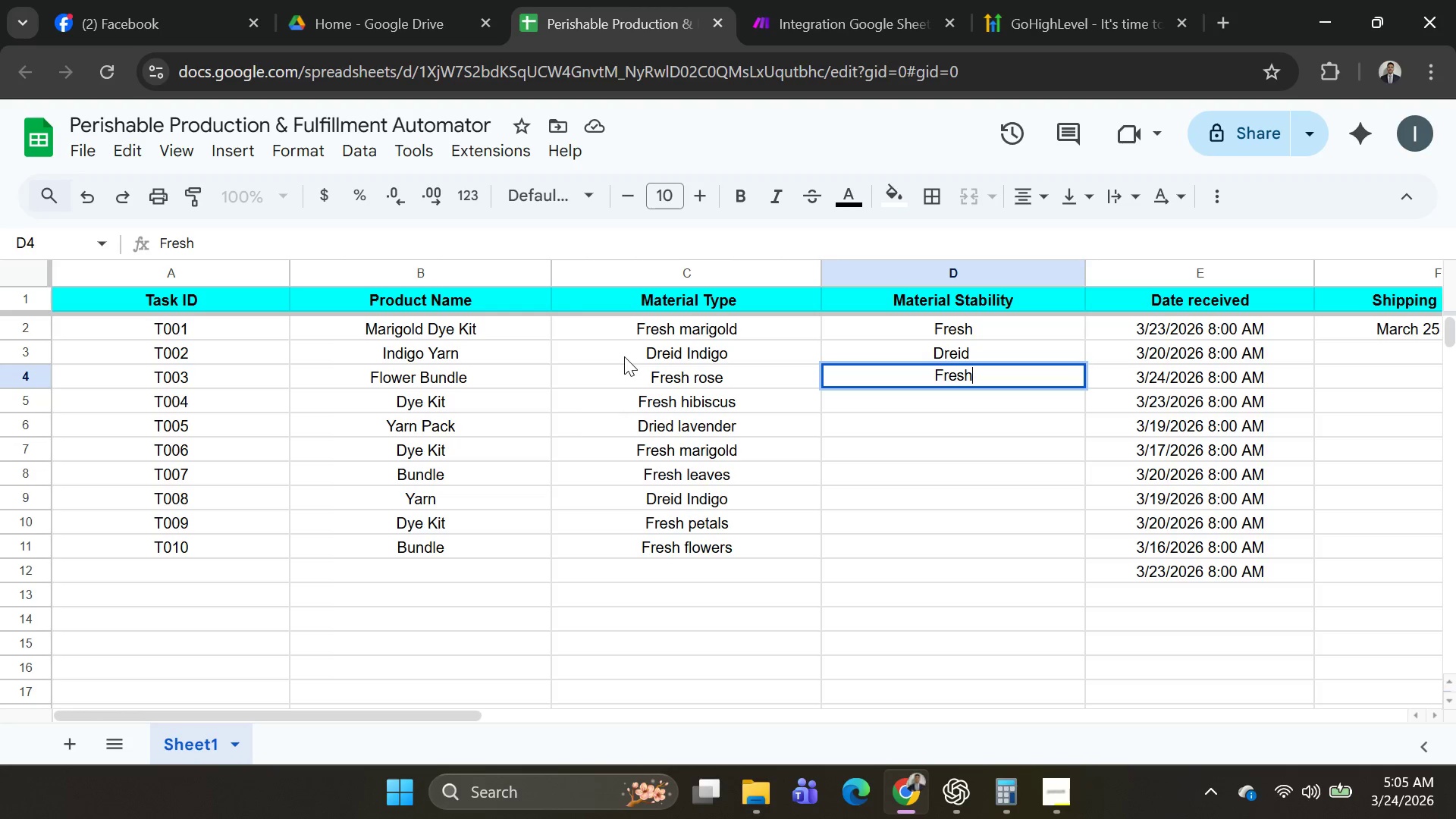 
wait(5.84)
 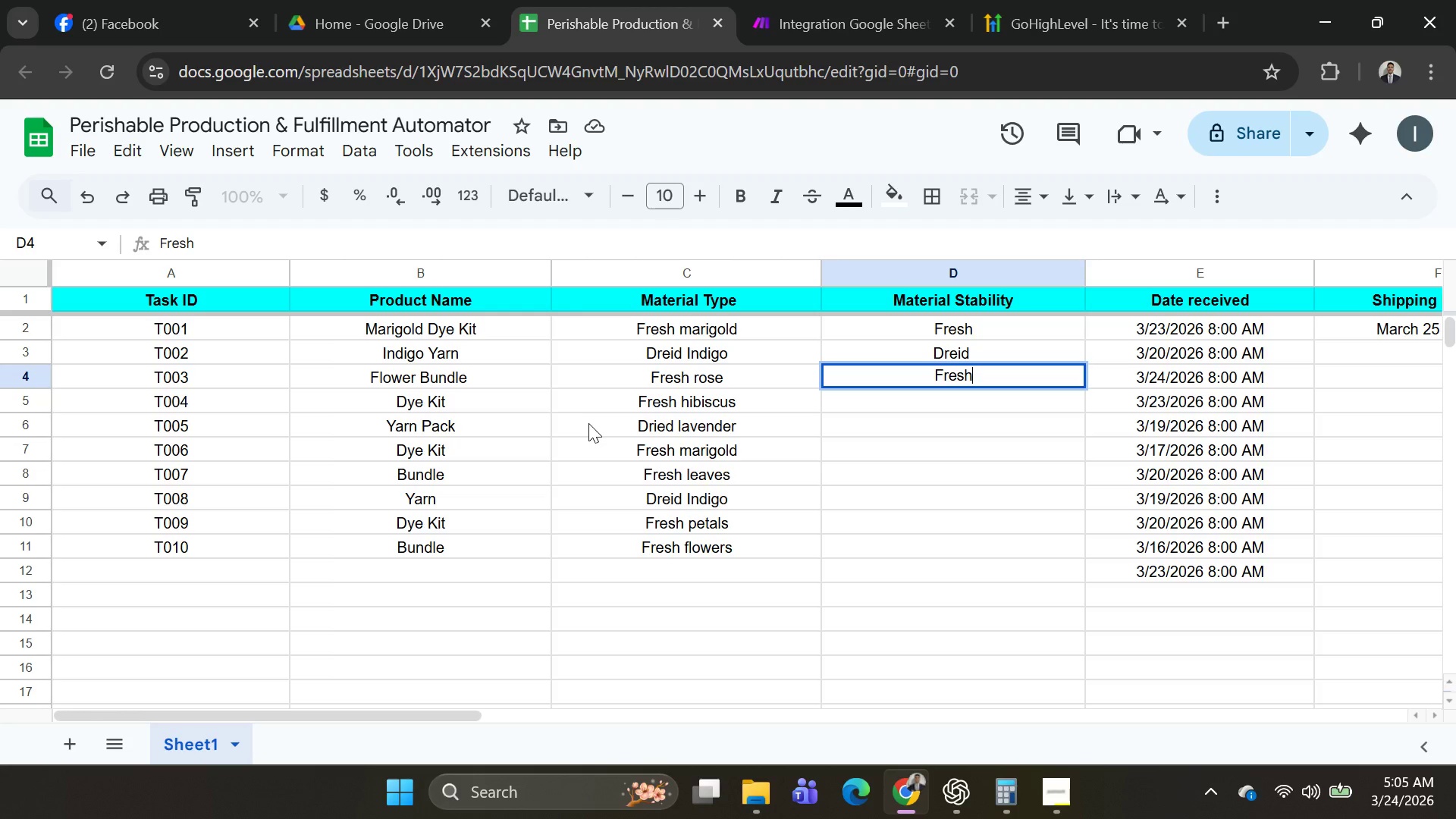 
key(Tab)
 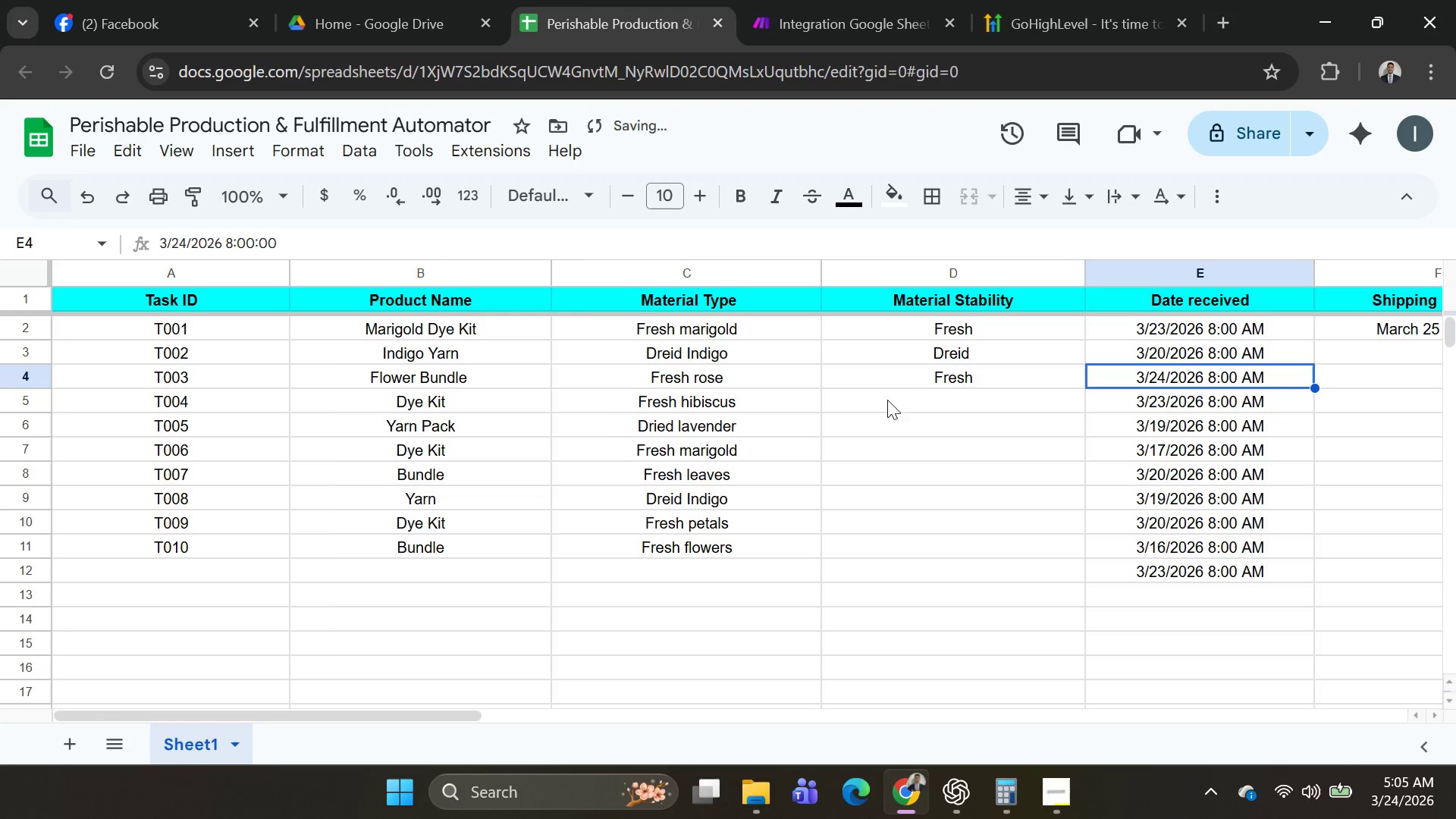 
left_click([907, 394])
 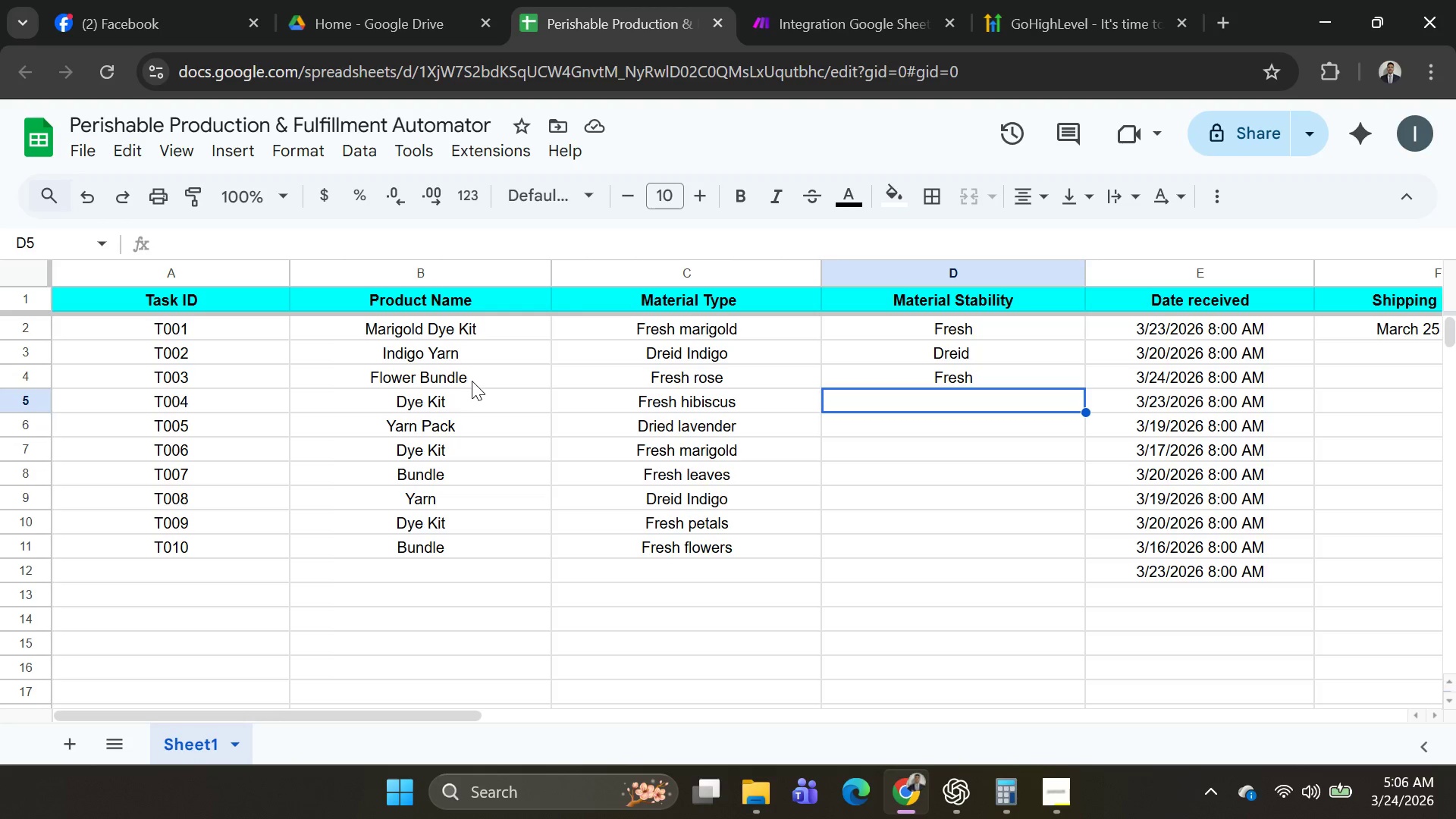 
wait(10.81)
 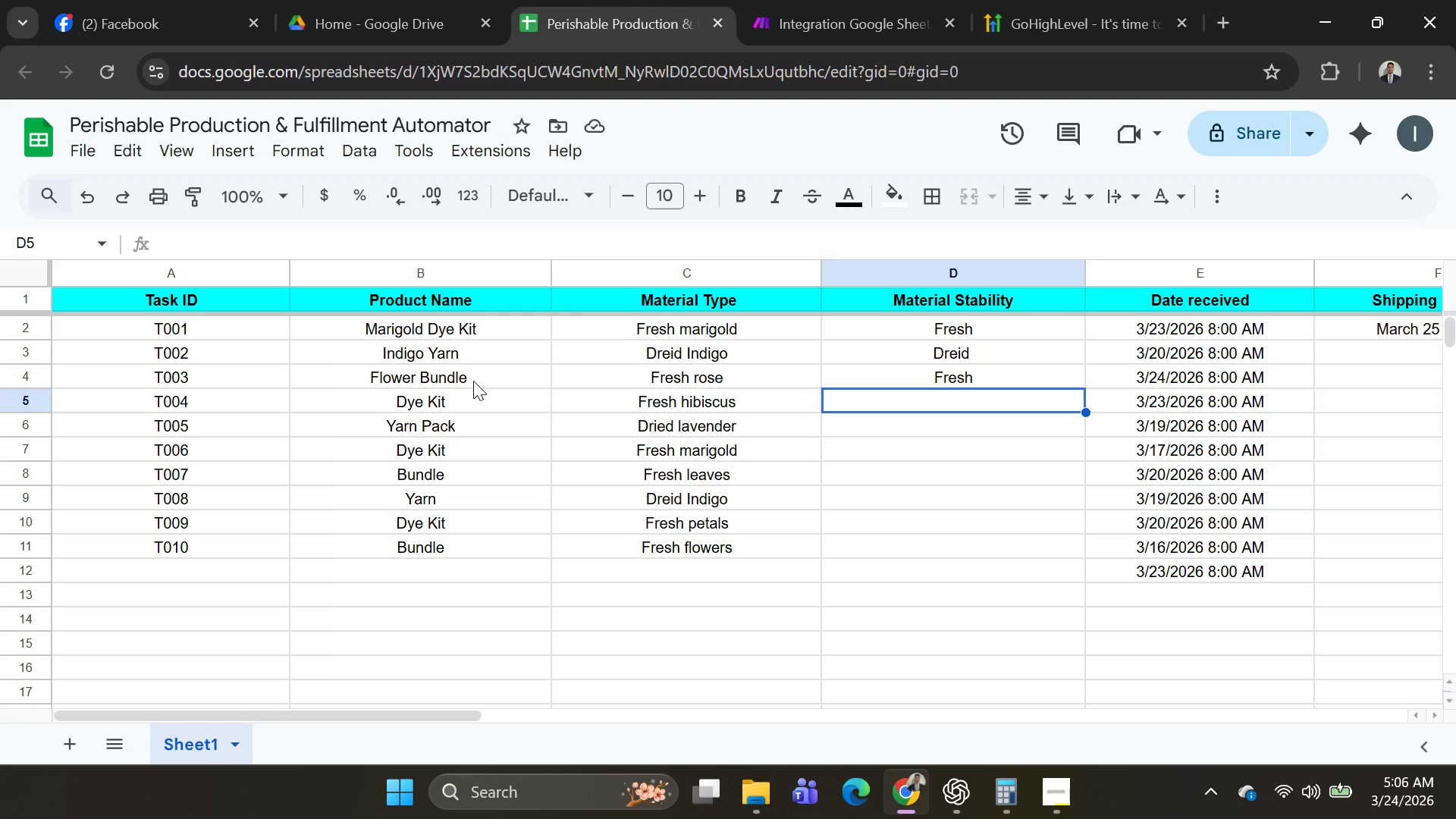 
type(resh)
 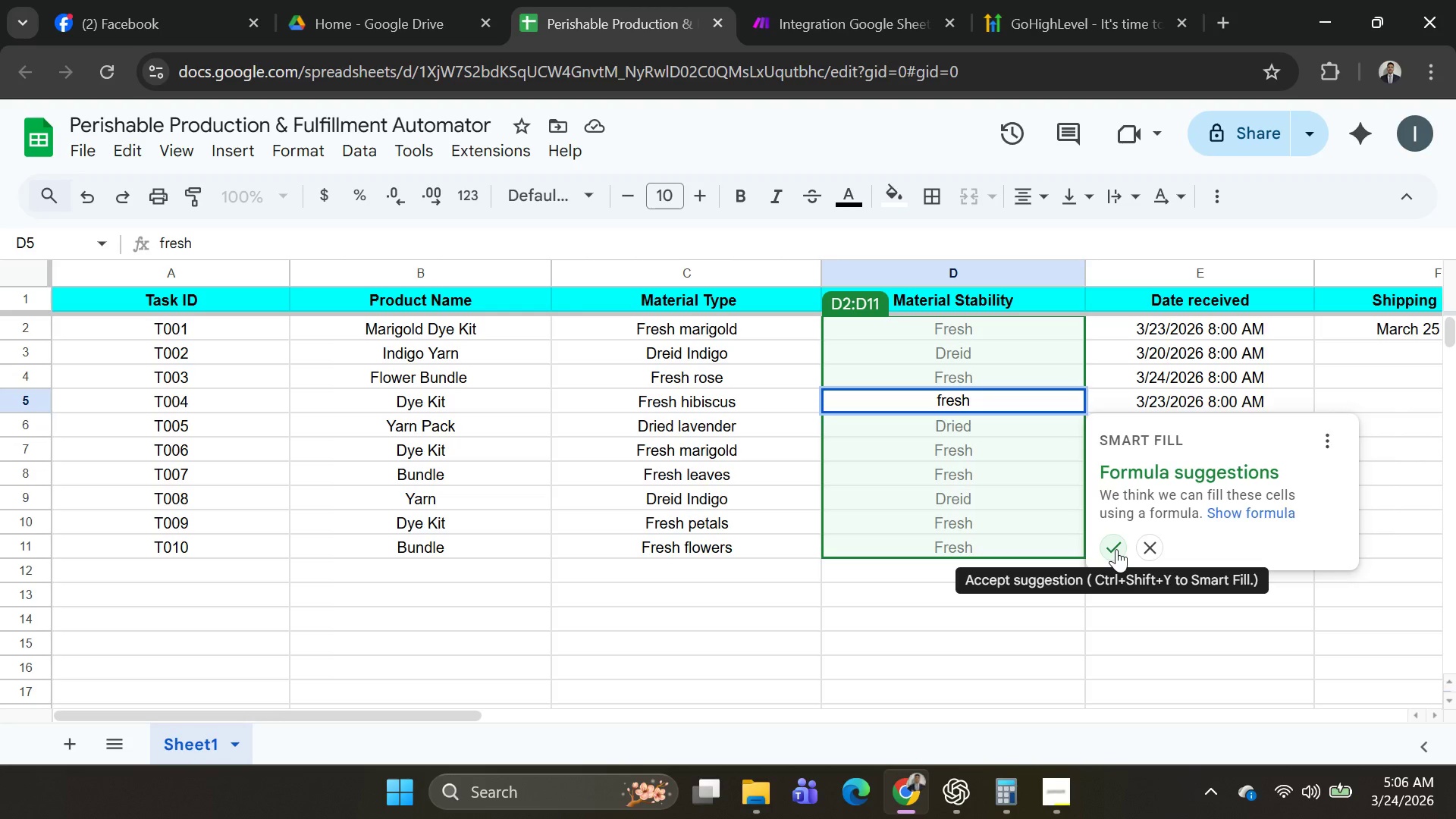 
wait(24.52)
 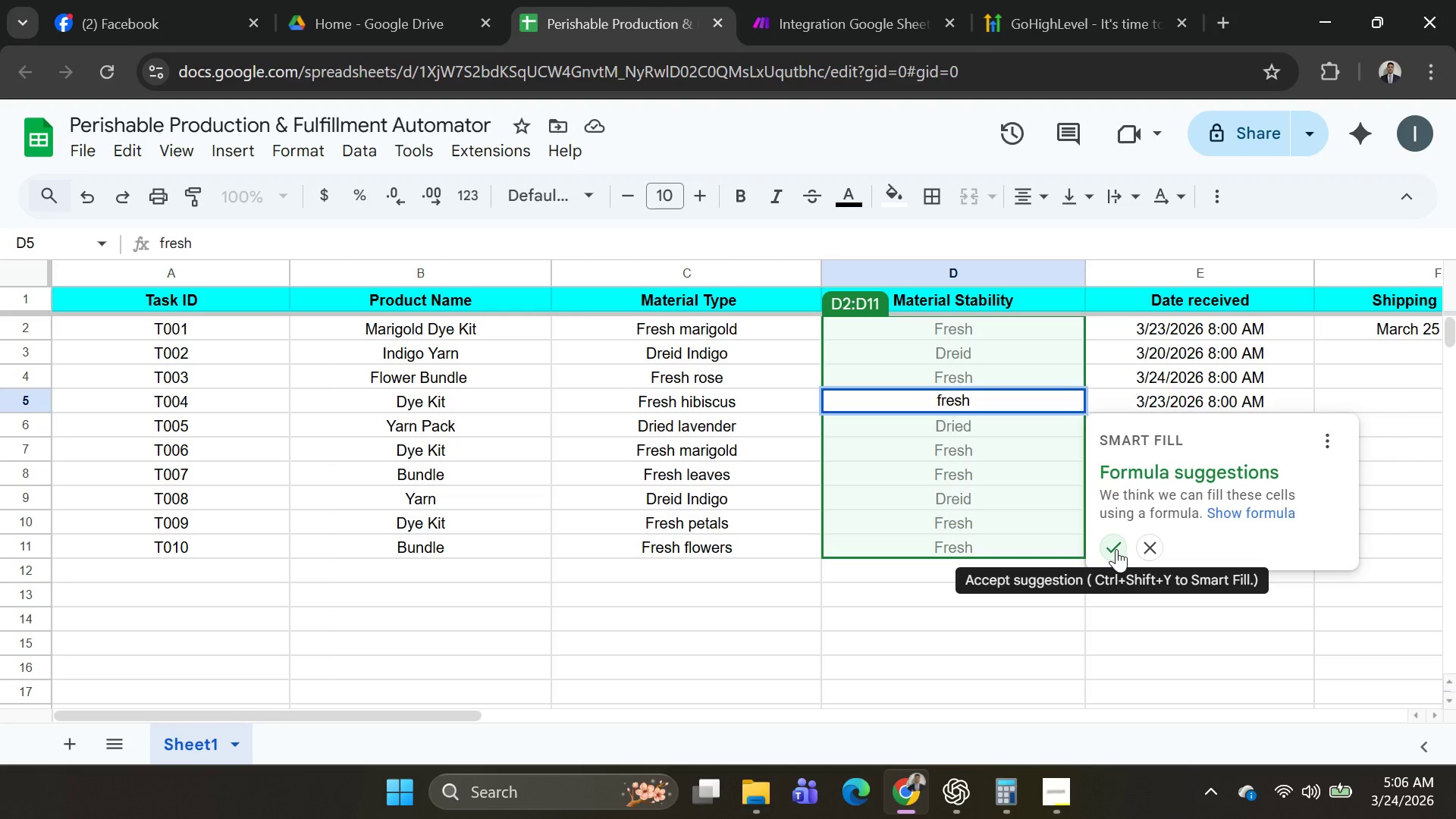 
left_click([1116, 549])
 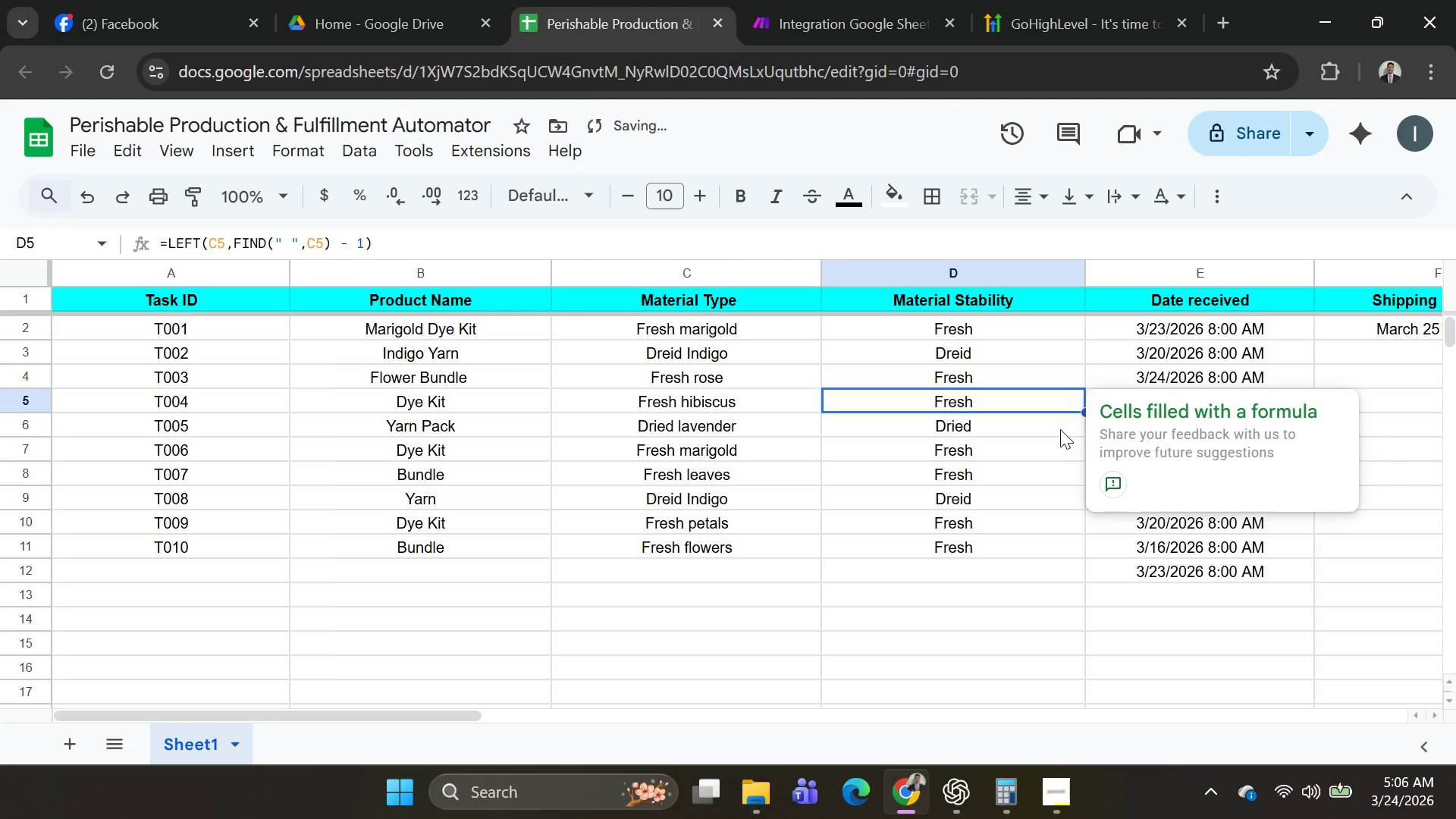 
key(Control+Z)
 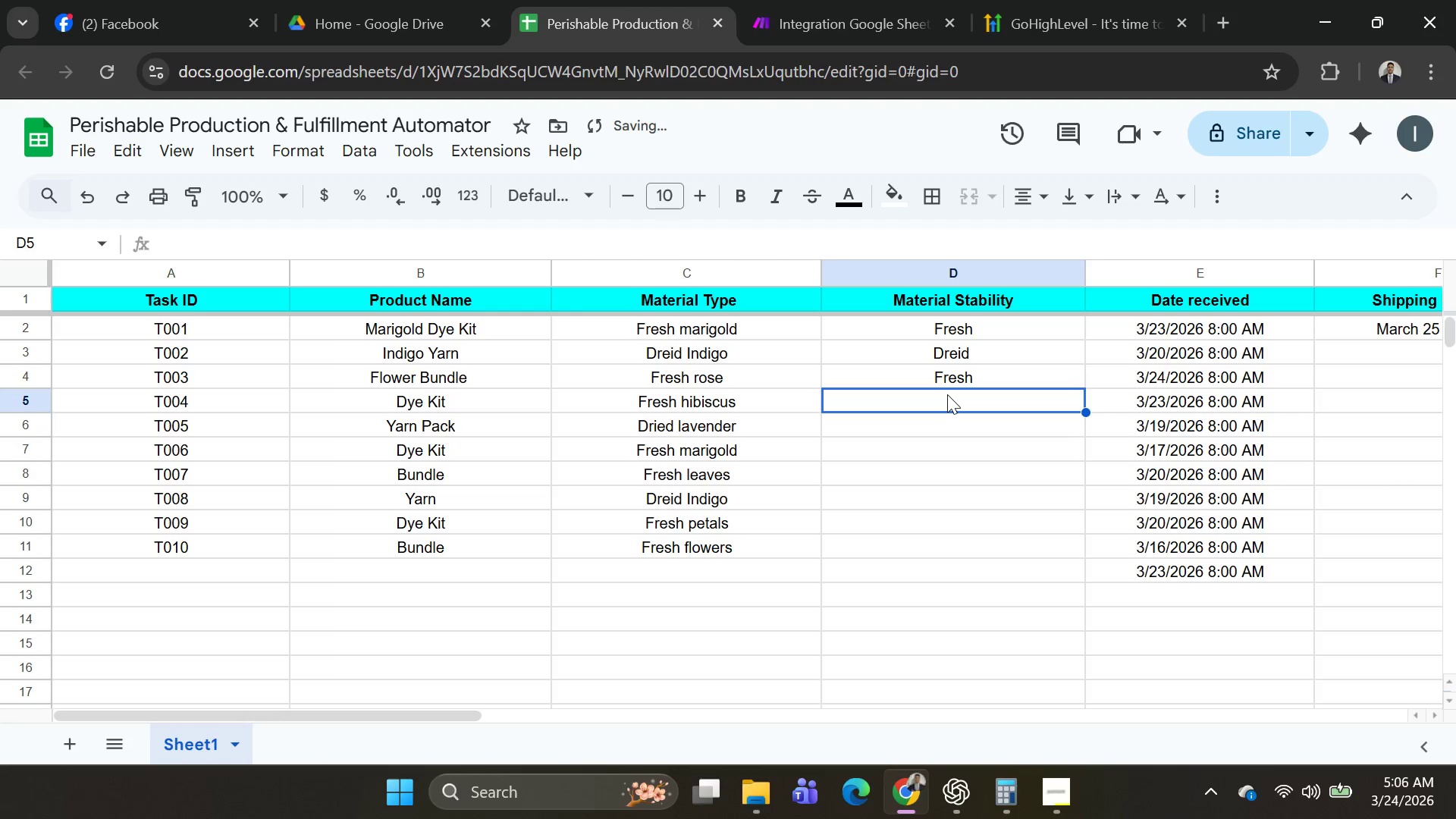 
double_click([947, 394])
 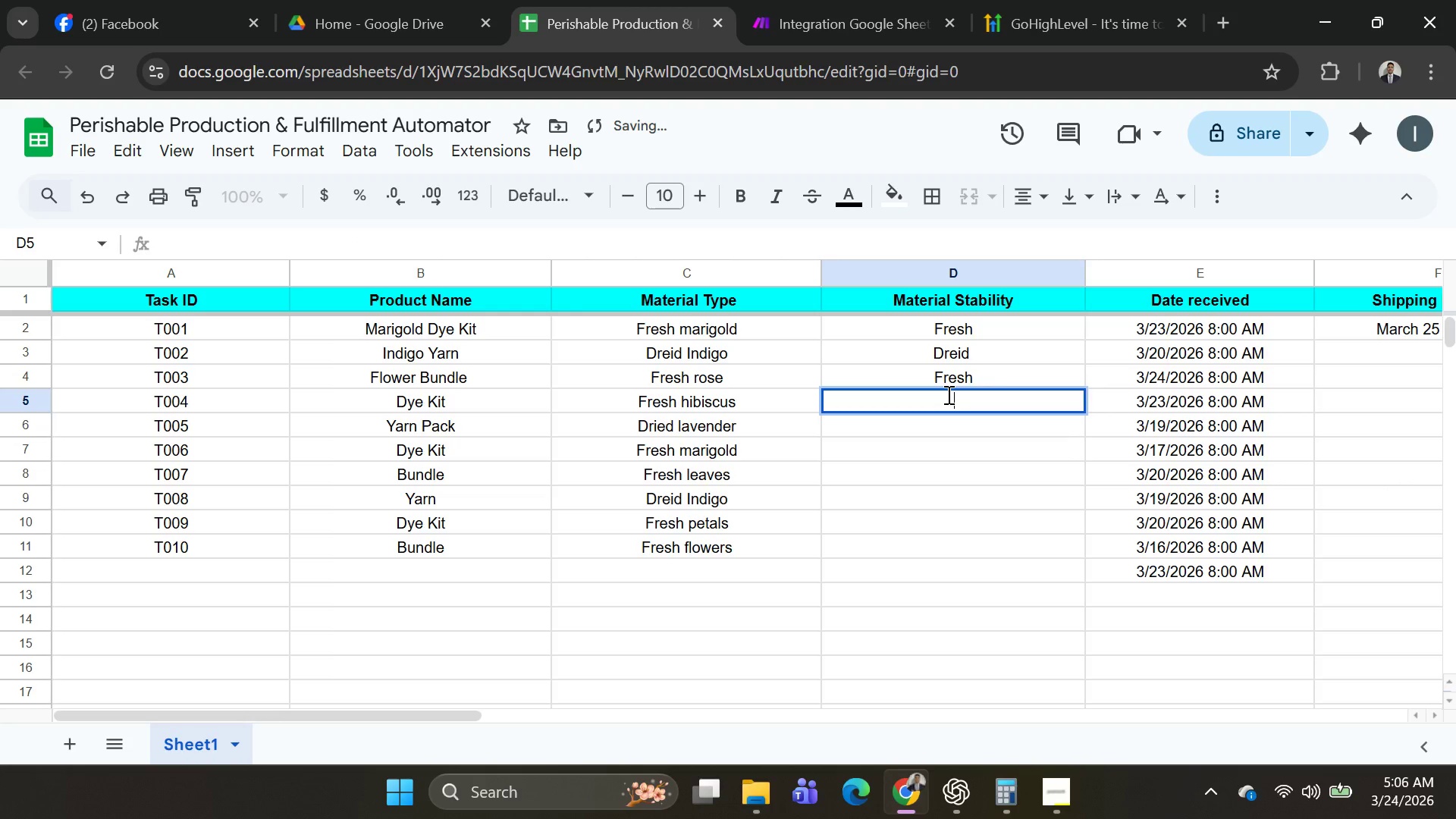 
triple_click([947, 394])
 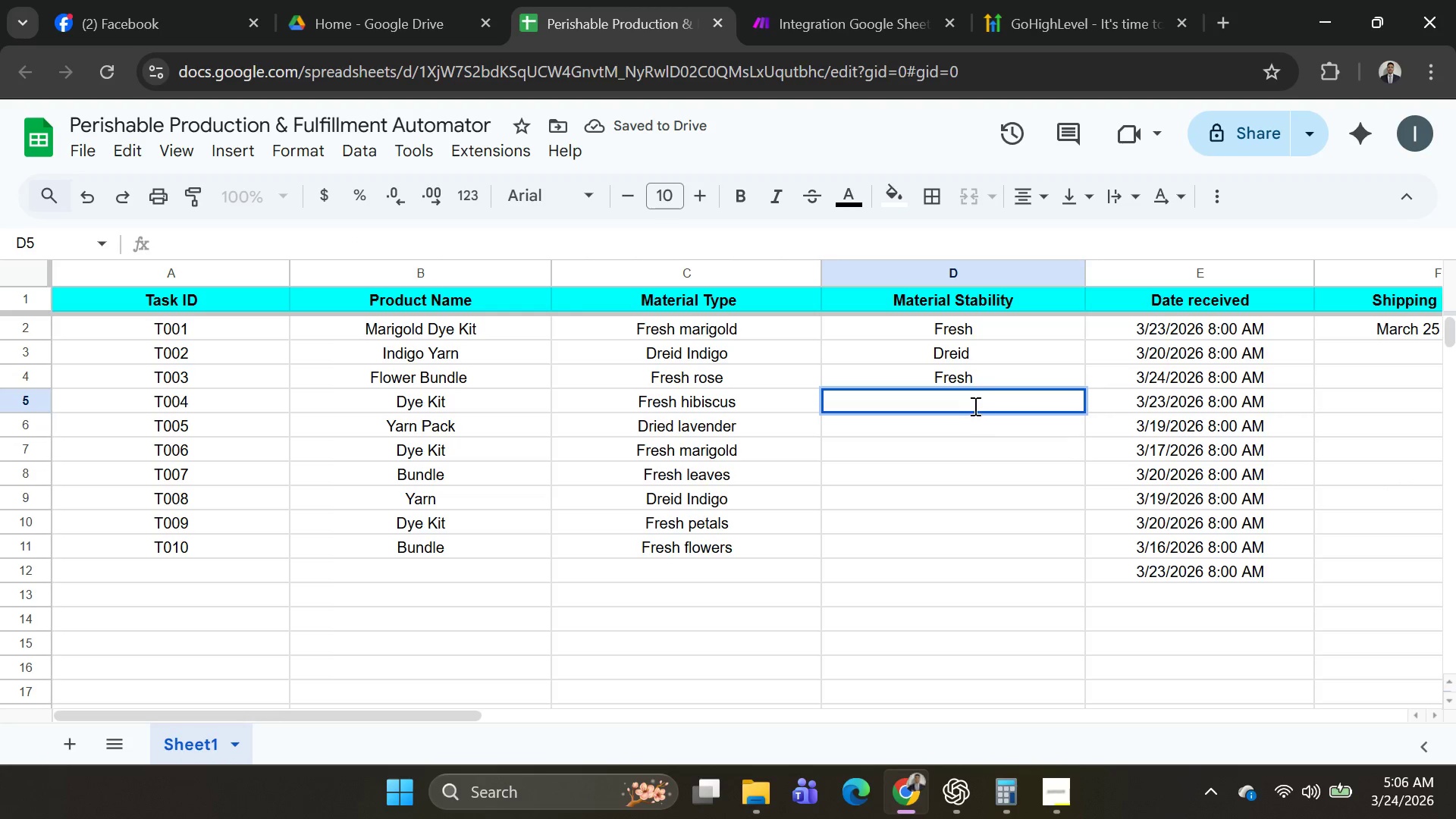 
left_click([973, 393])
 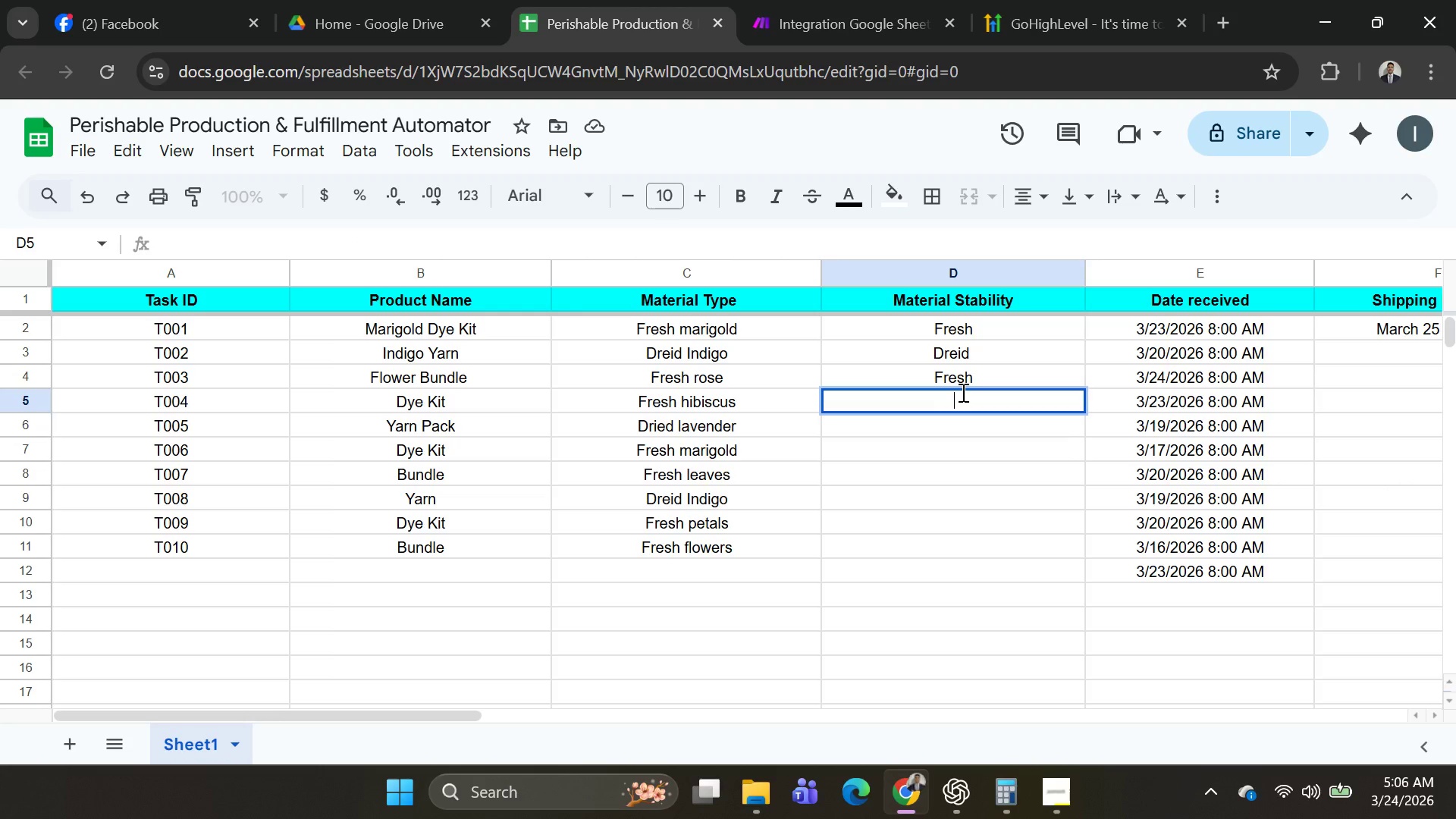 
wait(7.25)
 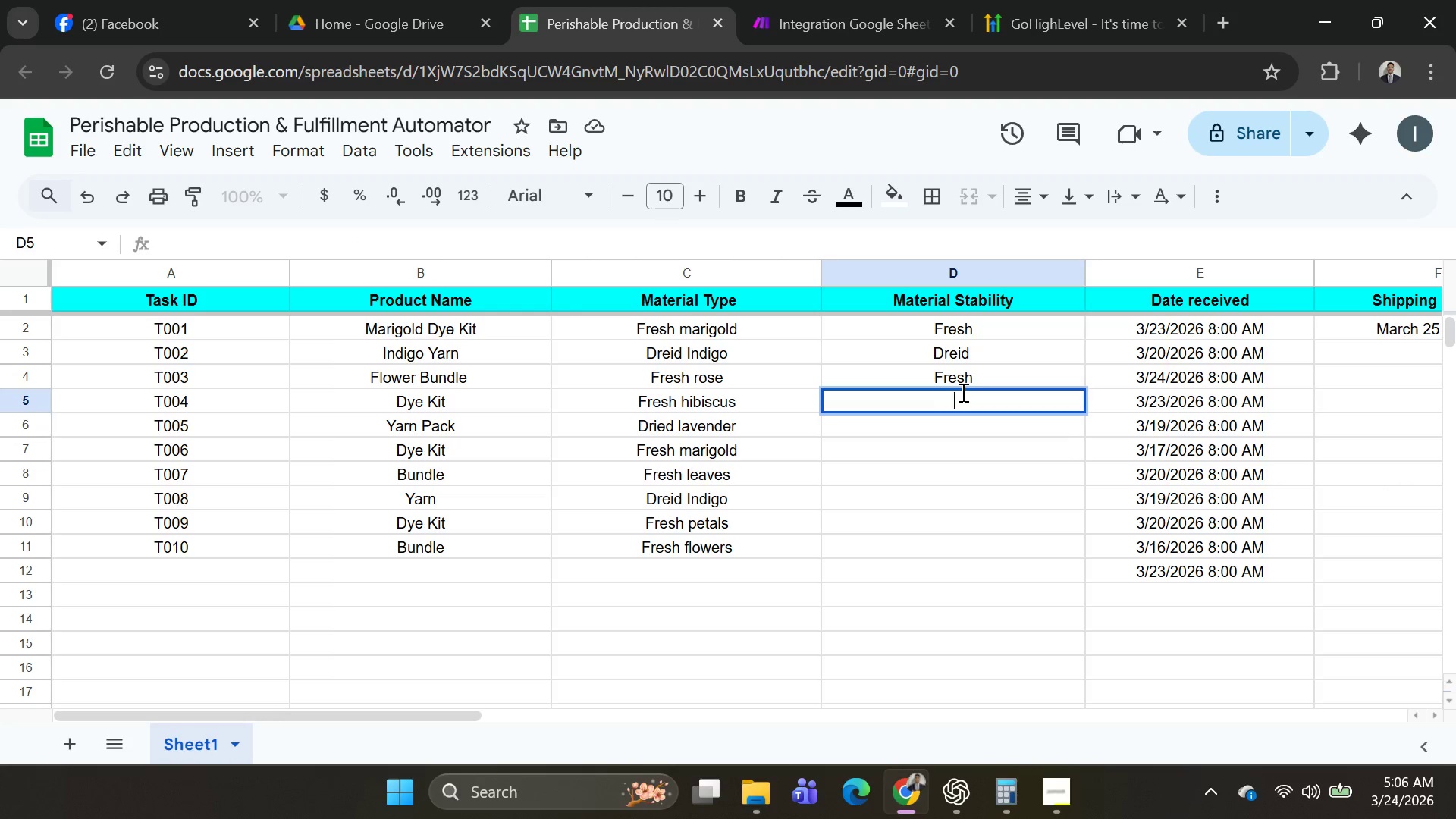 
type(res)
key(Backspace)
key(Backspace)
key(Backspace)
type(Fres)
 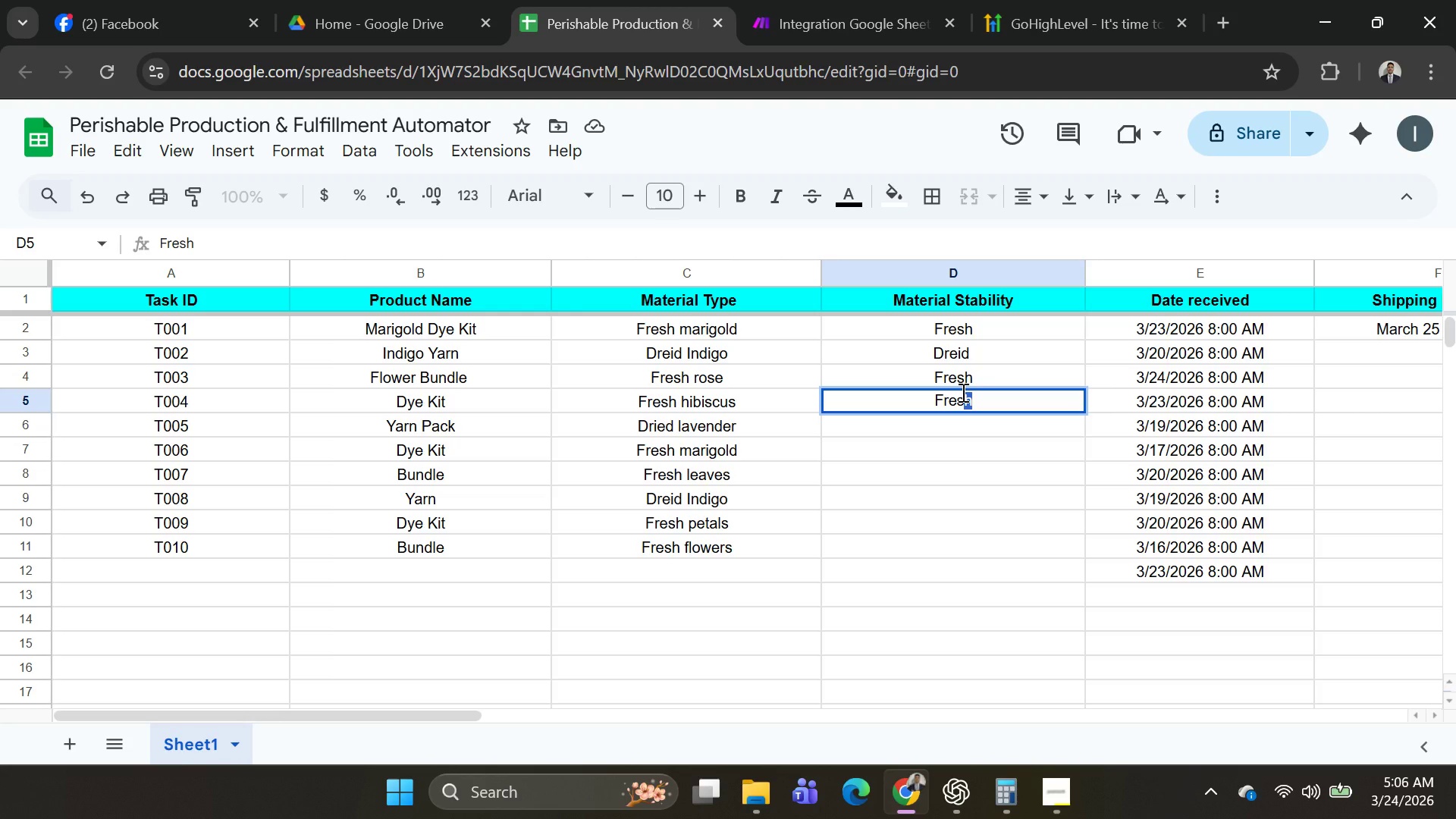 
hold_key(key=ControlLeft, duration=0.73)
 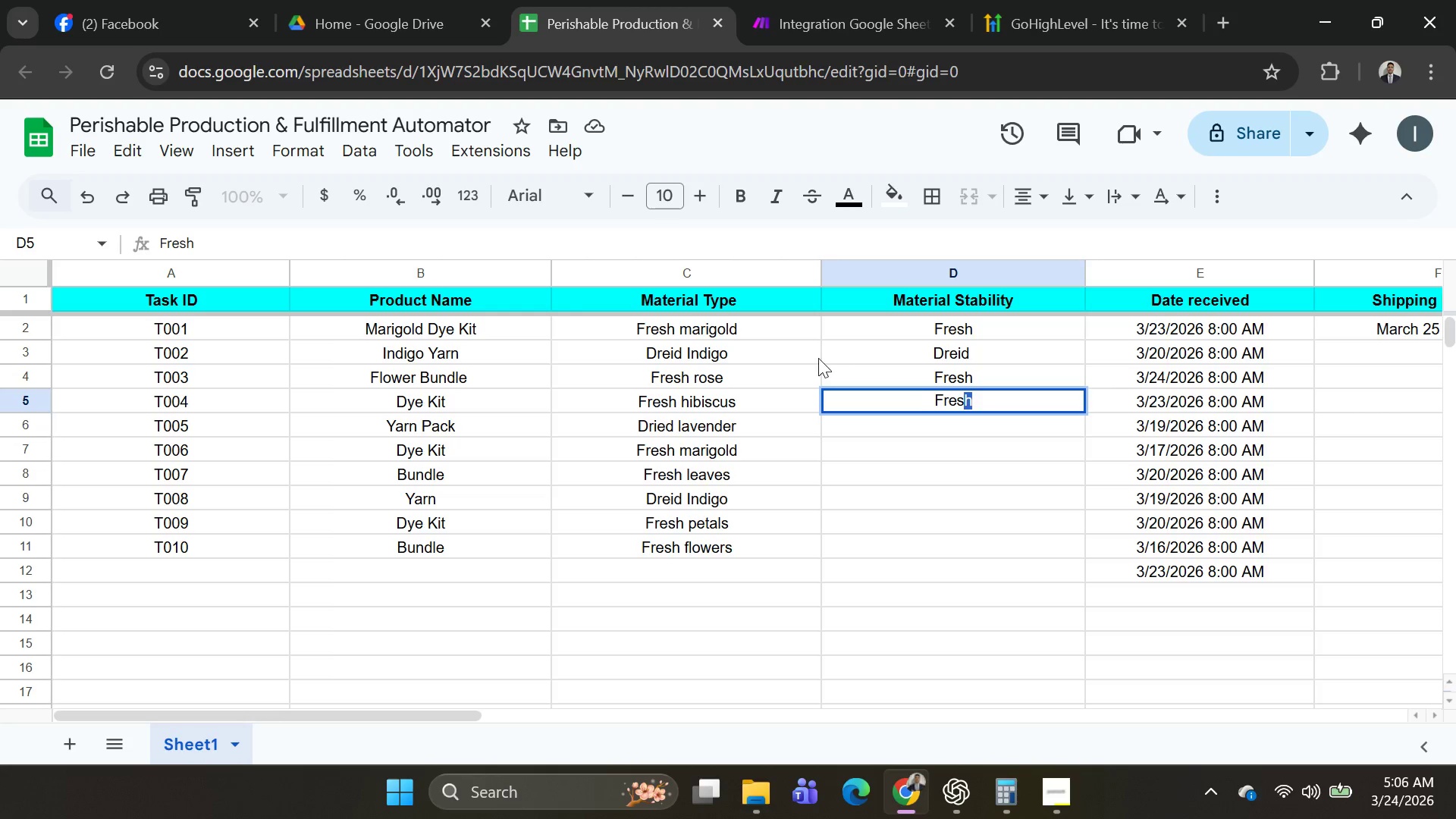 
type(sh)
key(Backspace)
key(Backspace)
type(h)
key(Tab)
 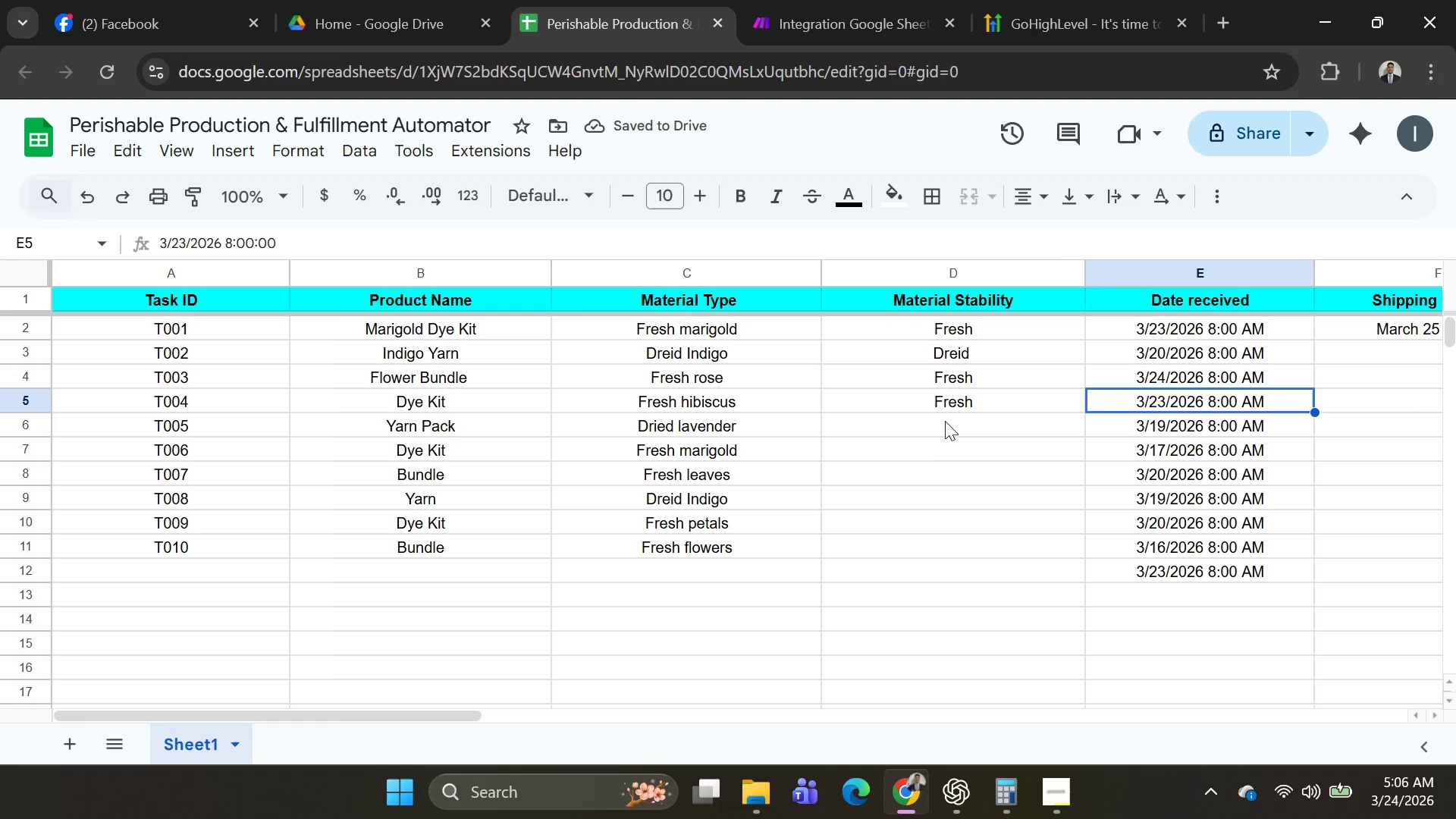 
left_click([938, 406])
 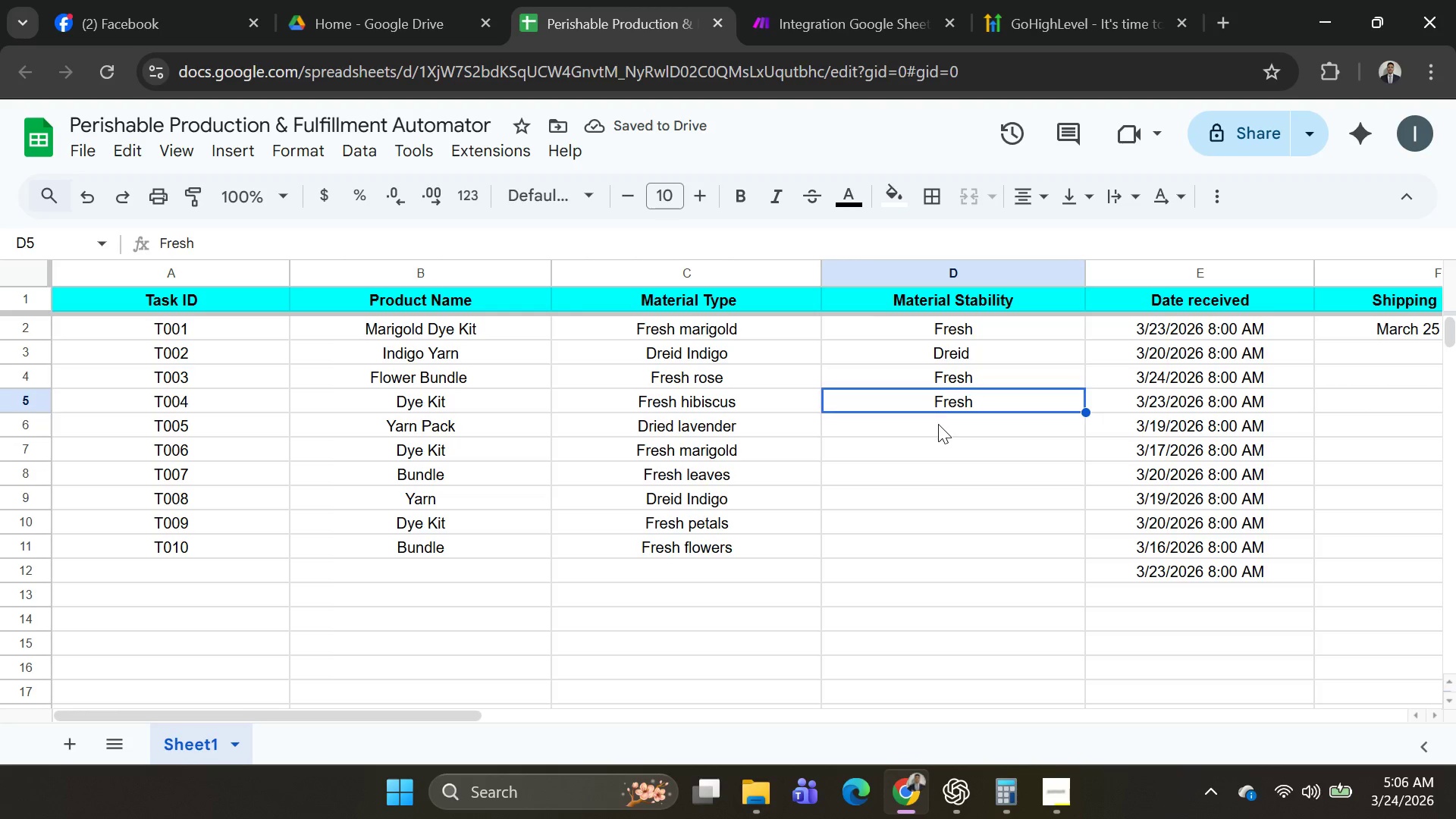 
left_click([938, 424])
 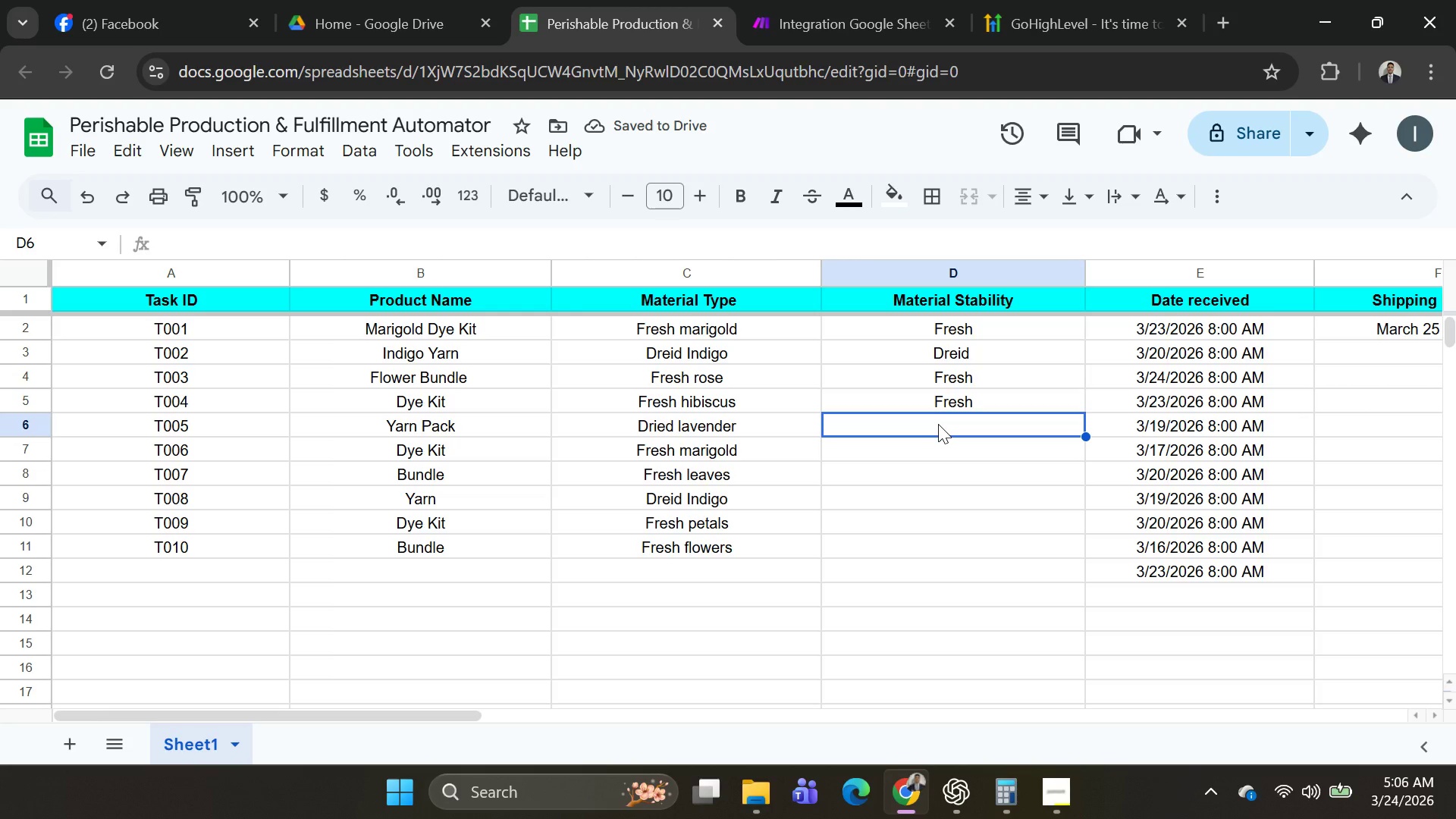 
type(Drei)
 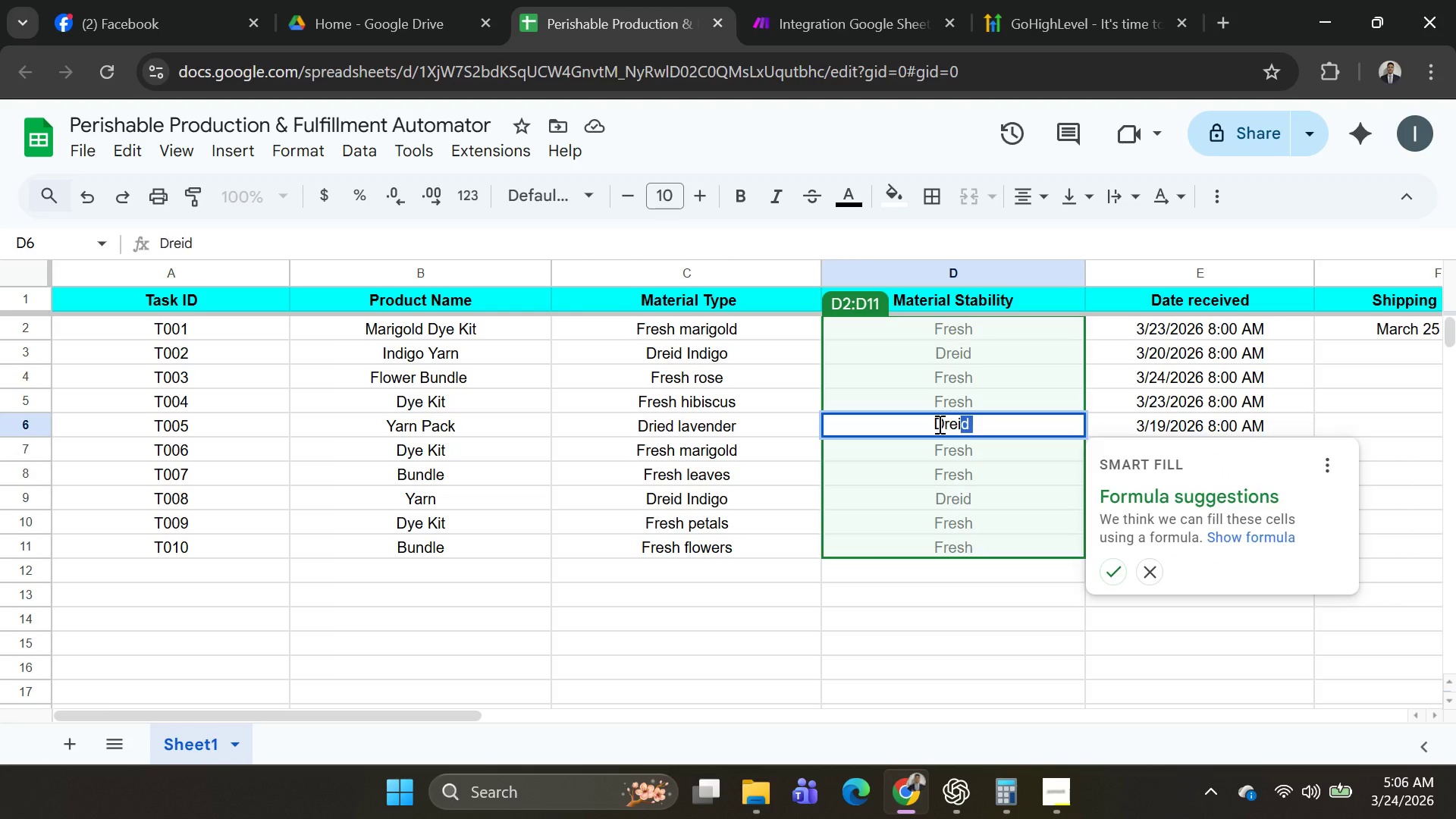 
key(Enter)
 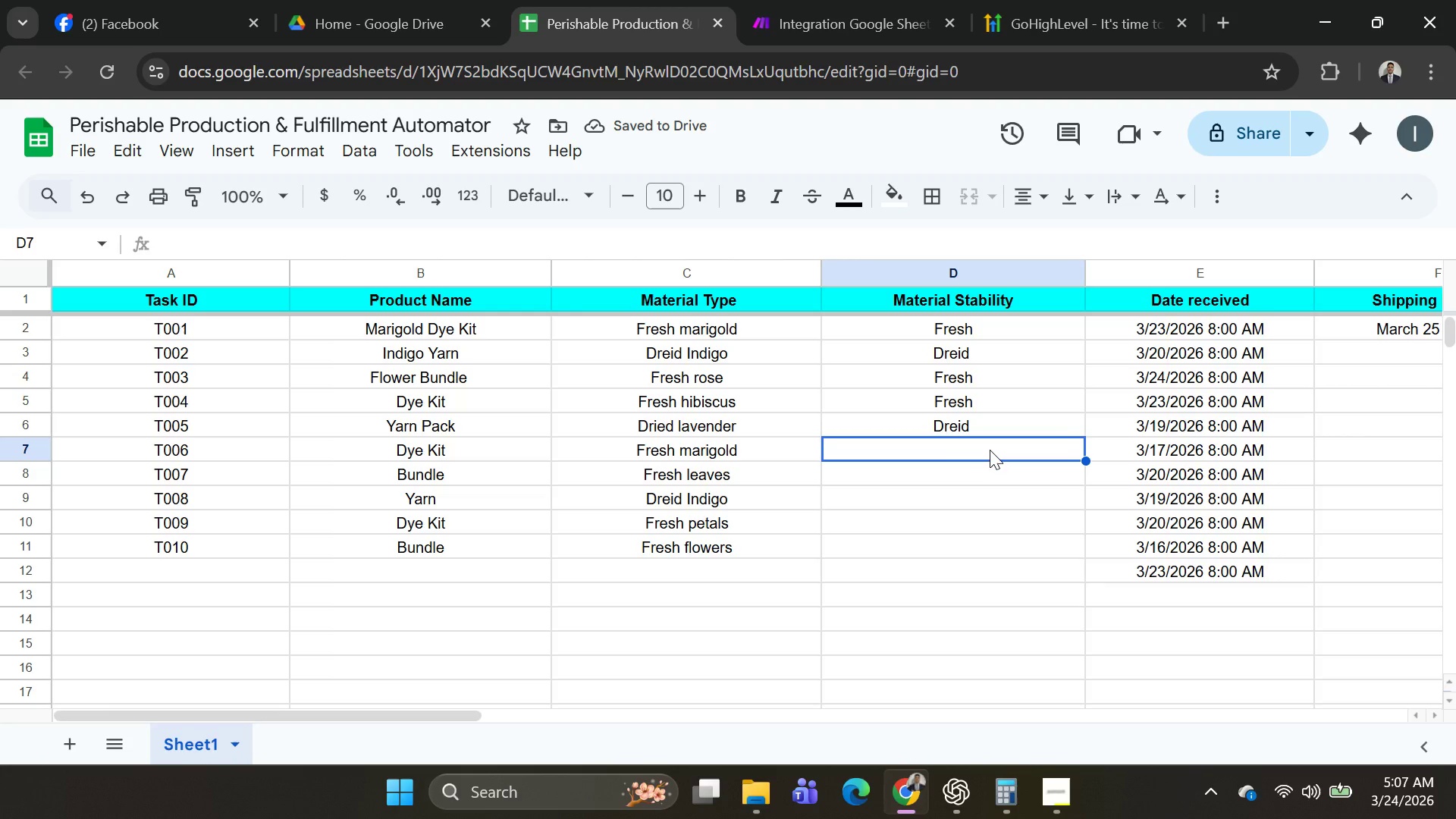 
type(Fre)
 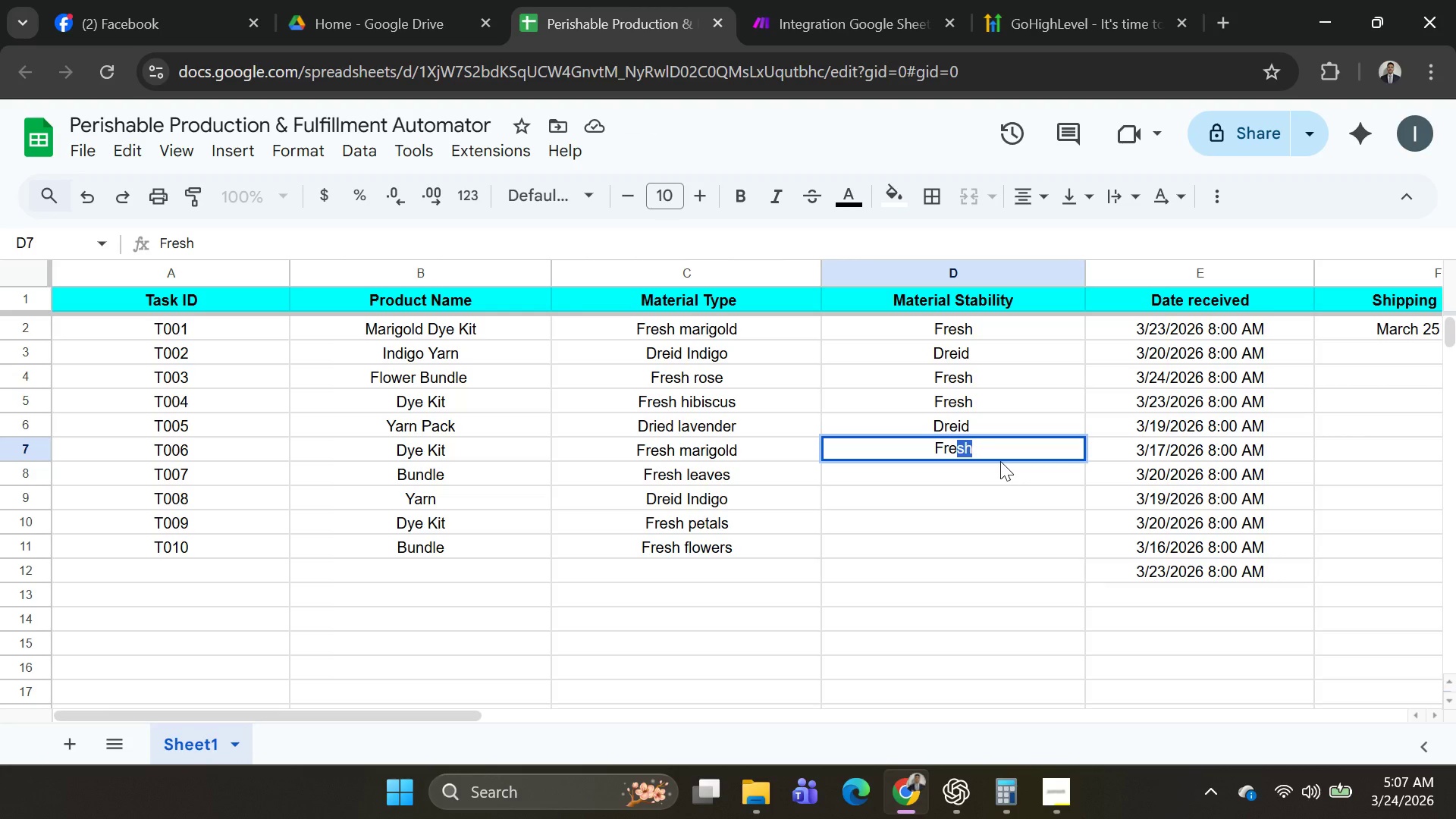 
type(sh)
key(Tab)
 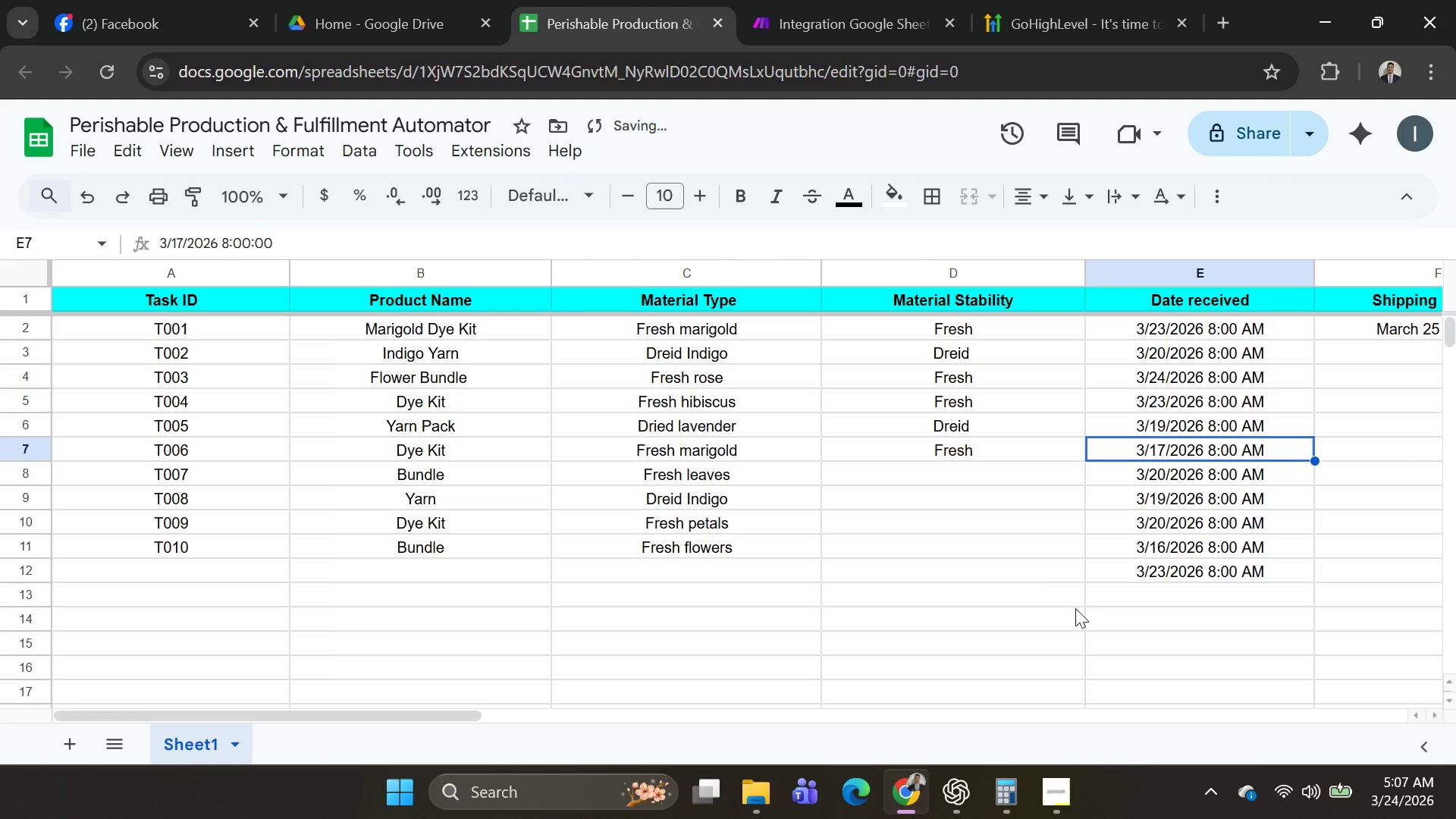 
left_click([943, 473])
 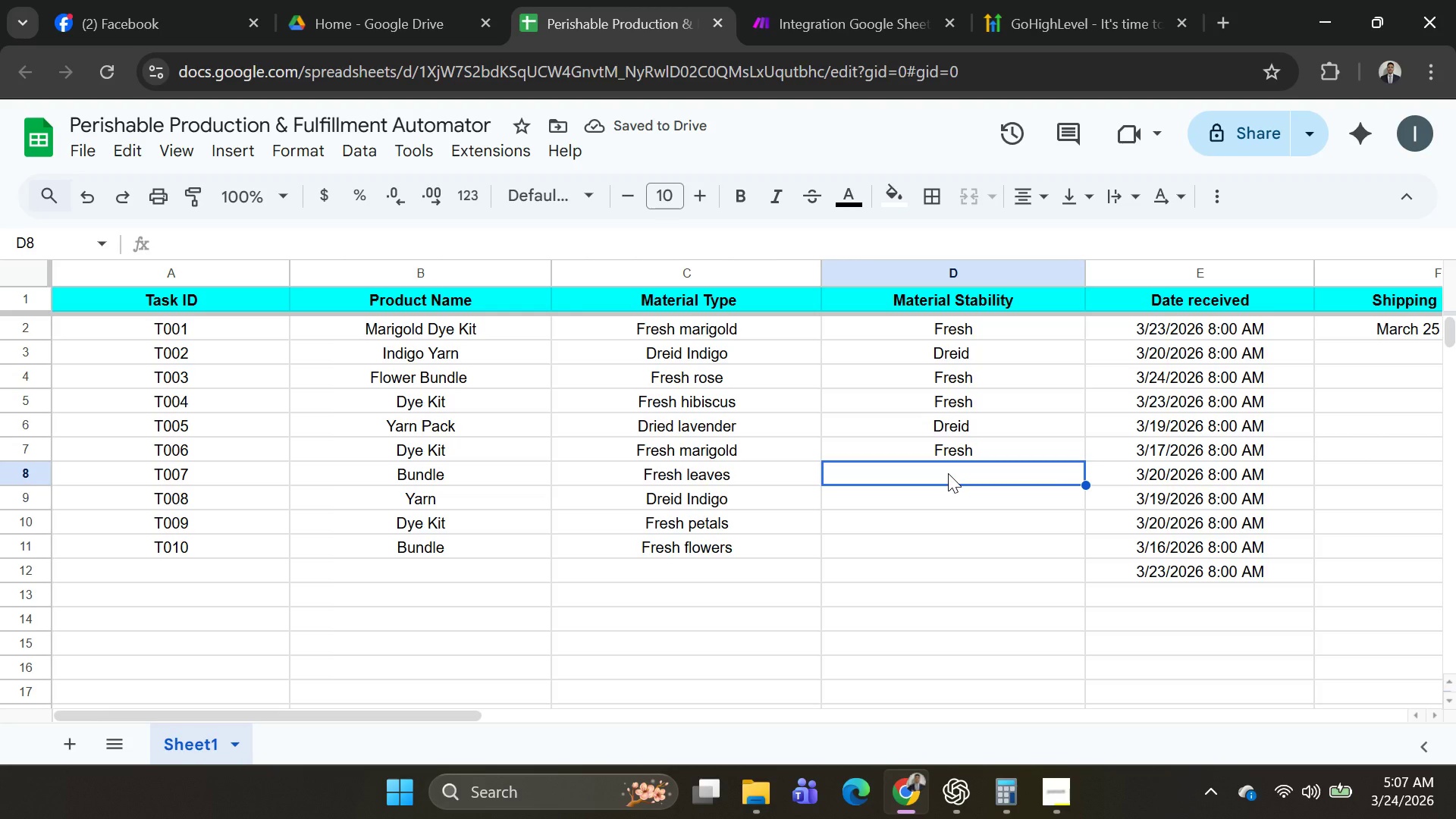 
key(Shift+F)
 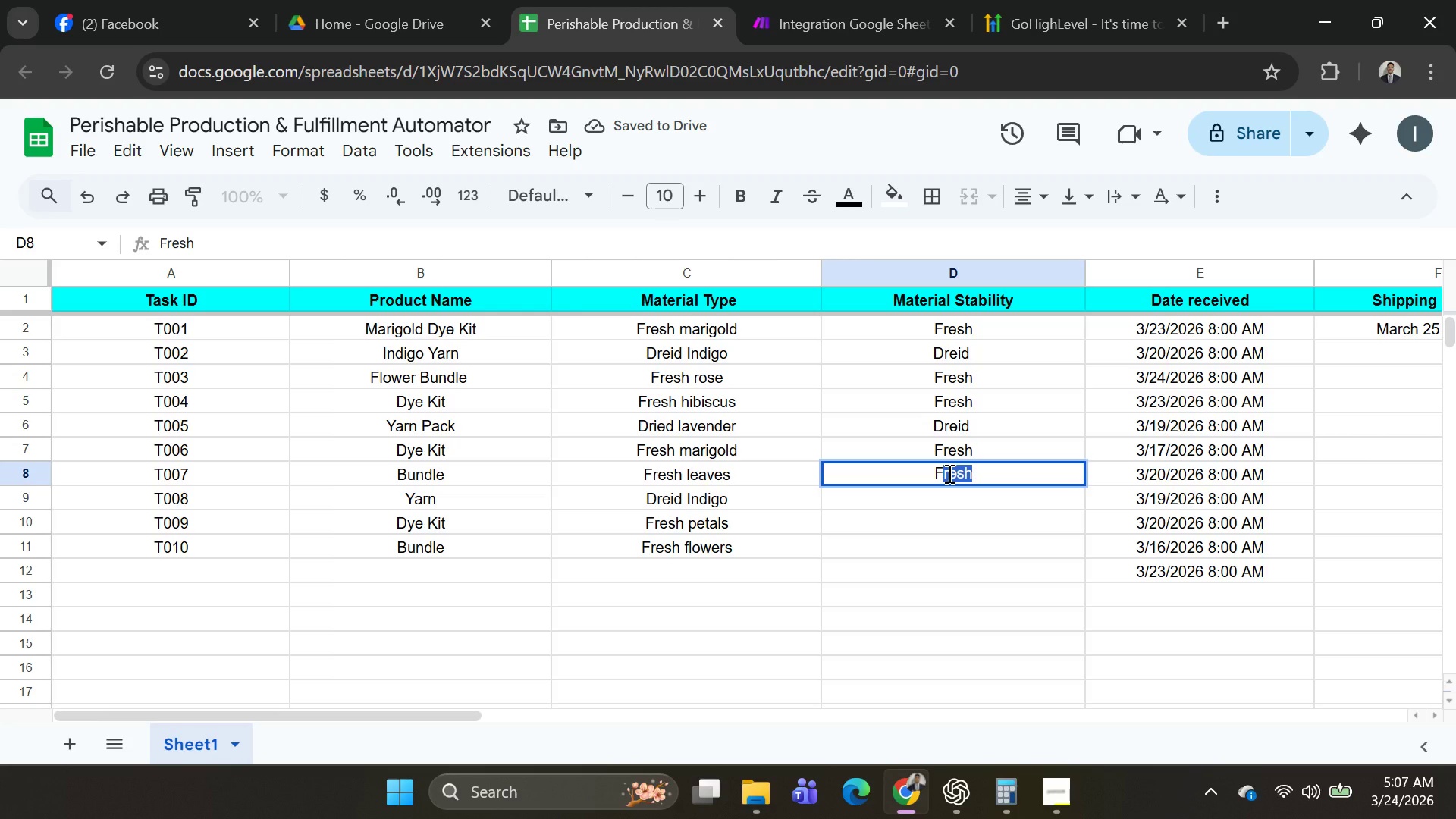 
key(Enter)
 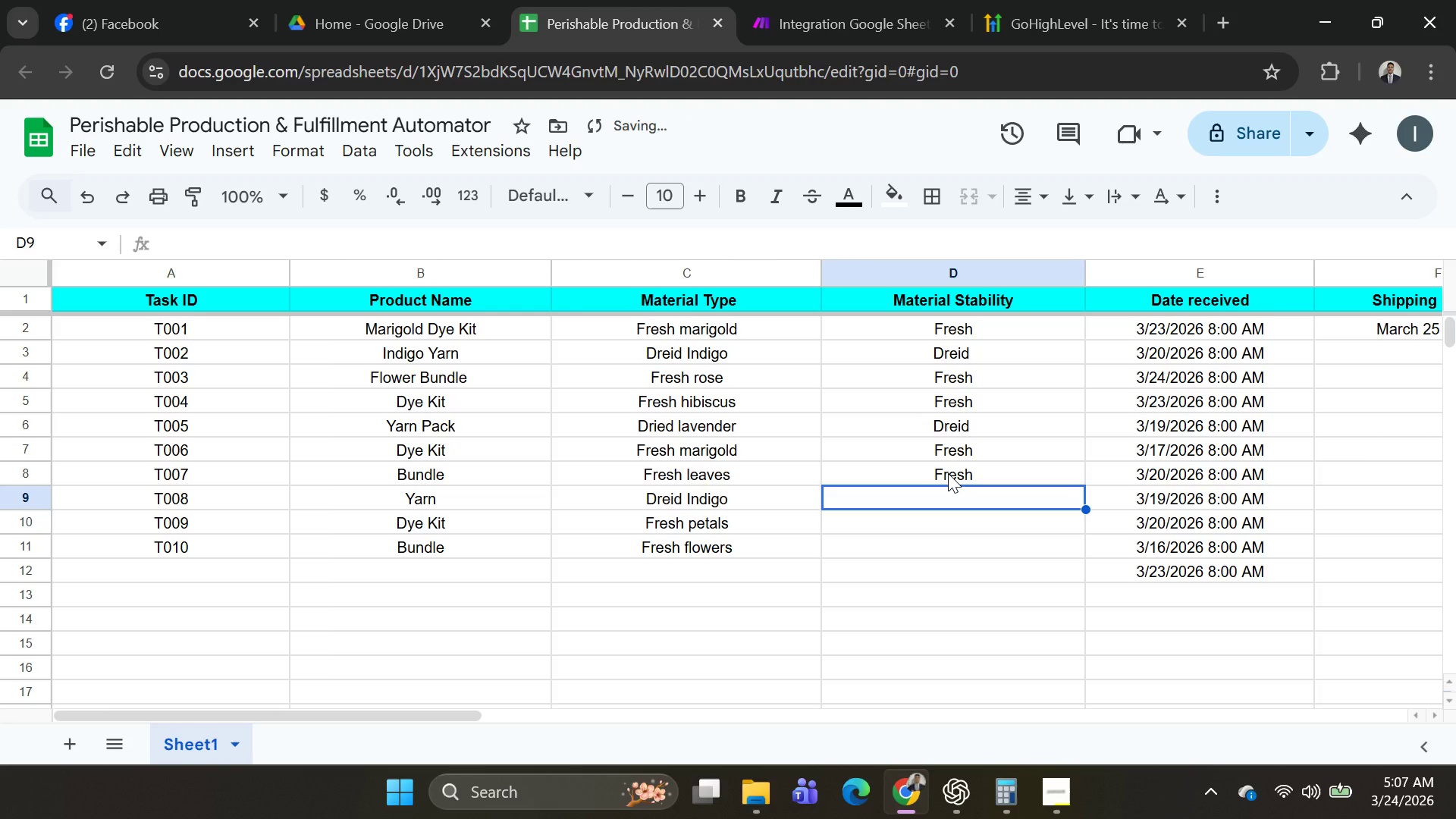 
key(Shift+ShiftLeft)
 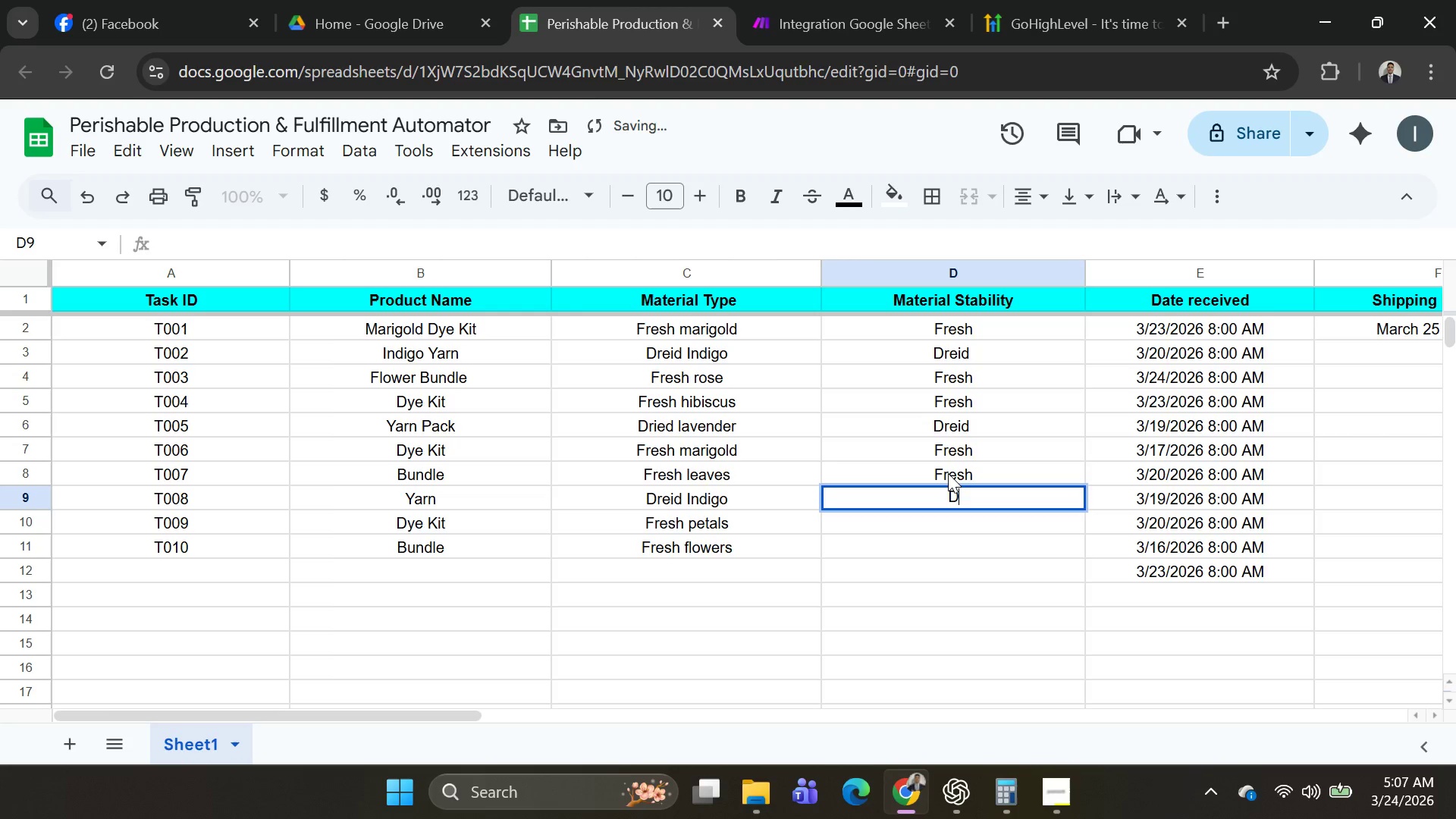 
key(Shift+D)
 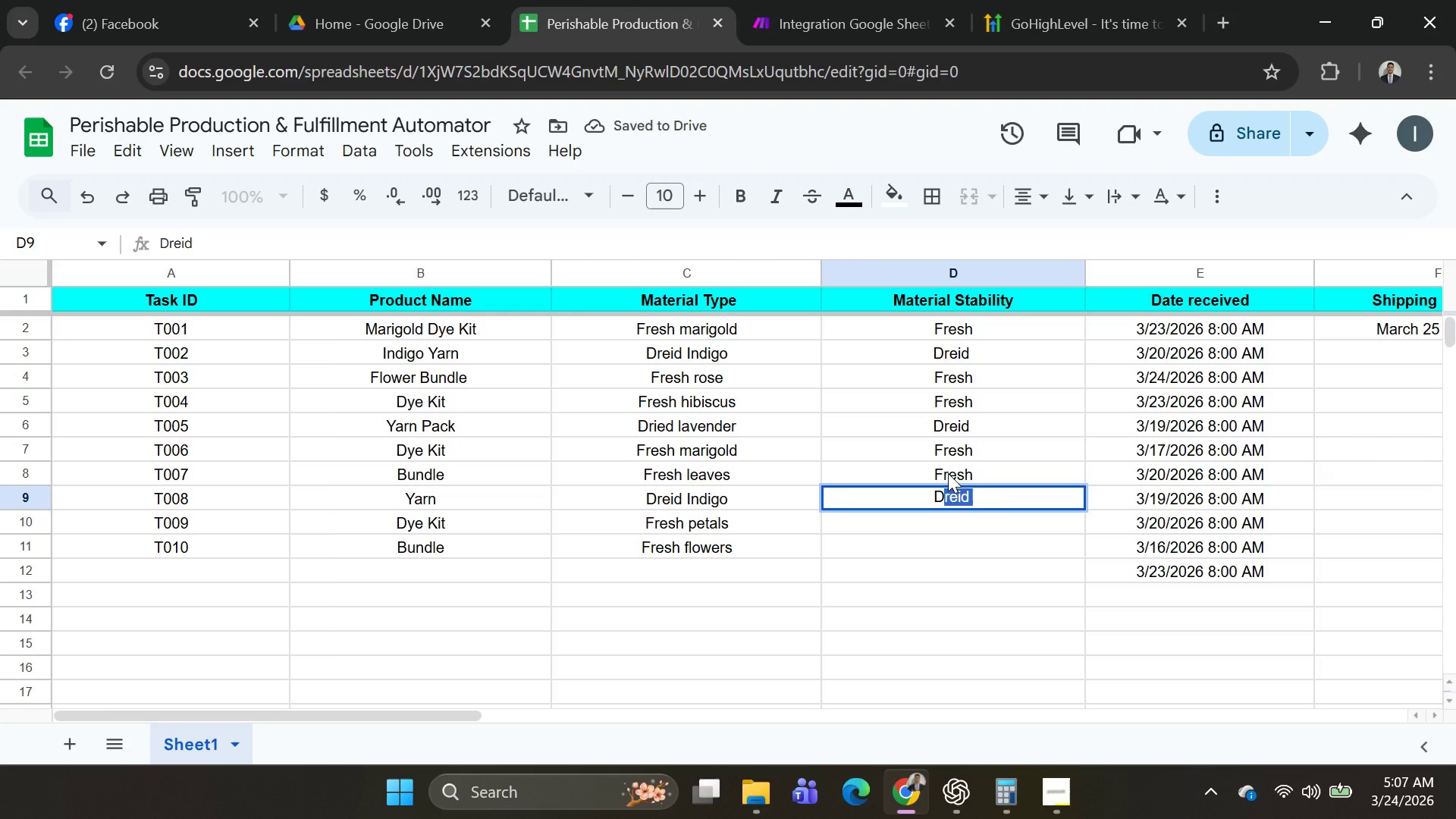 
key(Tab)
 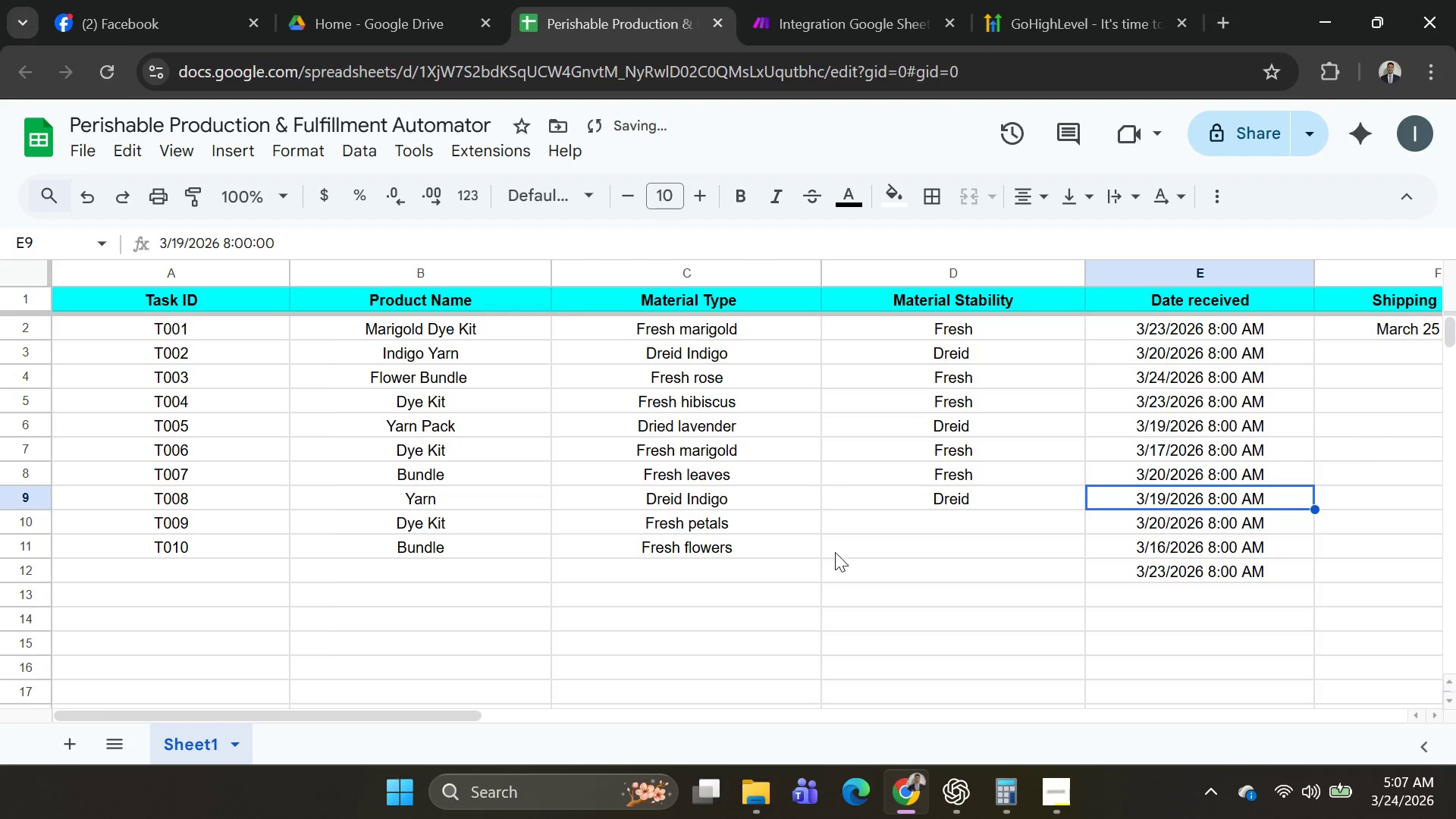 
left_click([939, 518])
 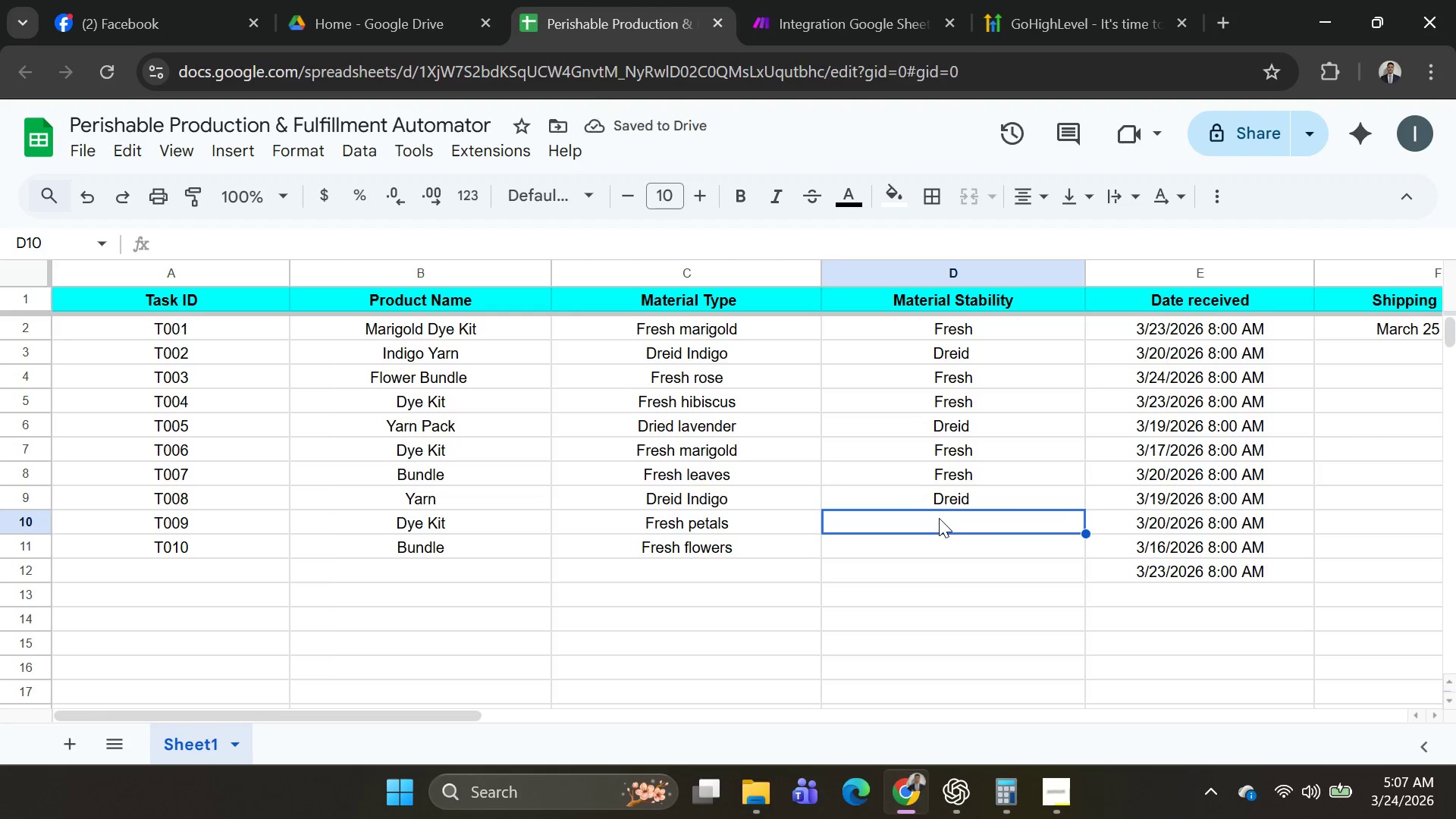 
key(Shift+F)
 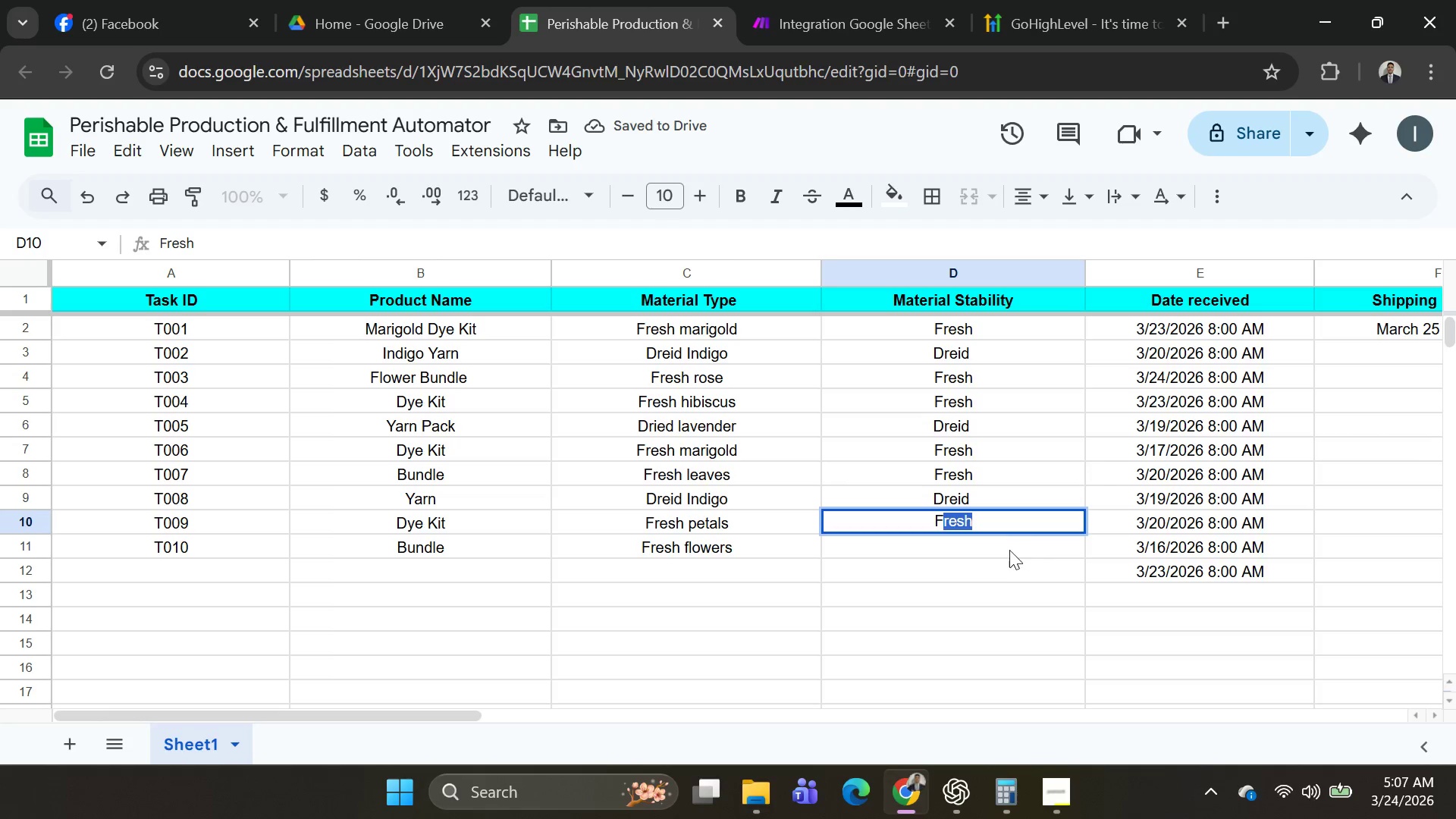 
left_click([1007, 552])
 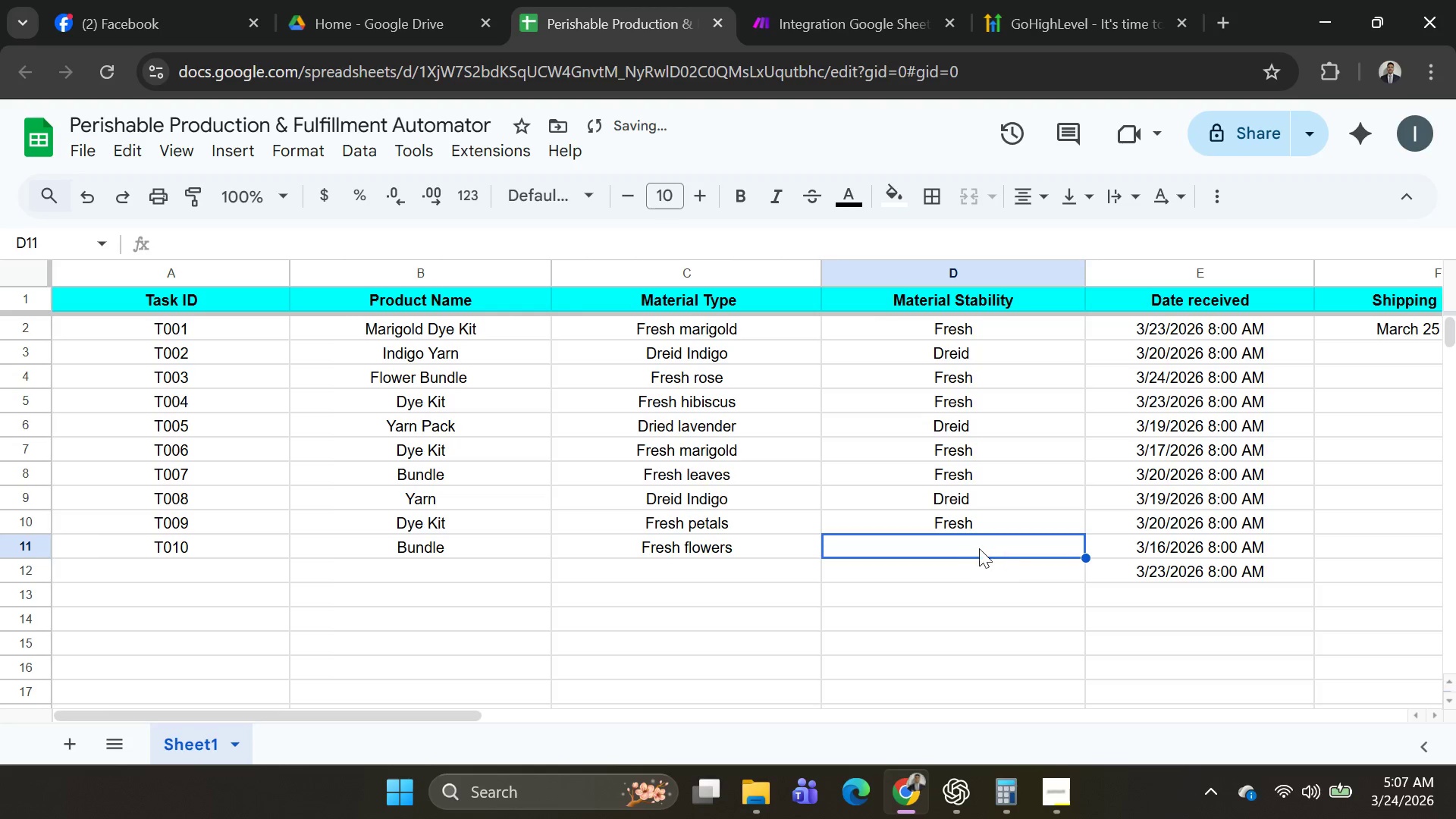 
key(Shift+F)
 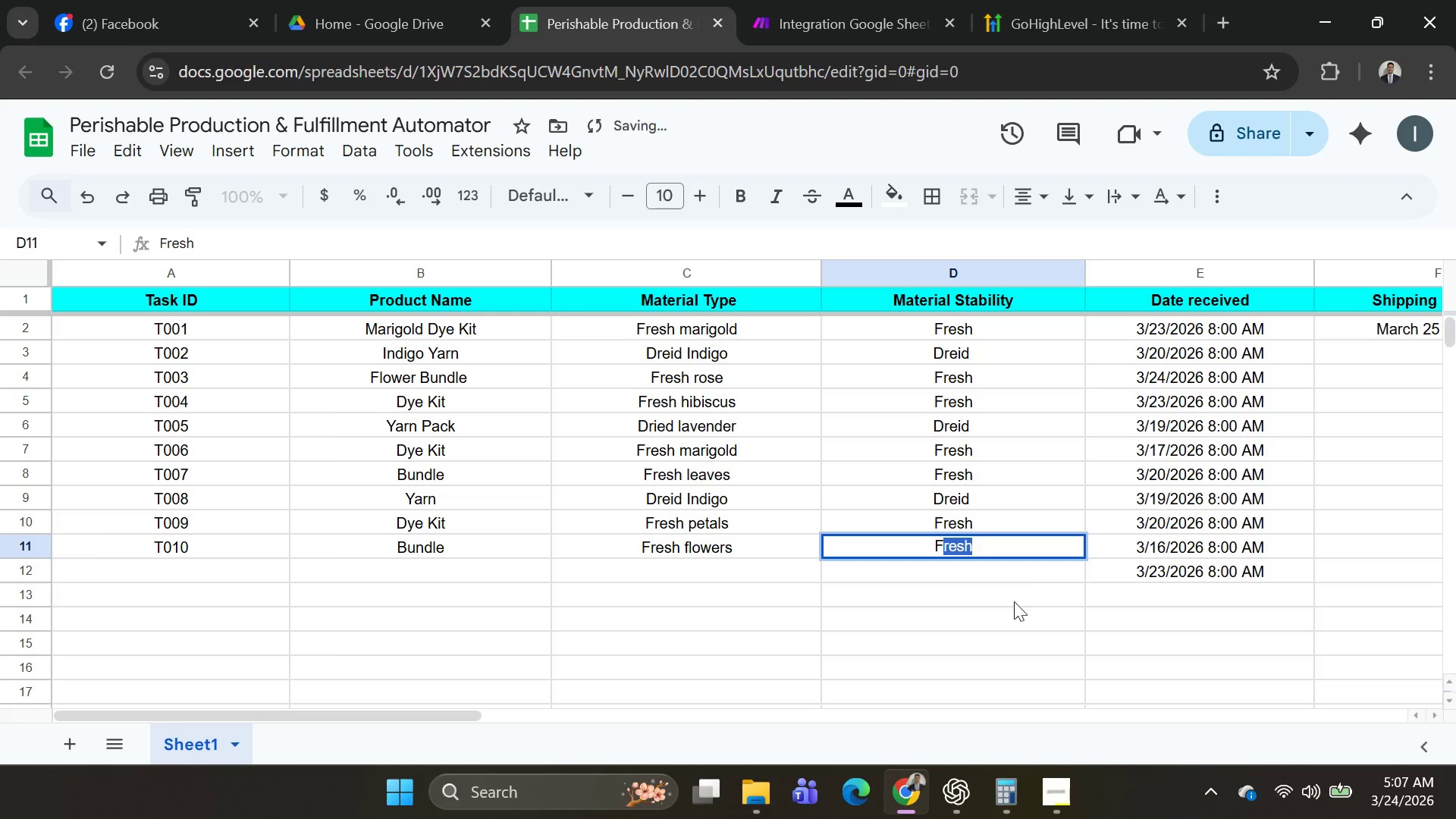 
left_click([1014, 608])
 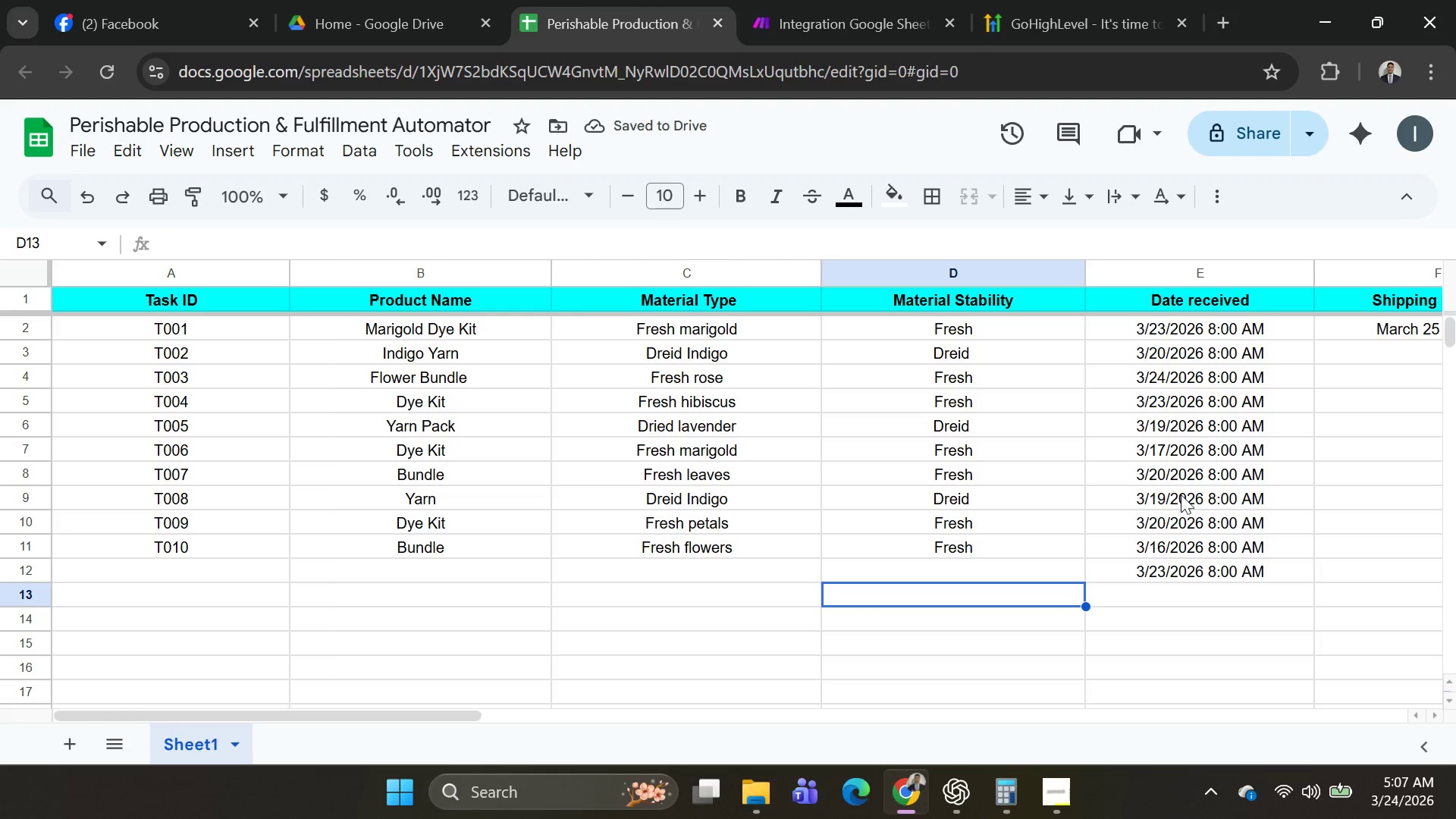 
left_click([1151, 574])
 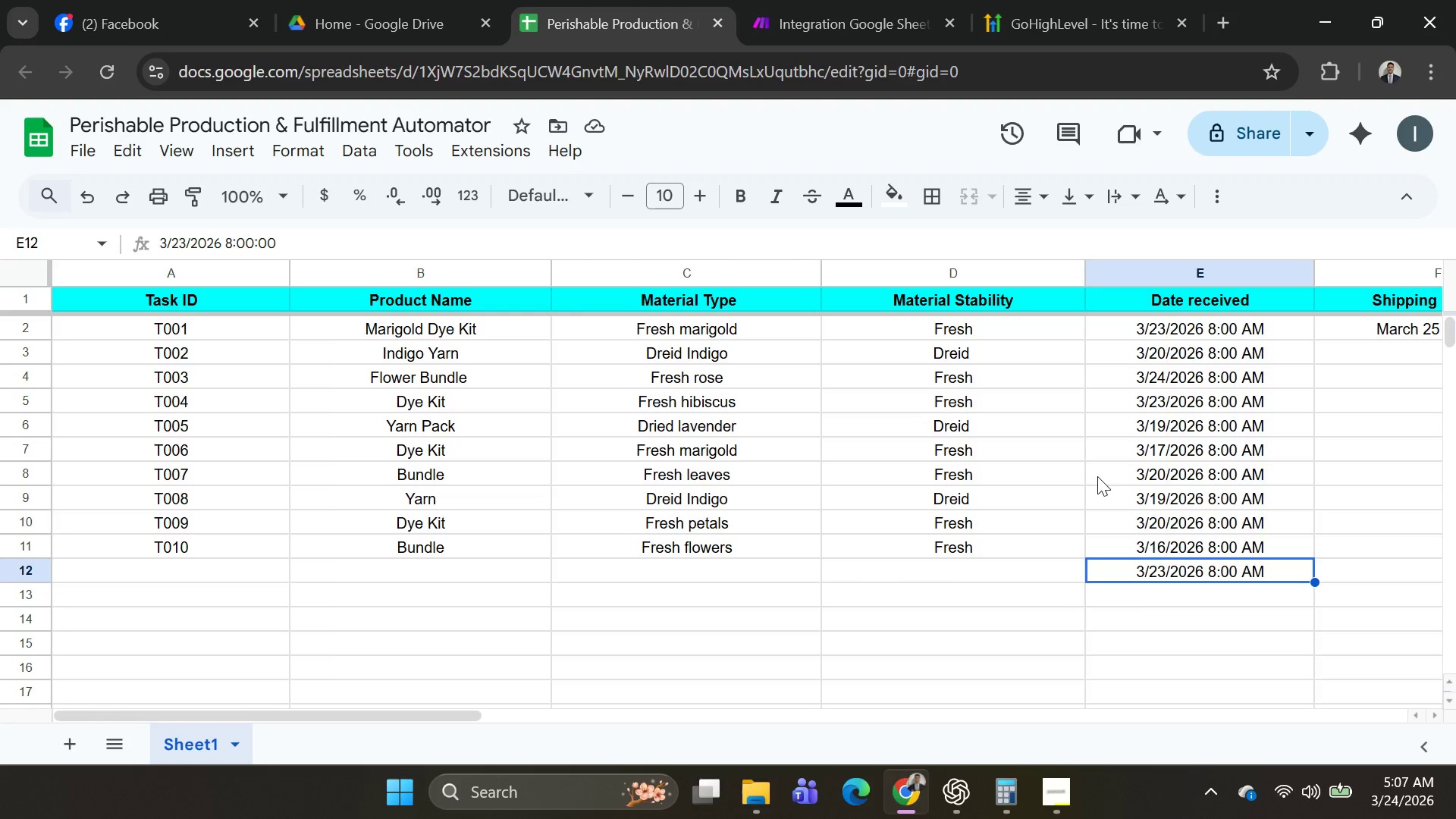 
key(Backspace)
 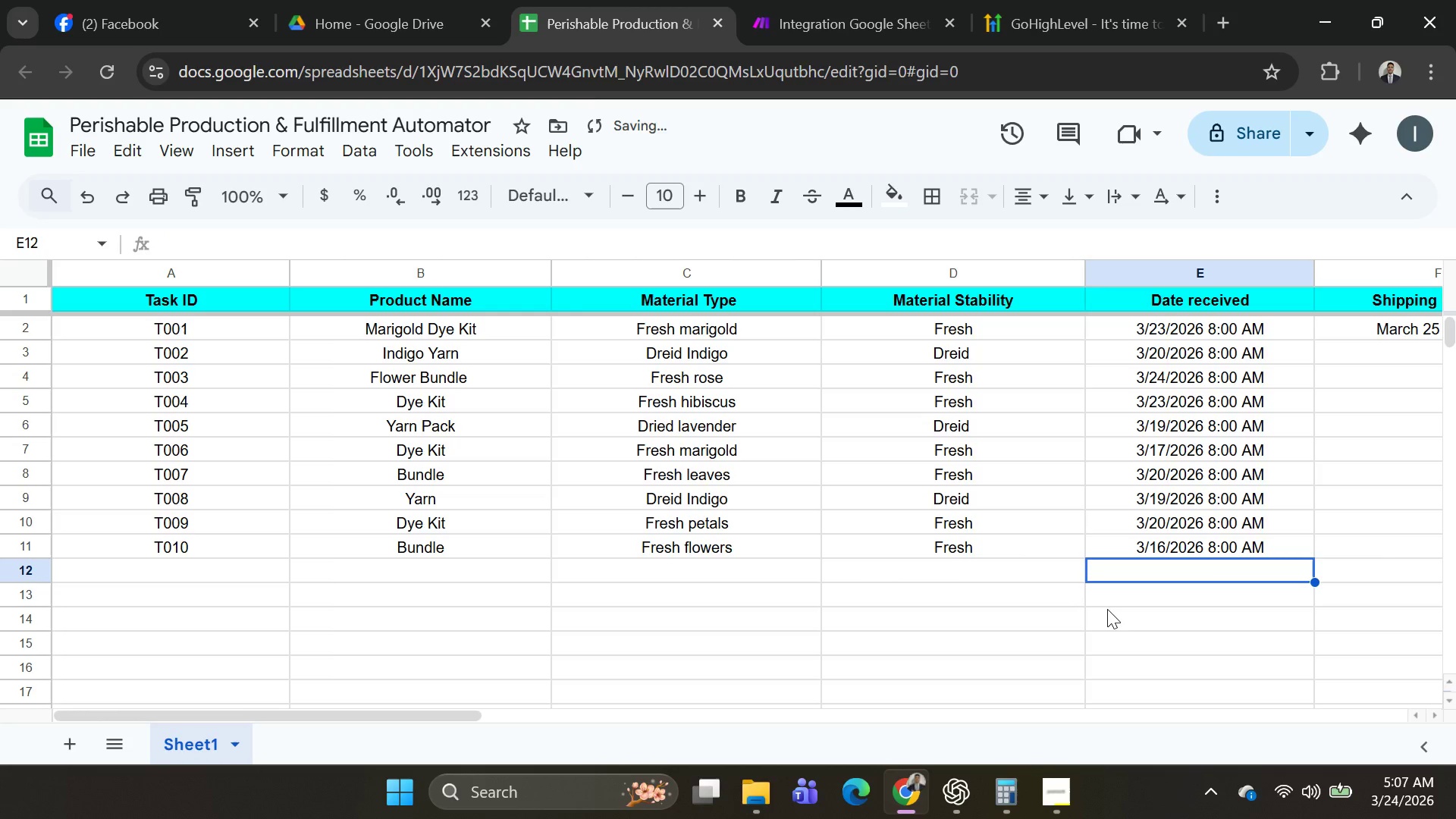 
scroll: coordinate [1373, 517], scroll_direction: up, amount: 2.0
 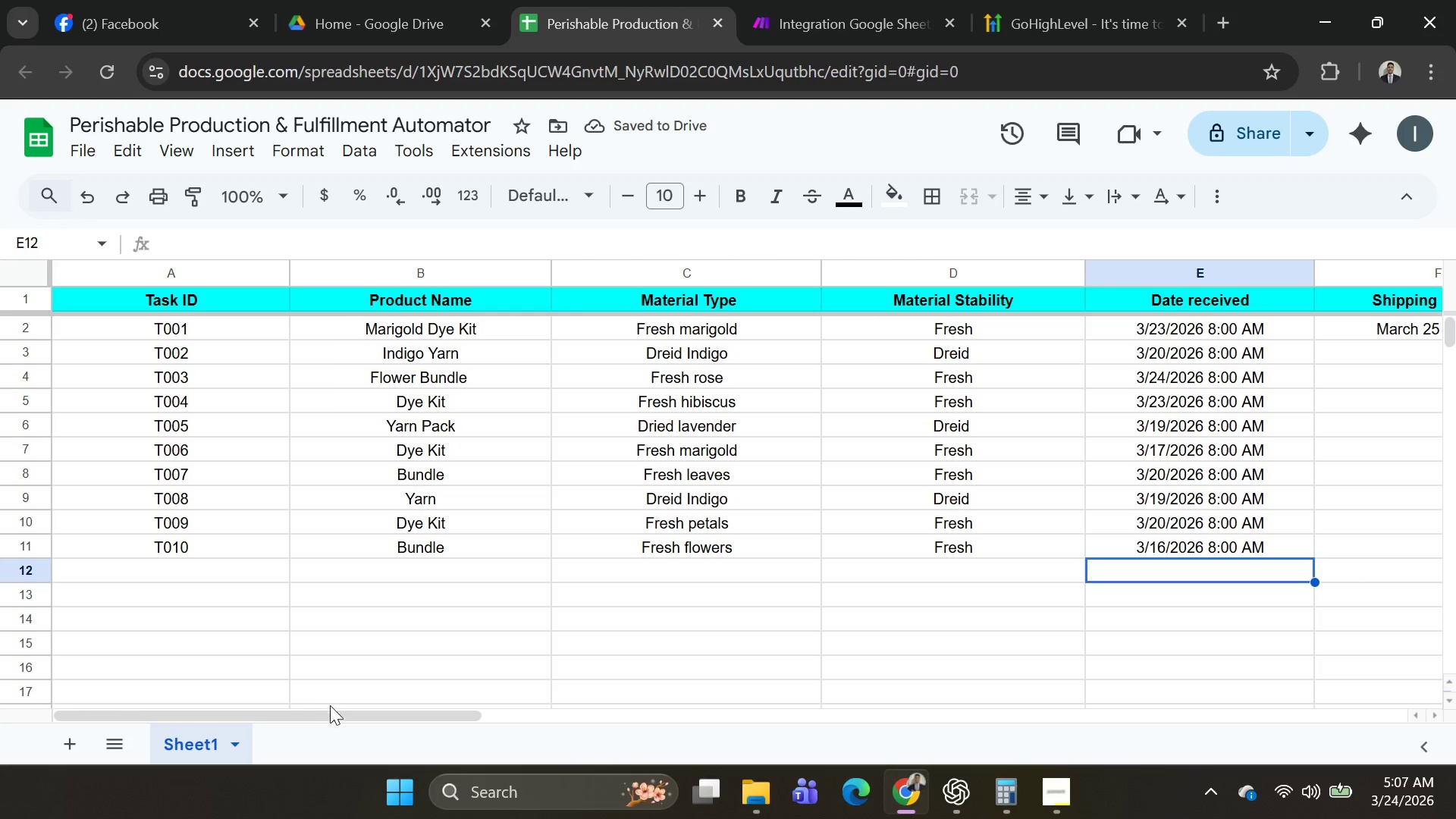 
left_click_drag(start_coordinate=[335, 717], to_coordinate=[604, 723])
 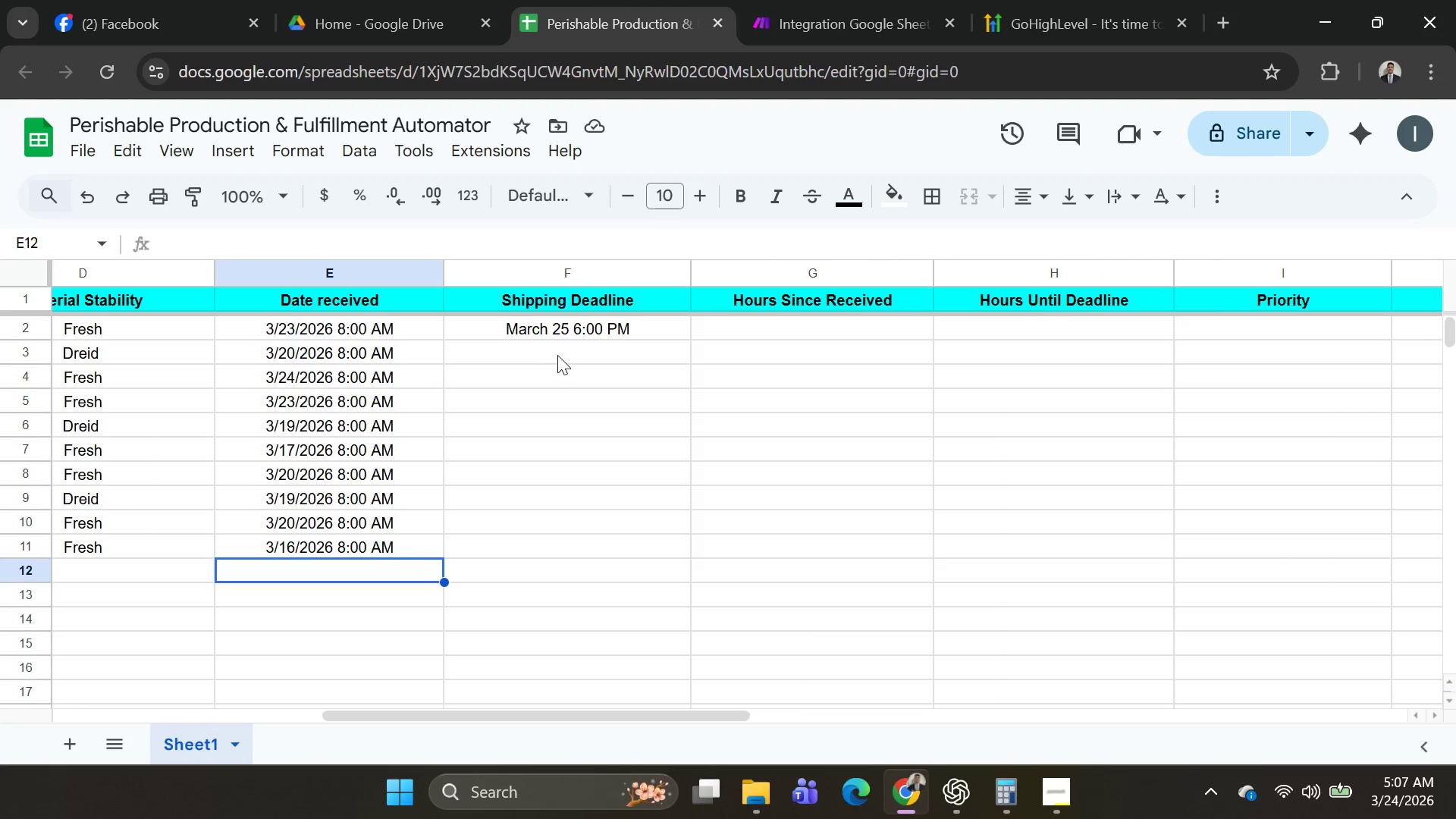 
left_click([560, 351])
 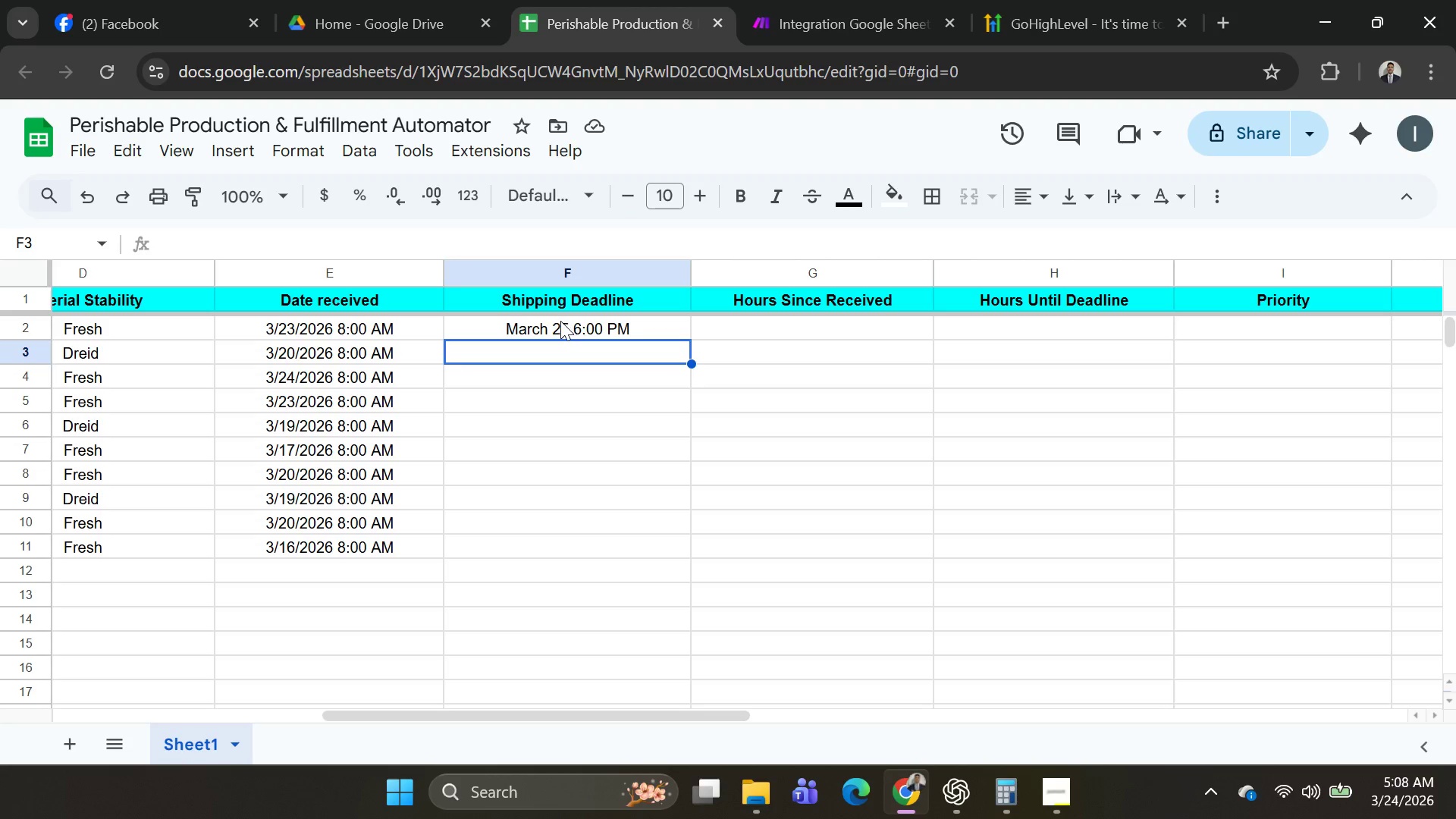 
wait(38.8)
 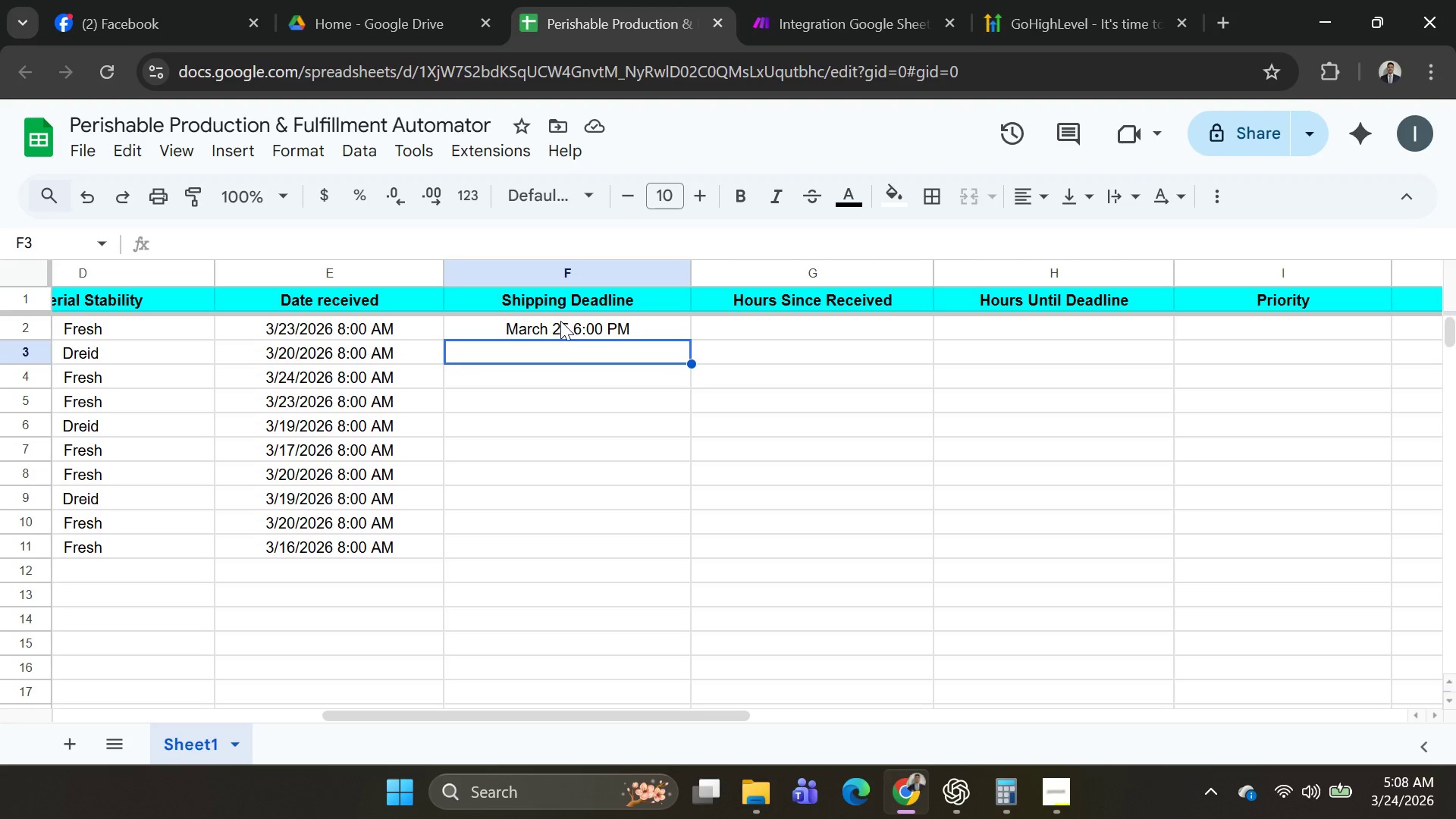 
left_click([581, 363])
 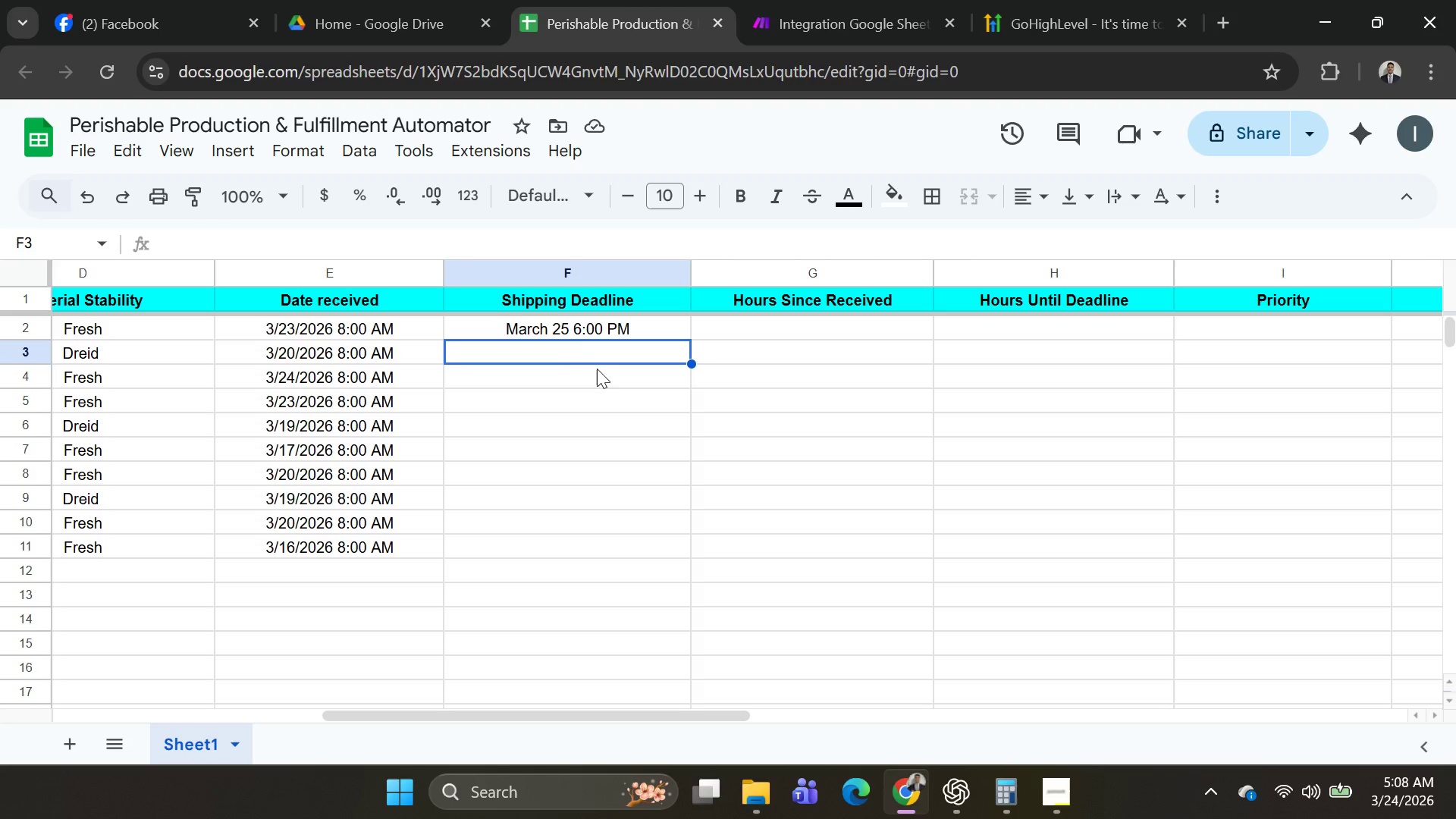 
left_click([573, 345])
 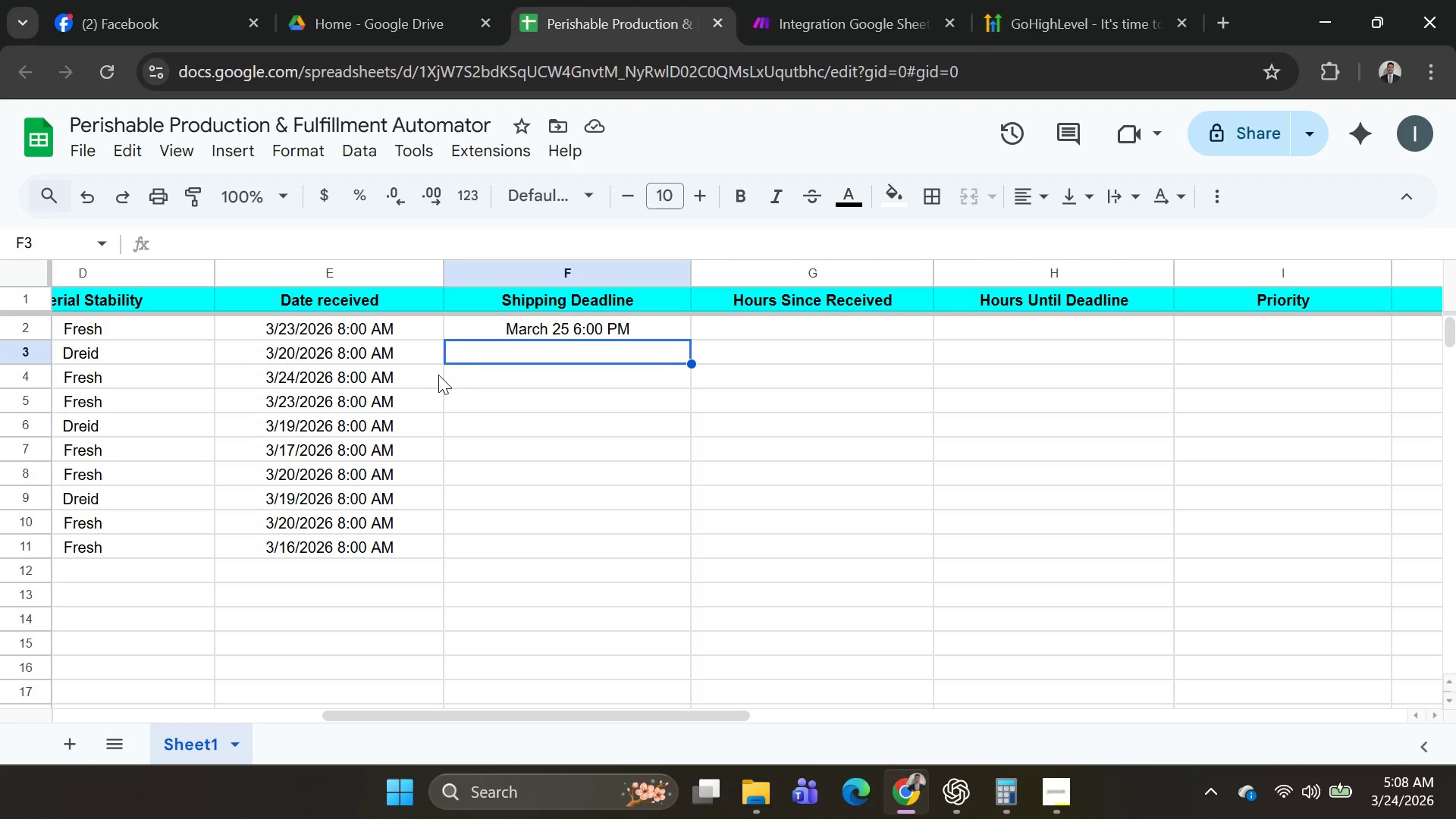 
left_click([364, 353])
 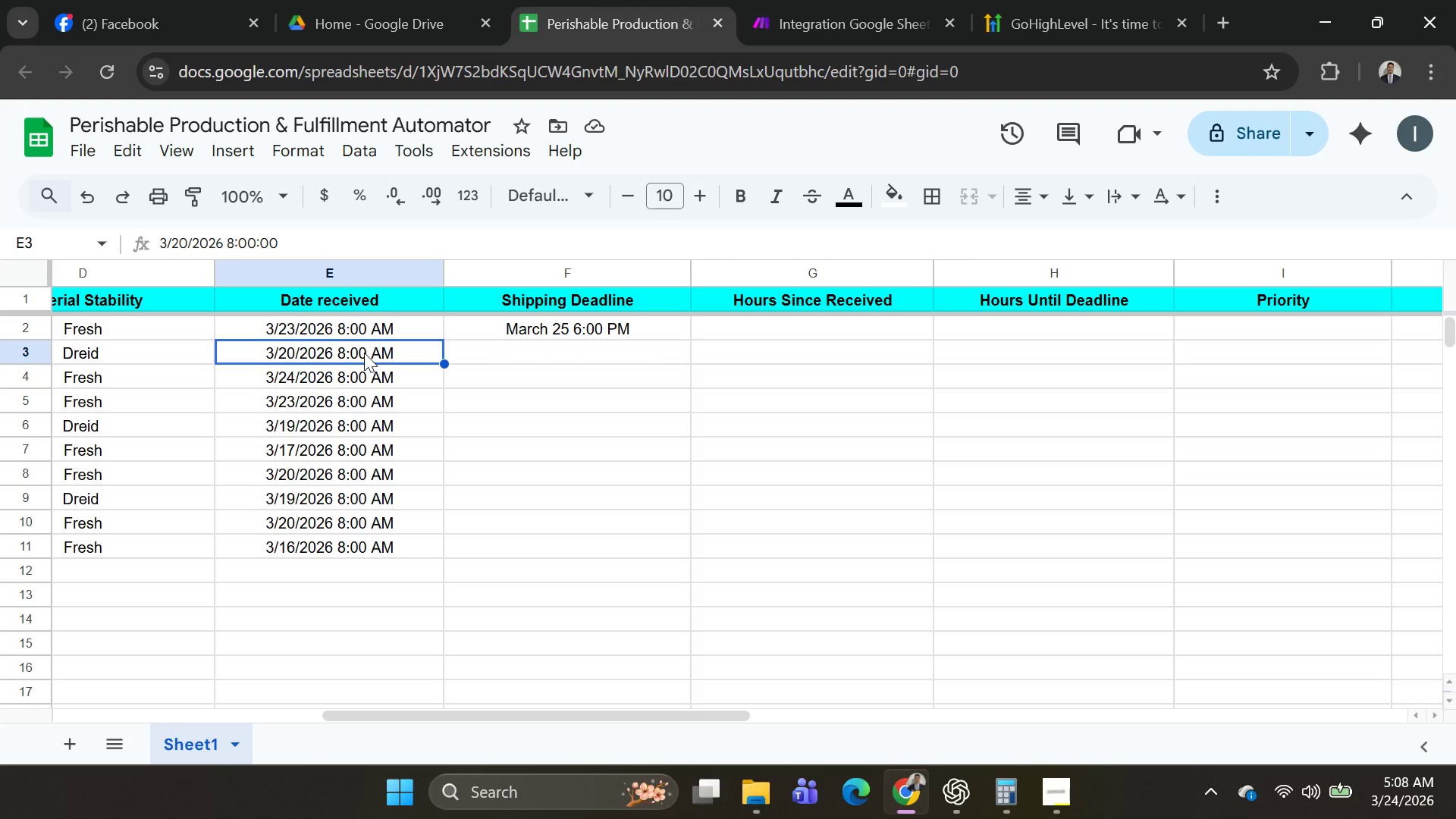 
key(Control+C)
 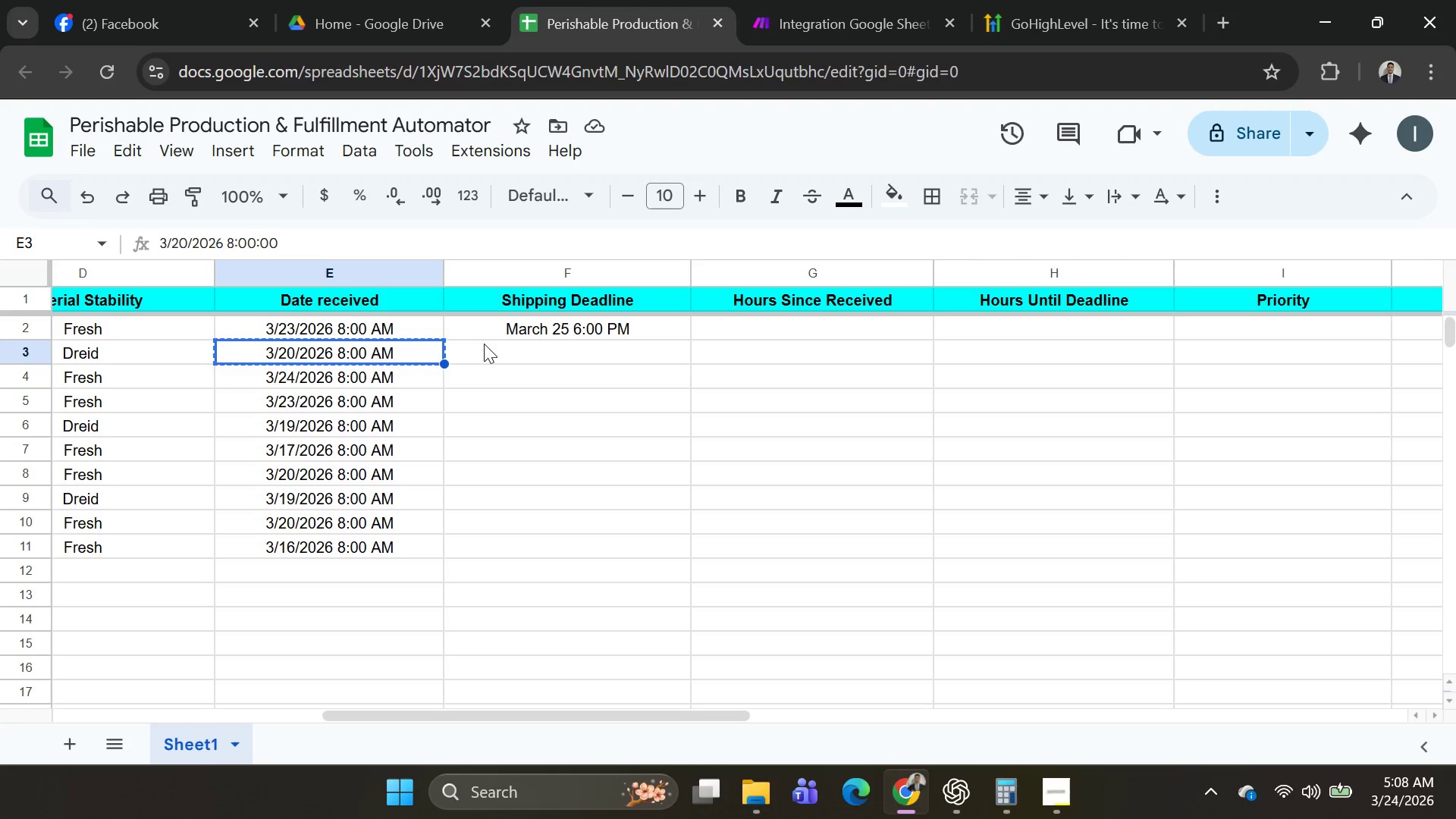 
left_click([492, 348])
 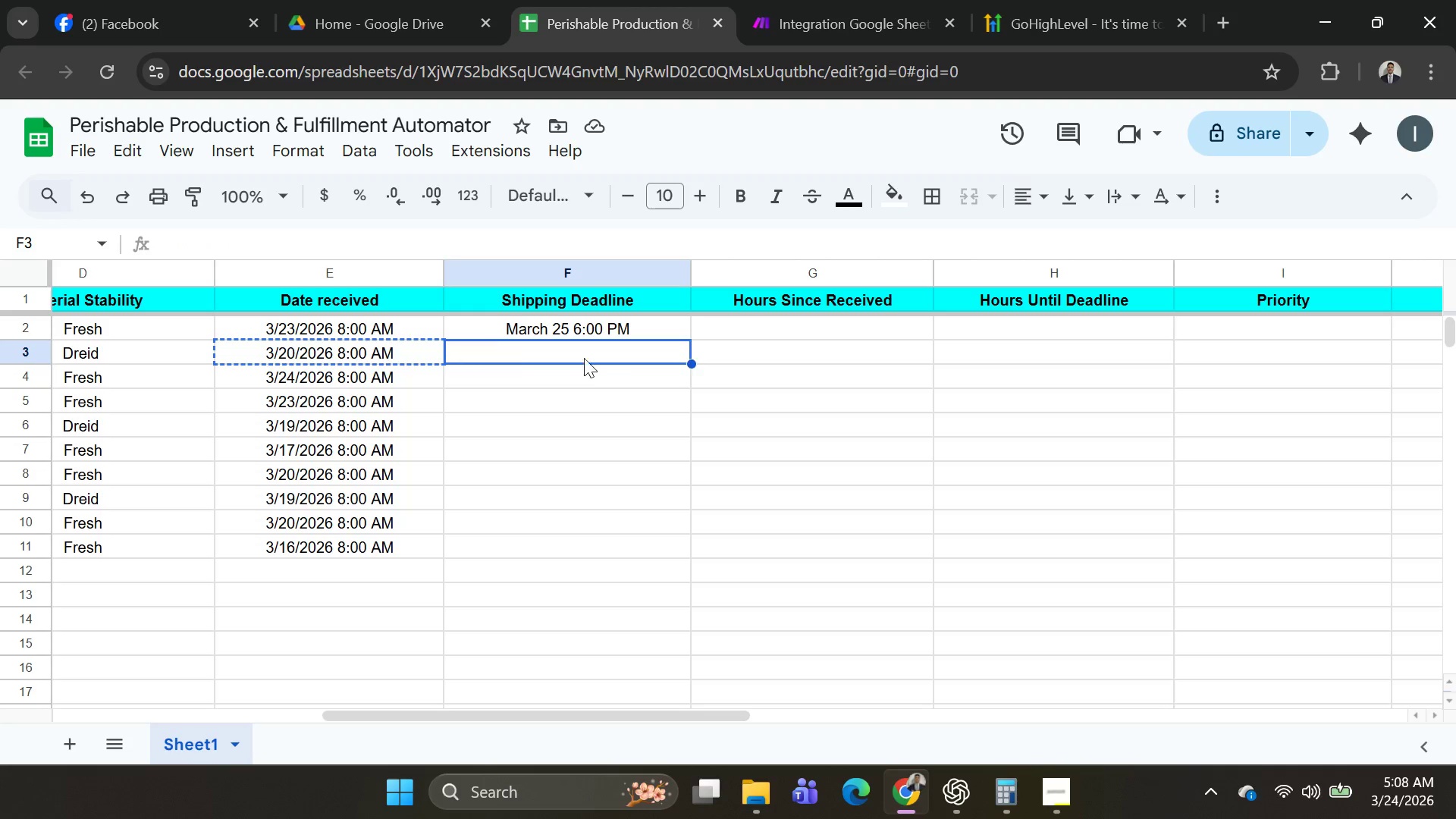 
key(Control+V)
 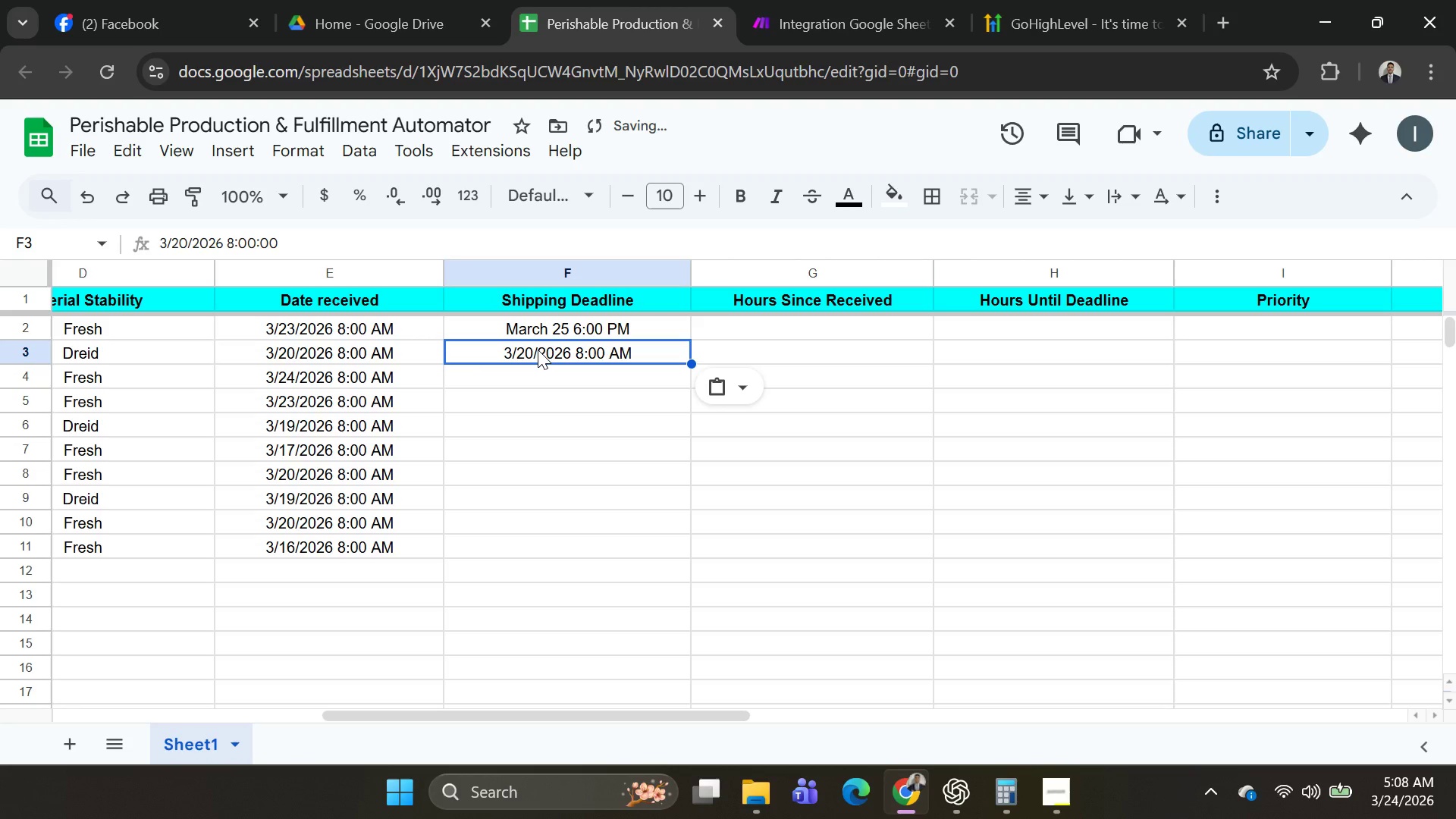 
left_click([535, 350])
 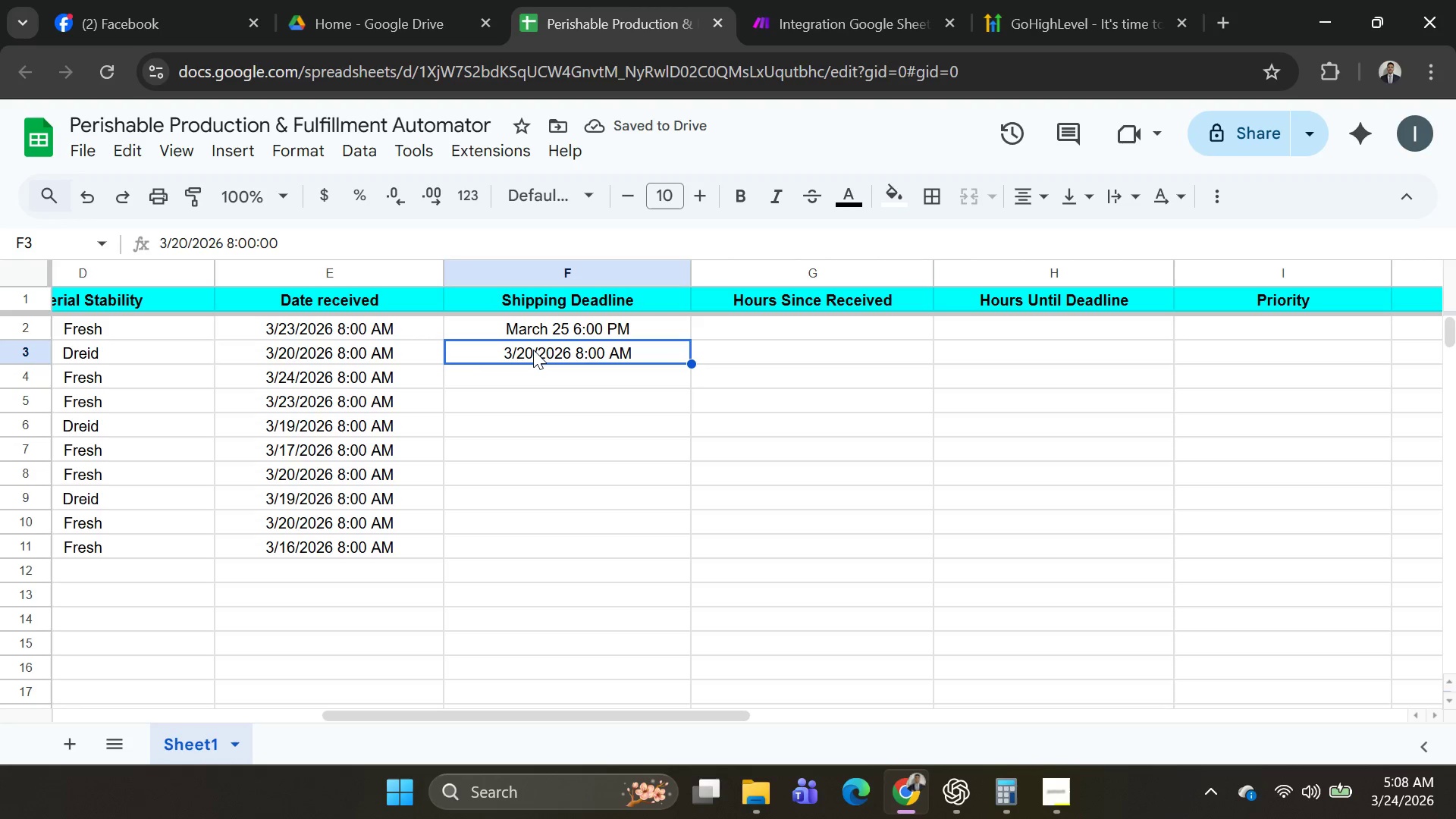 
double_click([533, 350])
 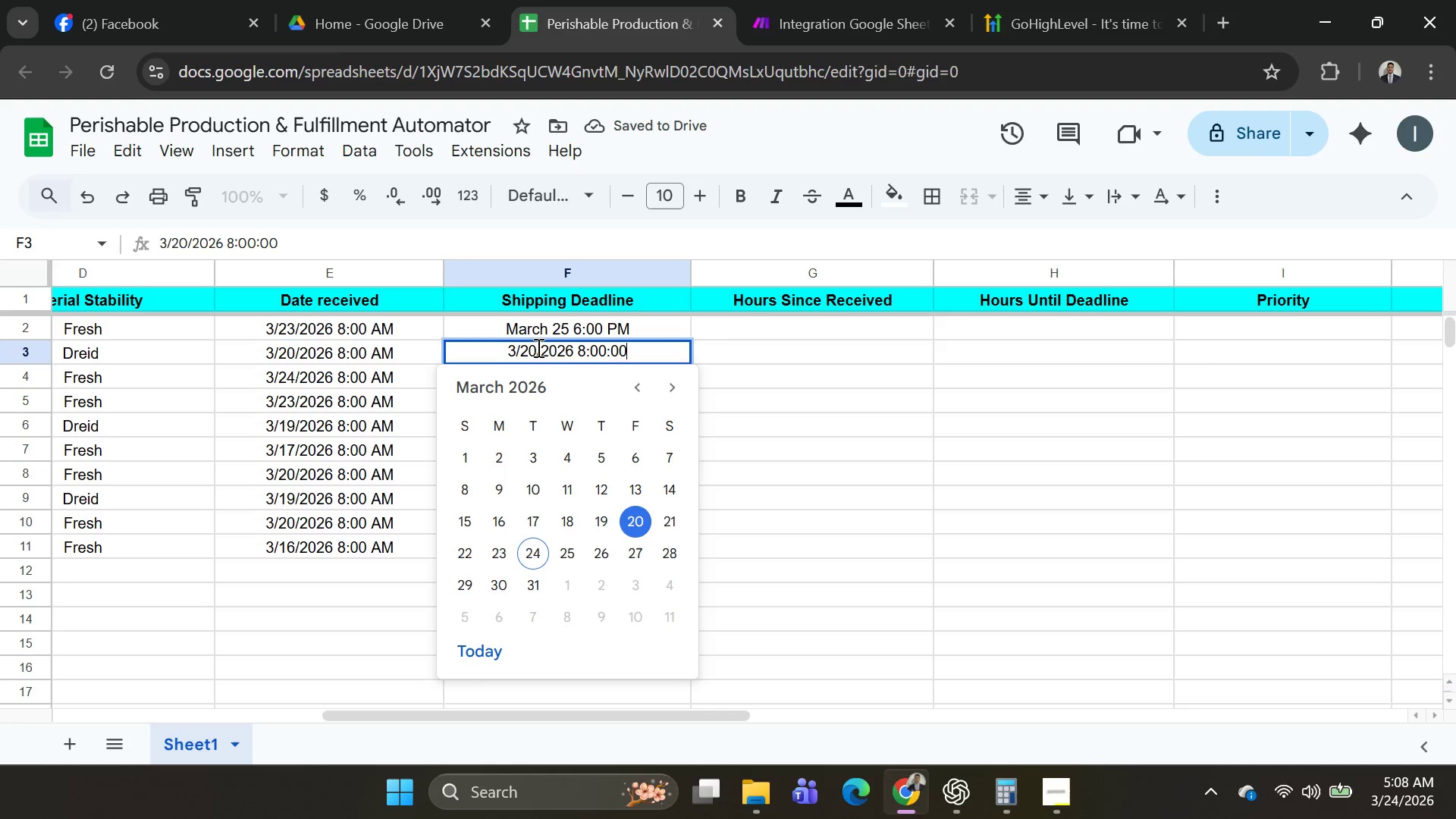 
left_click([537, 347])
 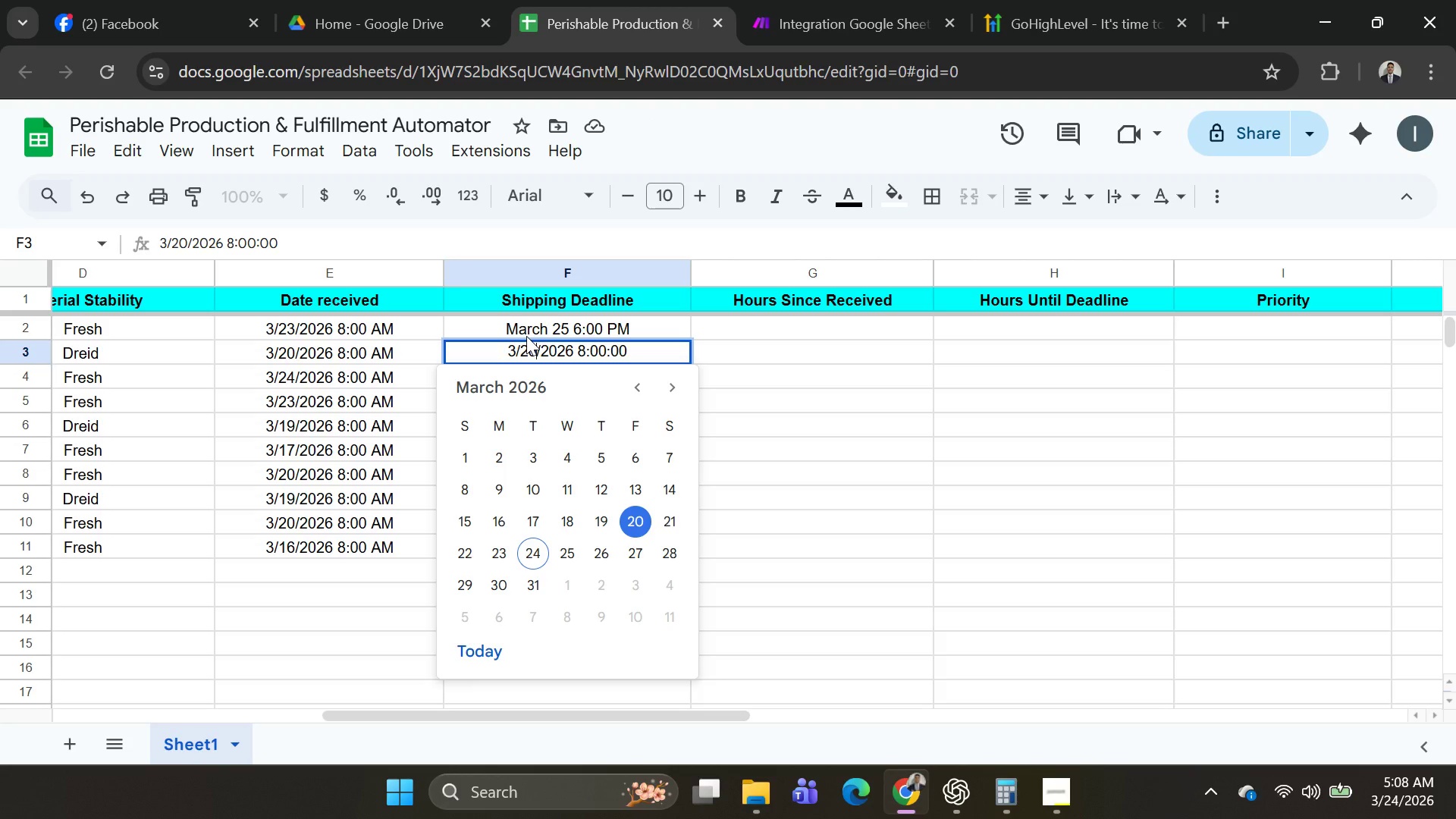 
key(Backspace)
 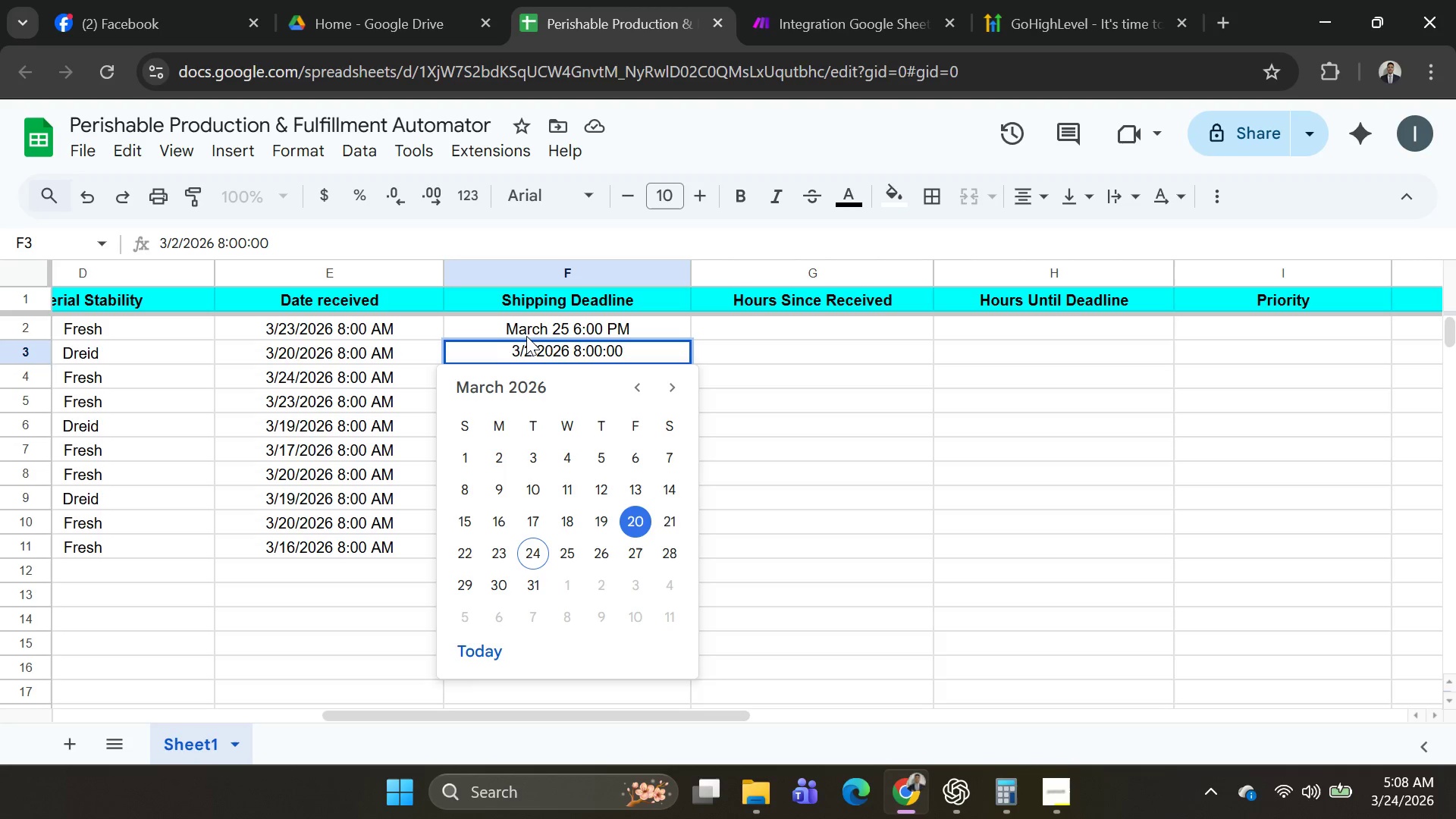 
key(2)
 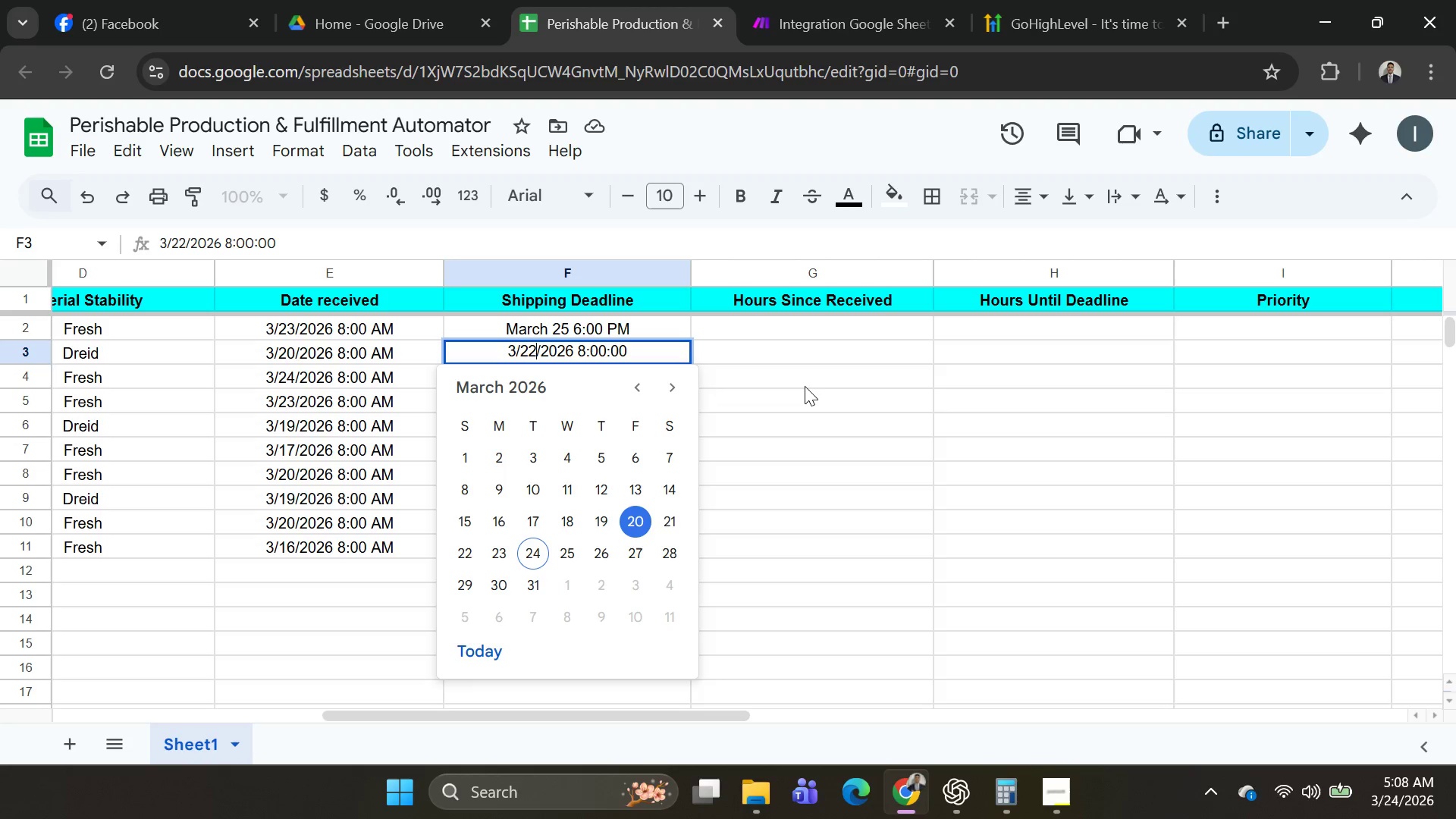 
key(Enter)
 